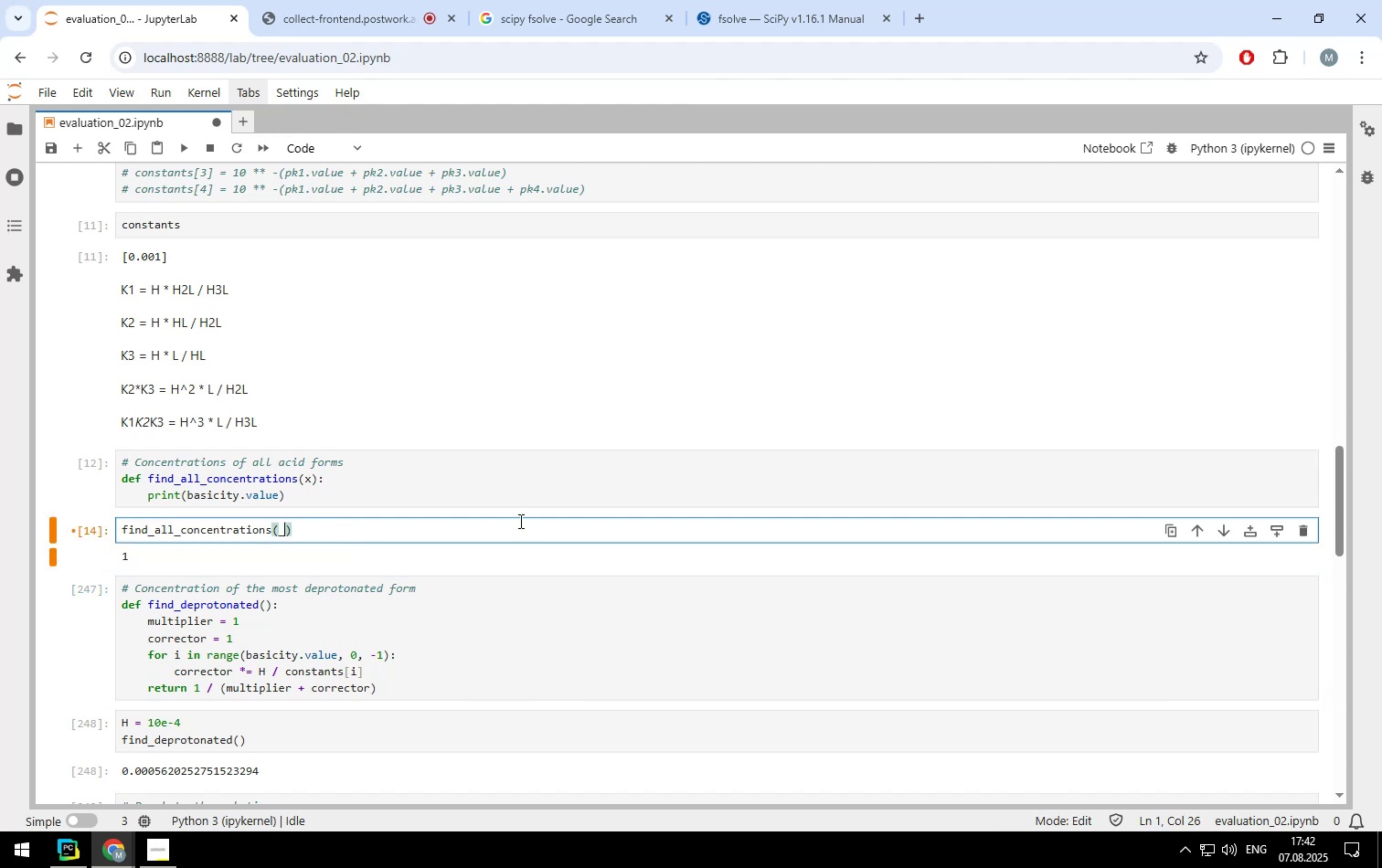 
key(Shift+ShiftLeft)
 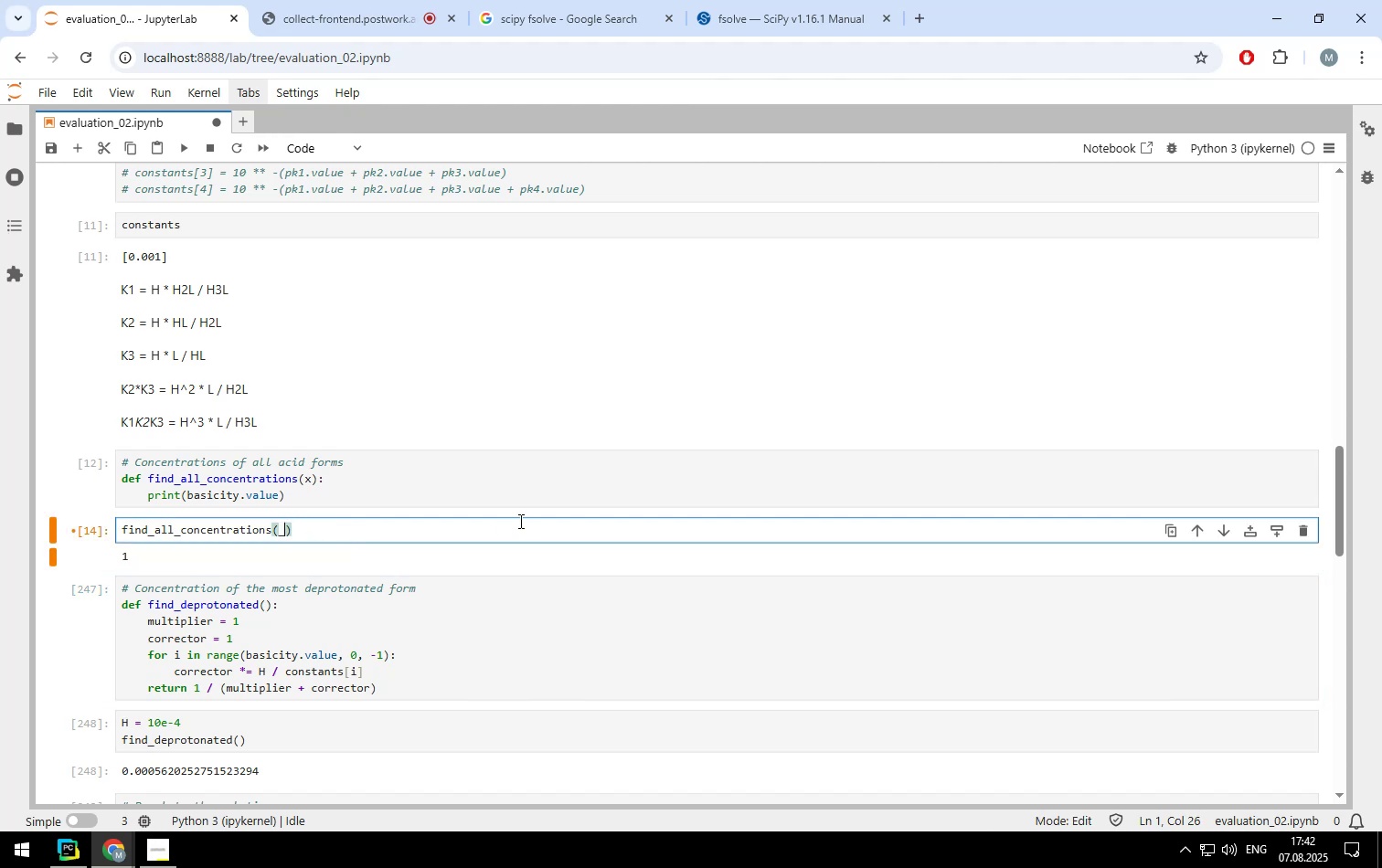 
key(Shift+Enter)
 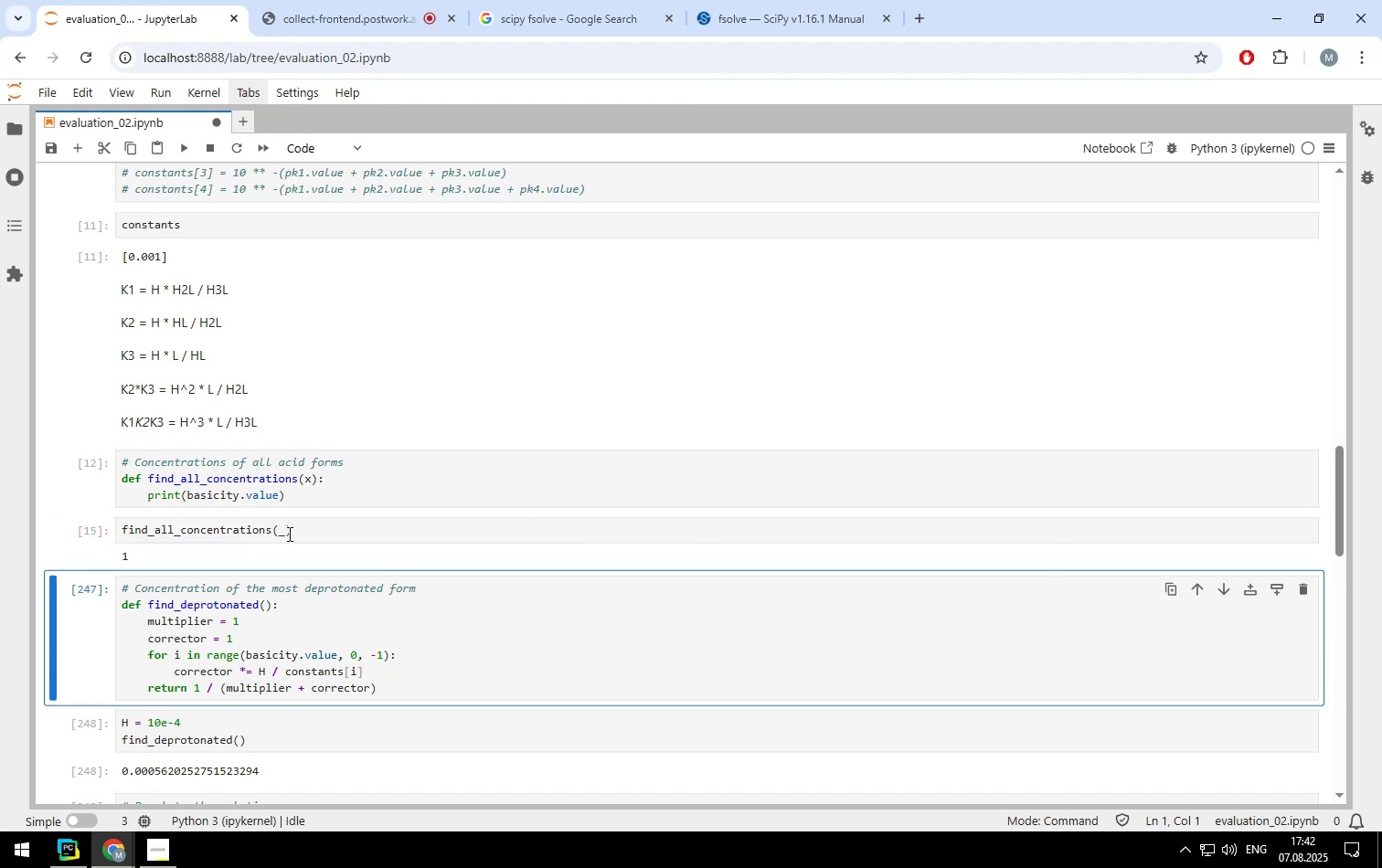 
left_click([292, 535])
 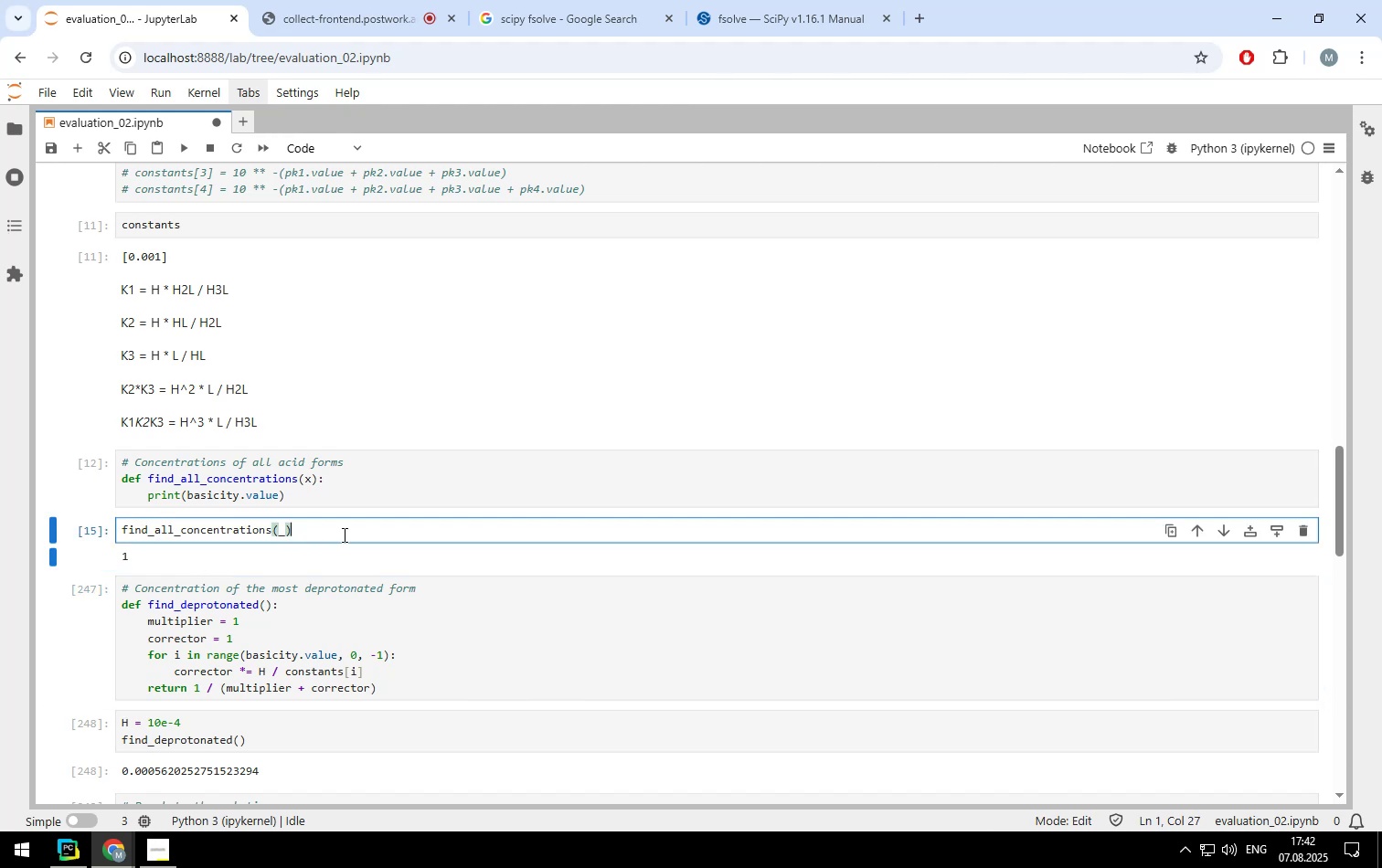 
key(ArrowLeft)
 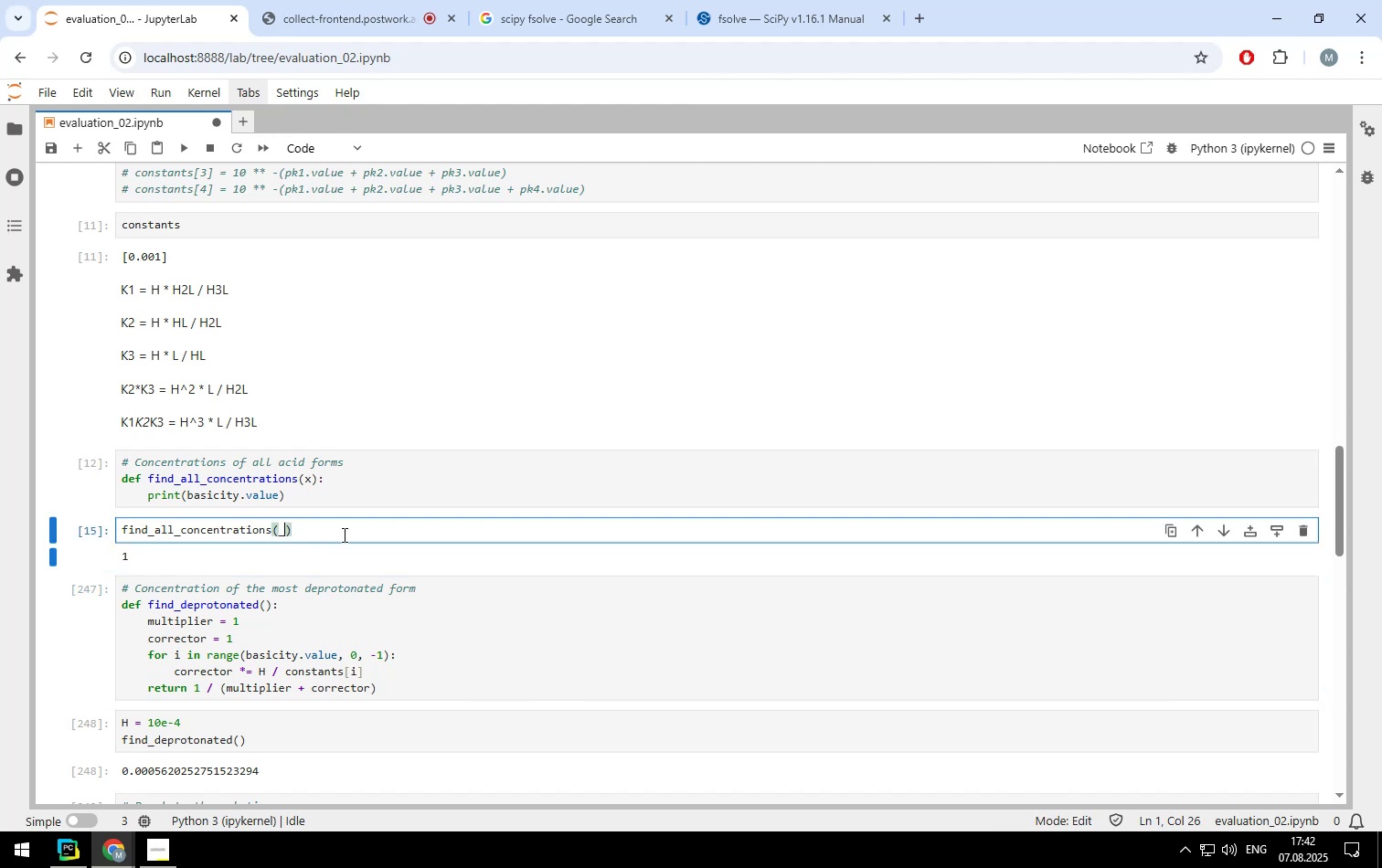 
key(Backspace)
 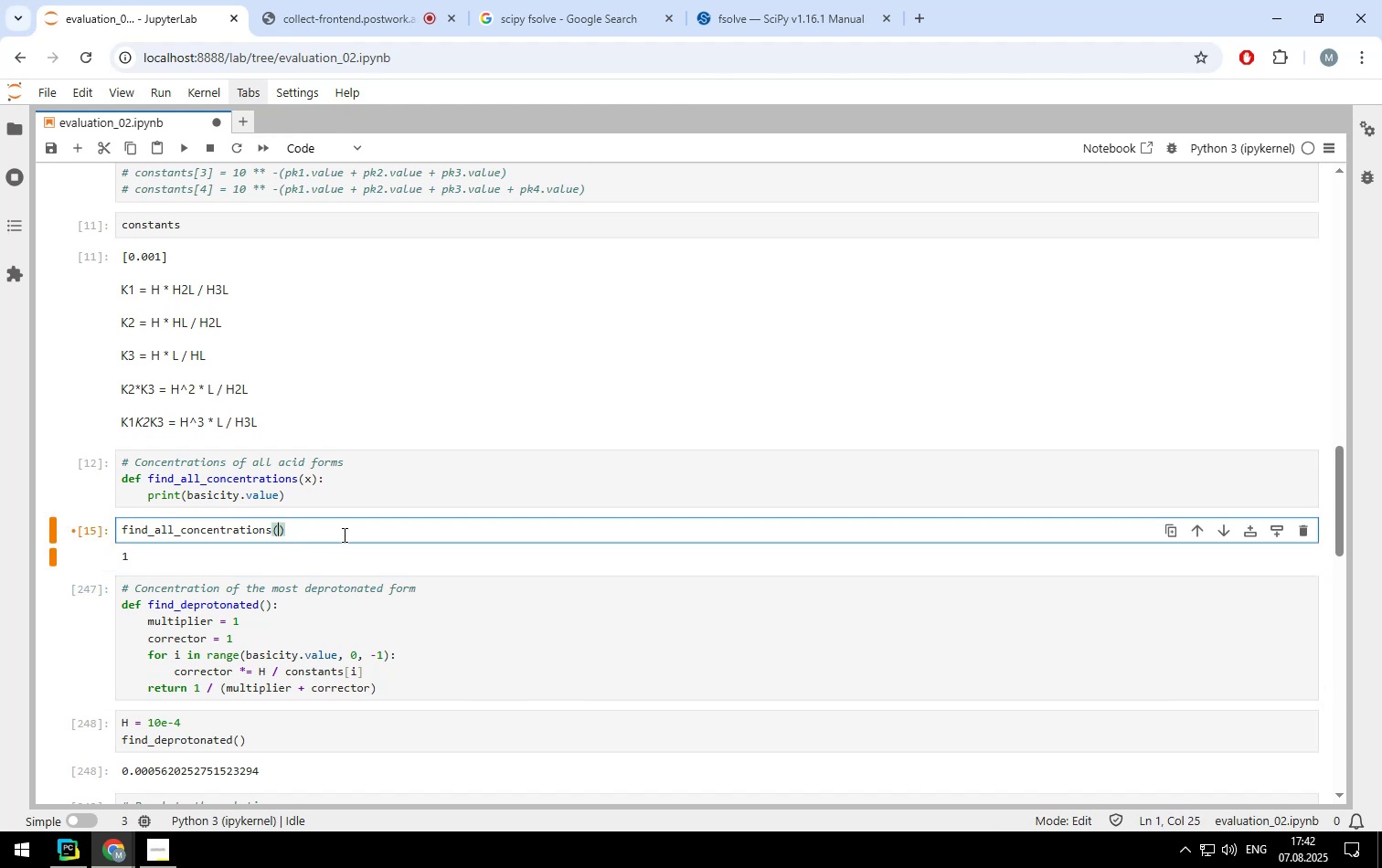 
key(1)
 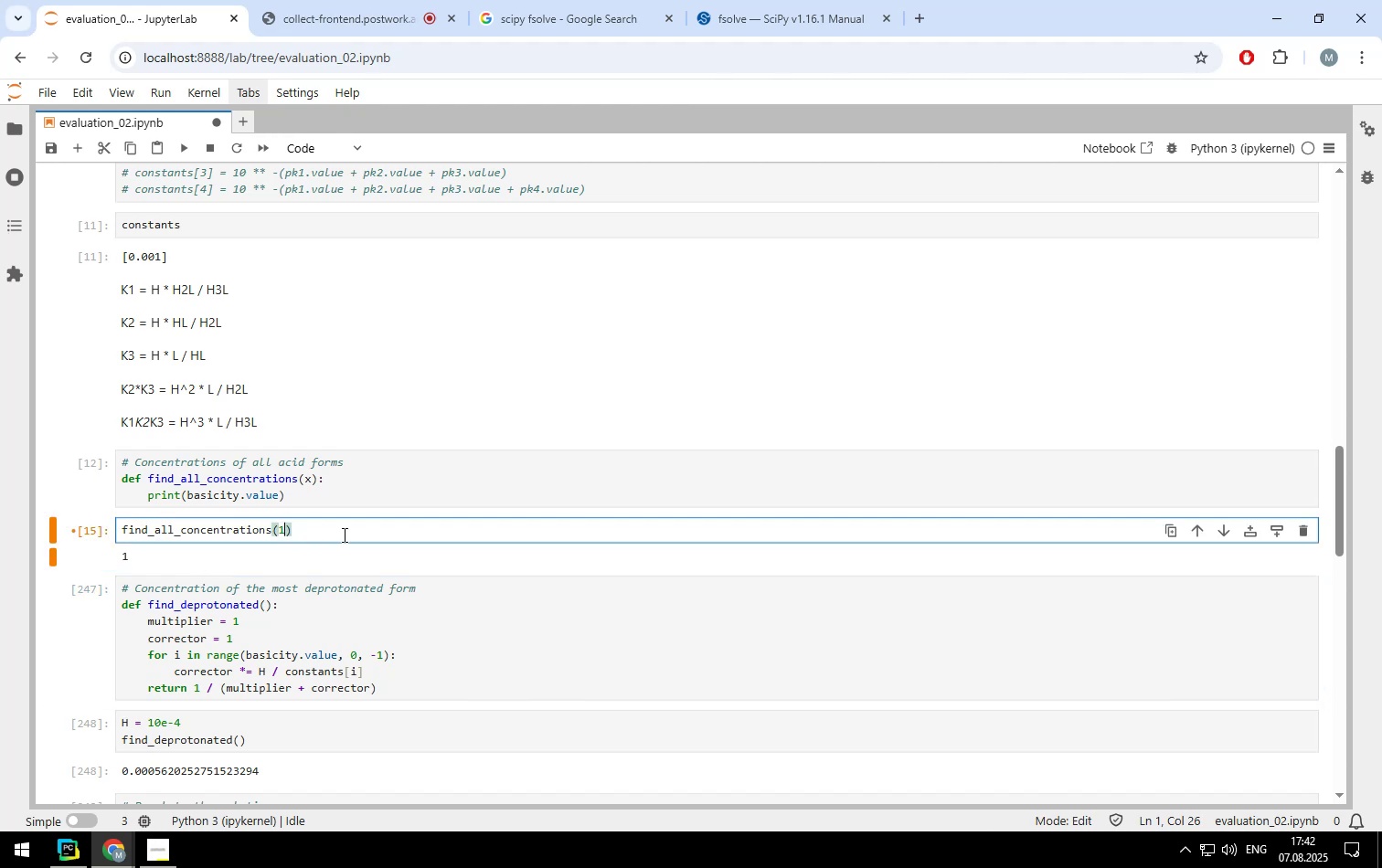 
key(Backspace)
 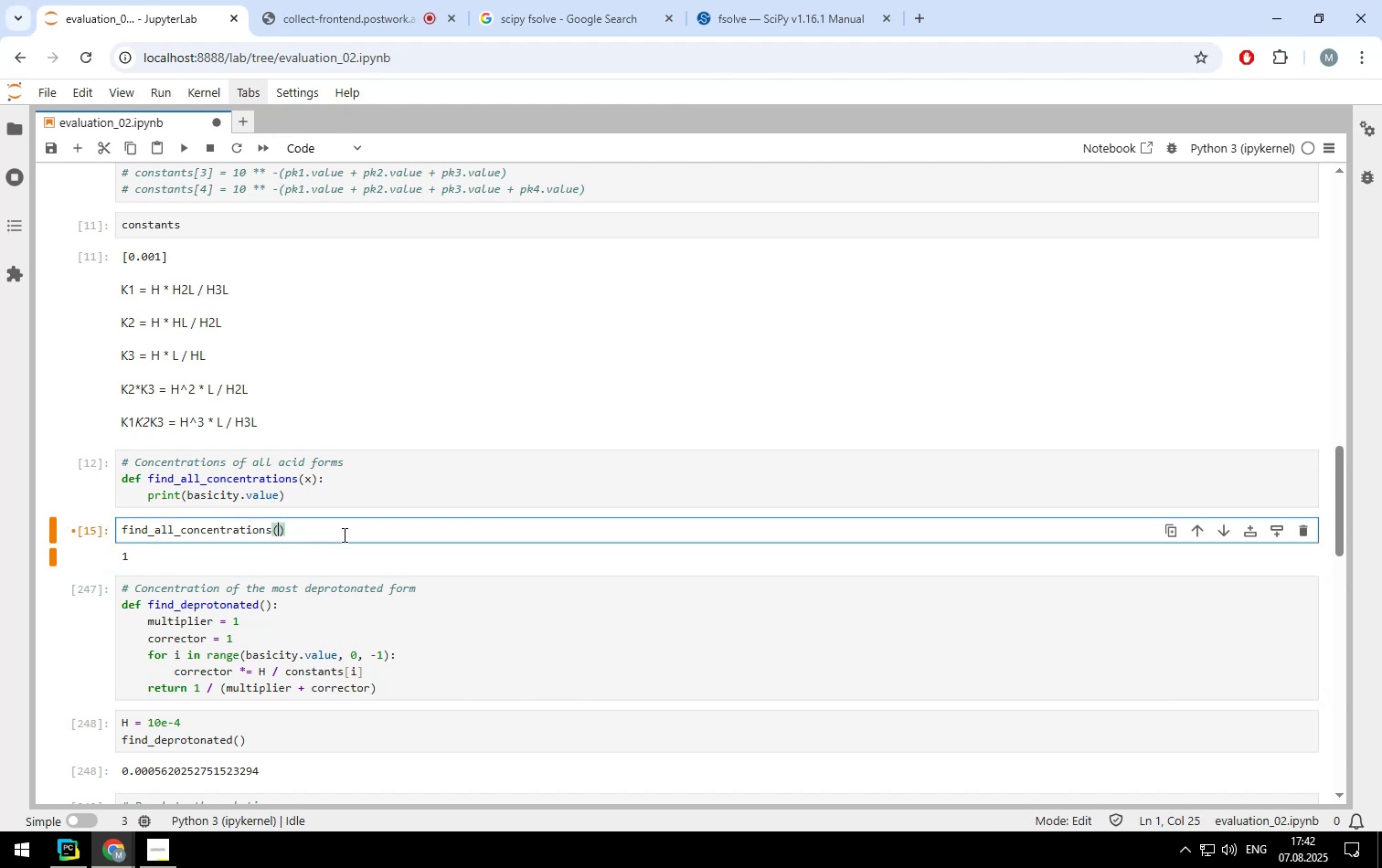 
key(0)
 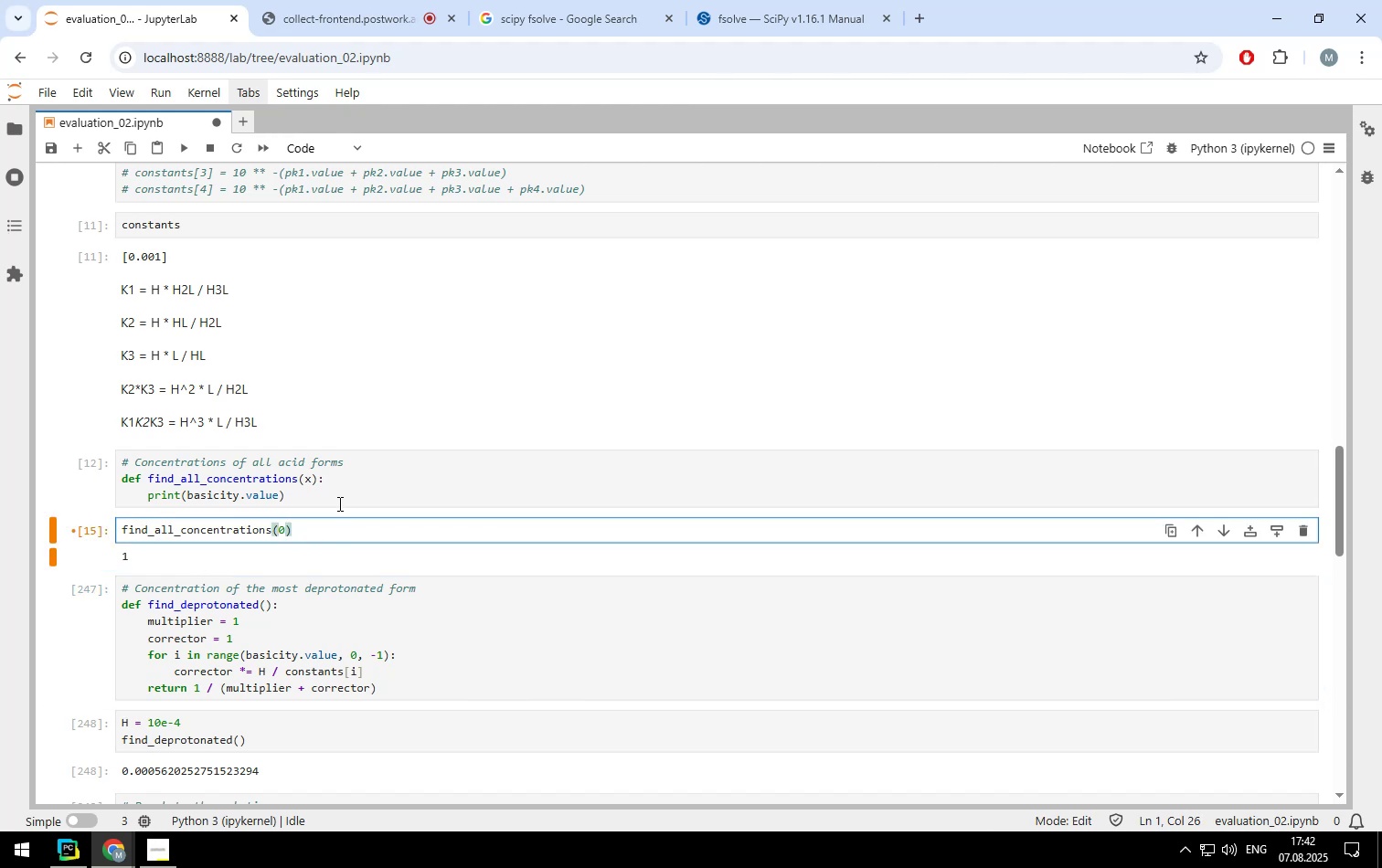 
left_click([338, 500])
 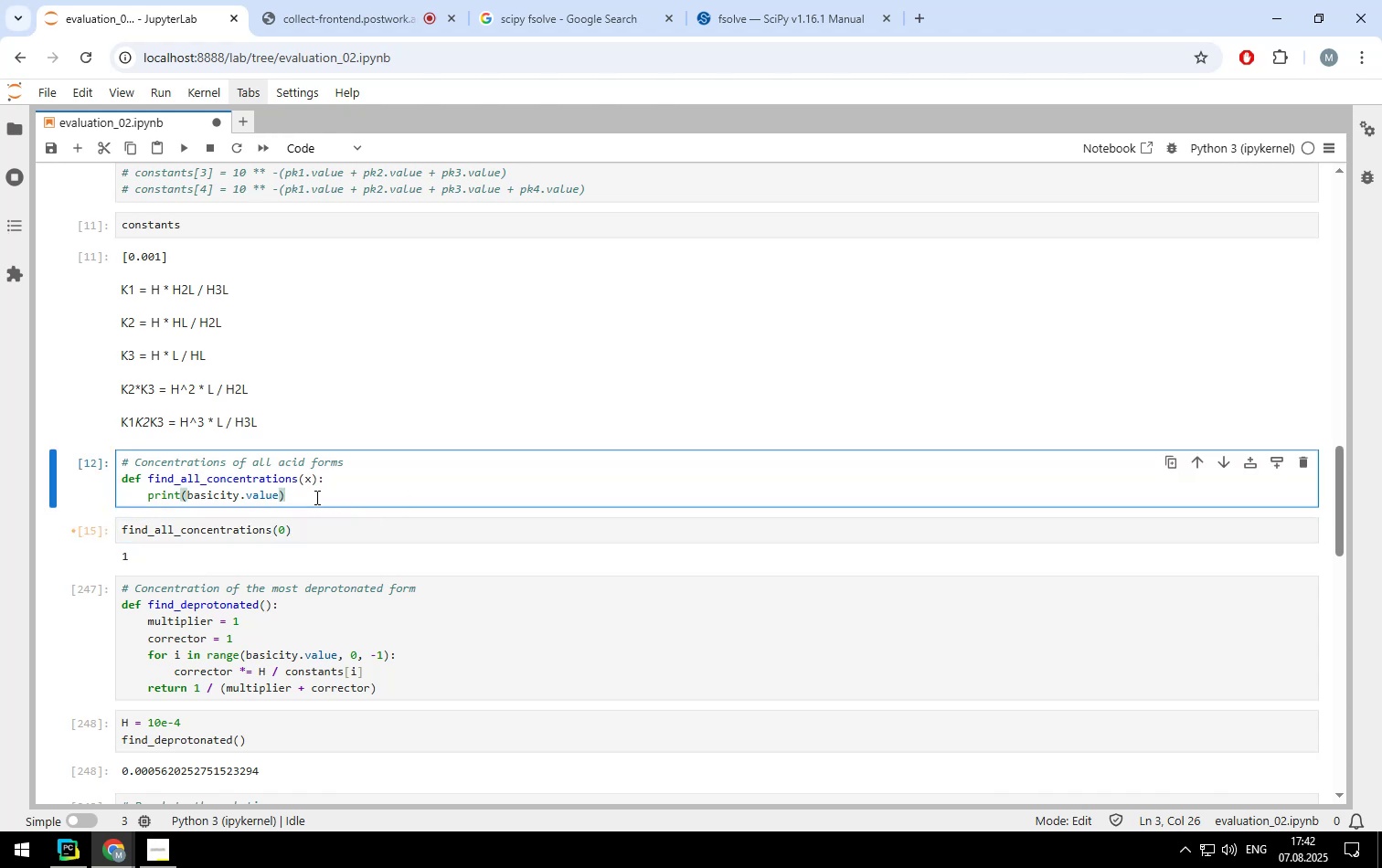 
key(ArrowUp)
 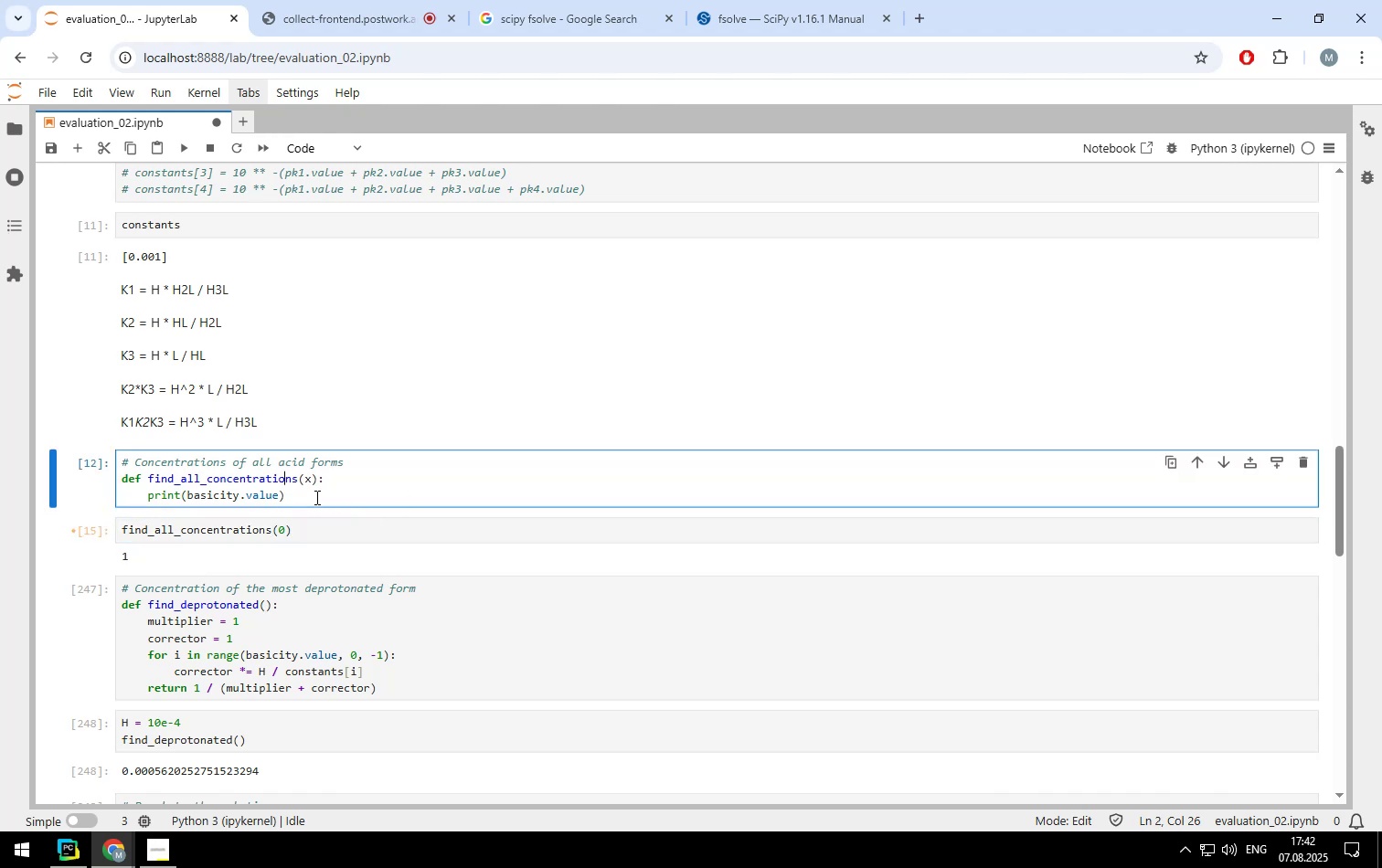 
key(ArrowRight)
 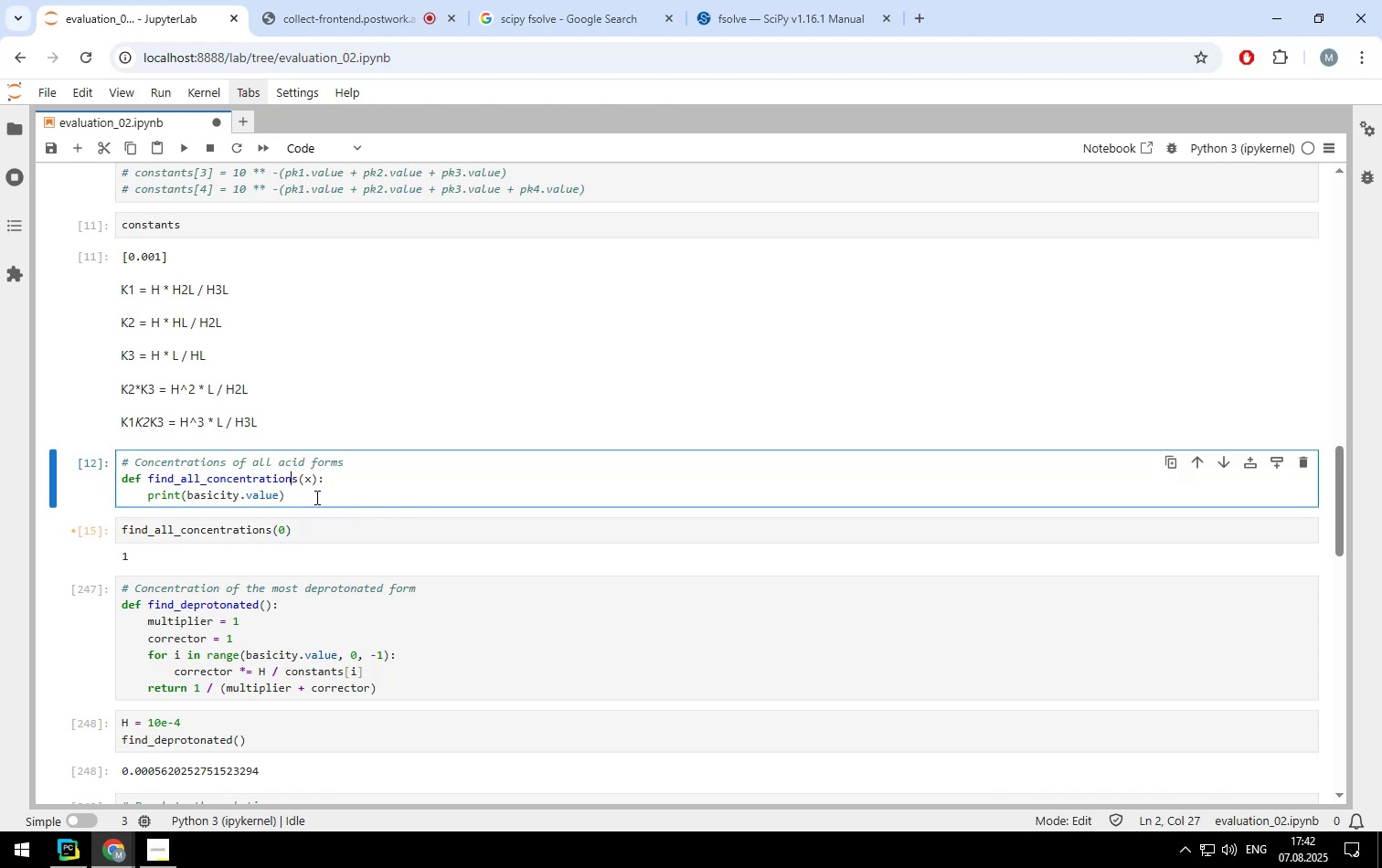 
key(ArrowRight)
 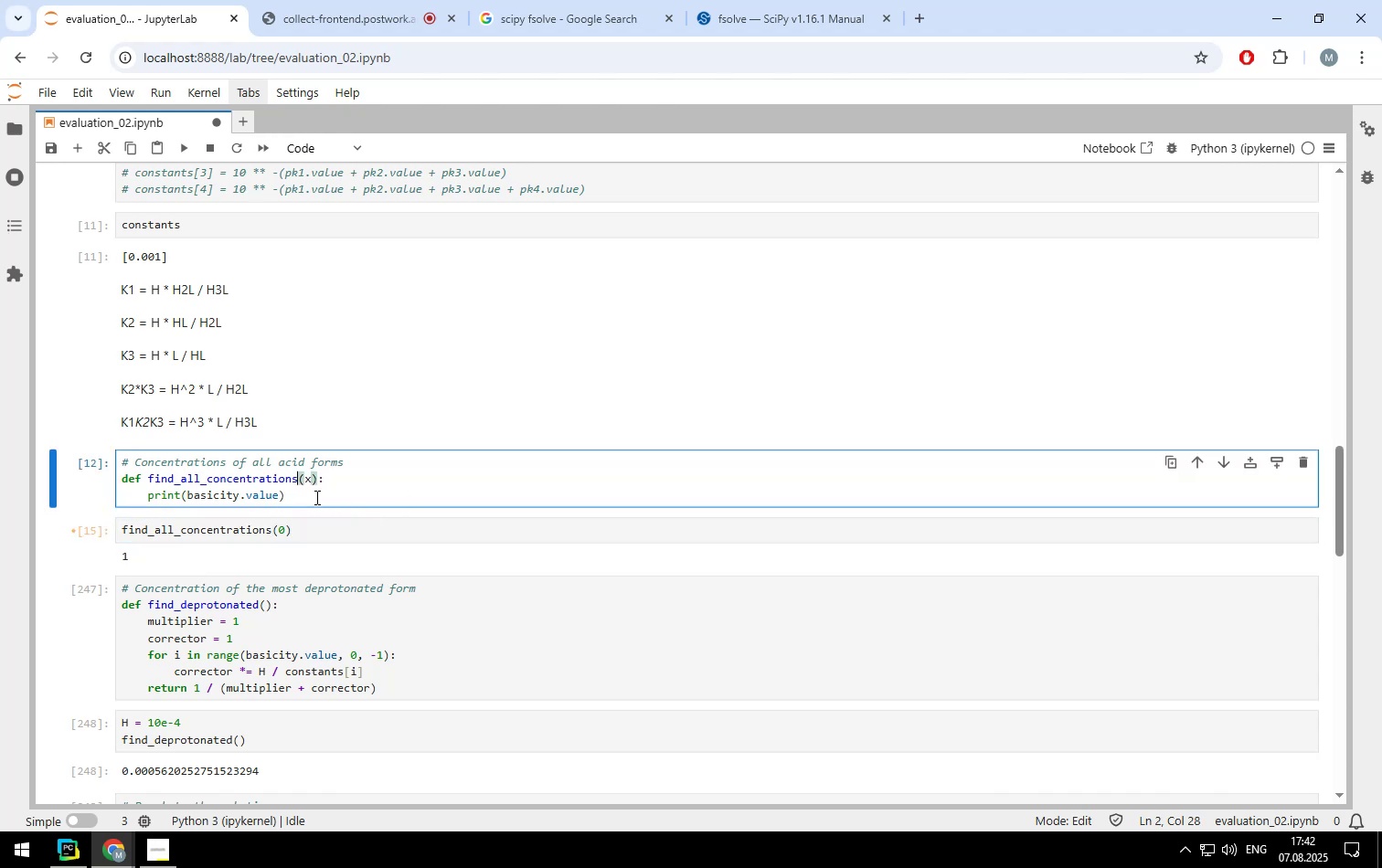 
key(ArrowRight)
 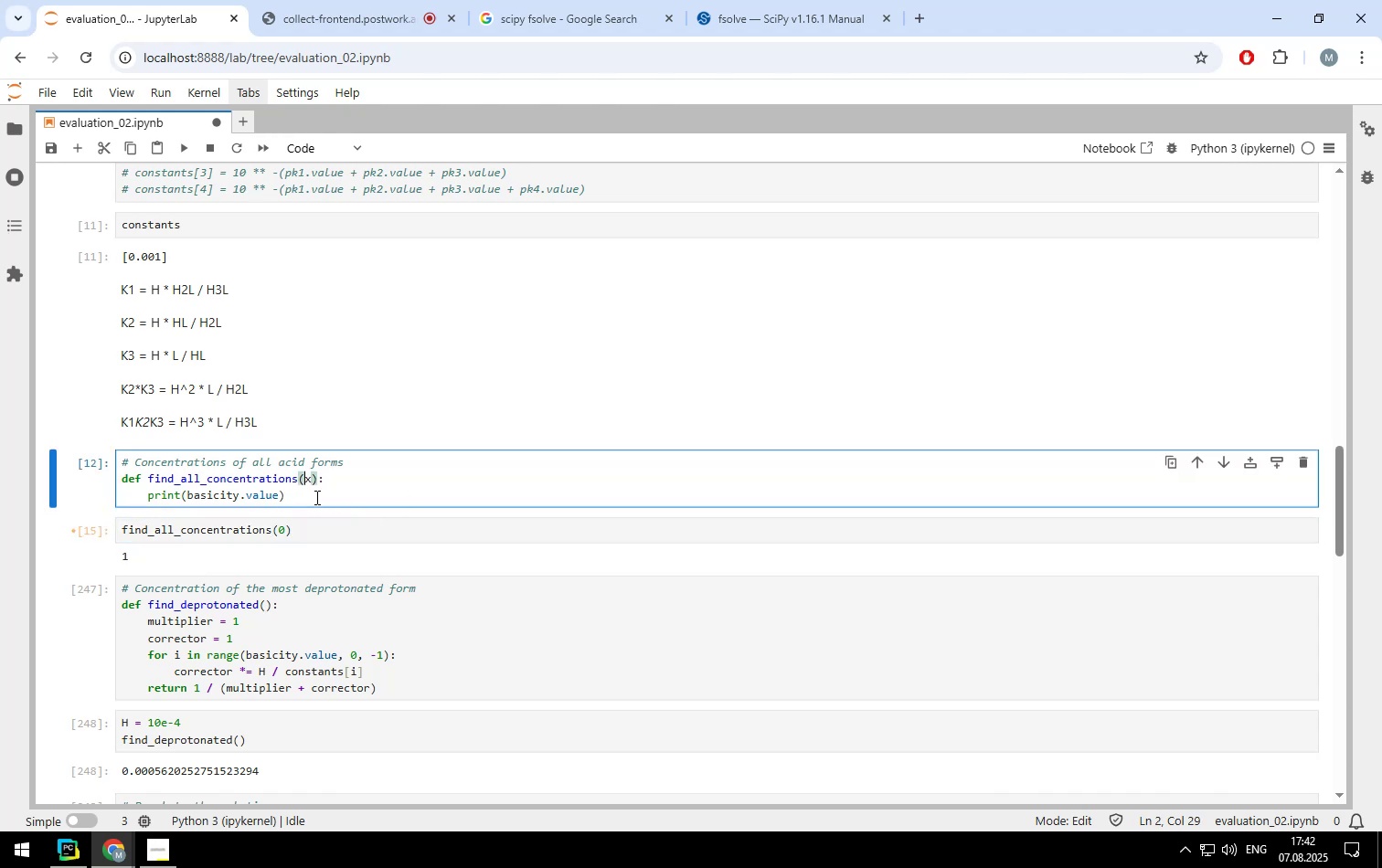 
key(ArrowRight)
 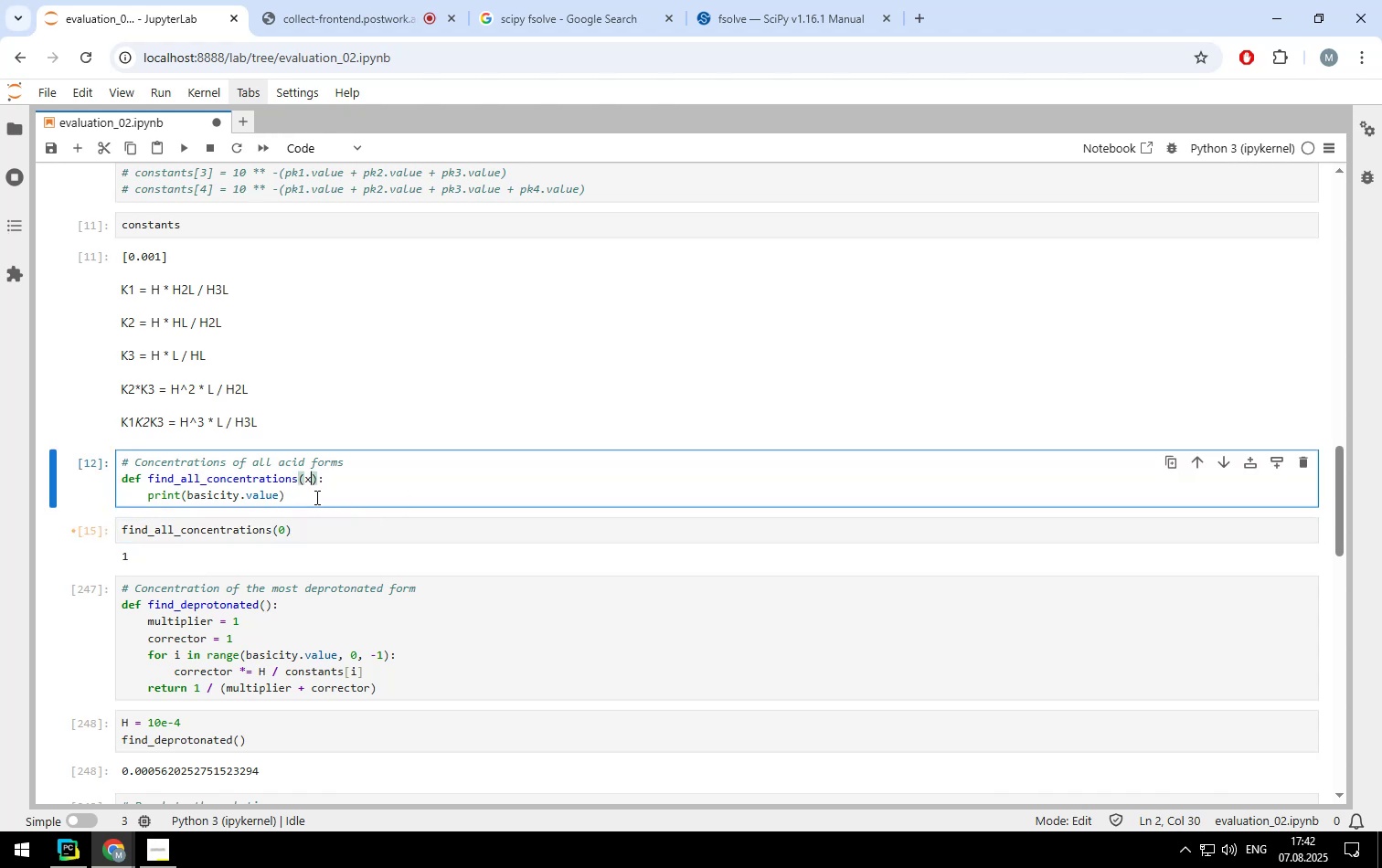 
key(ArrowRight)
 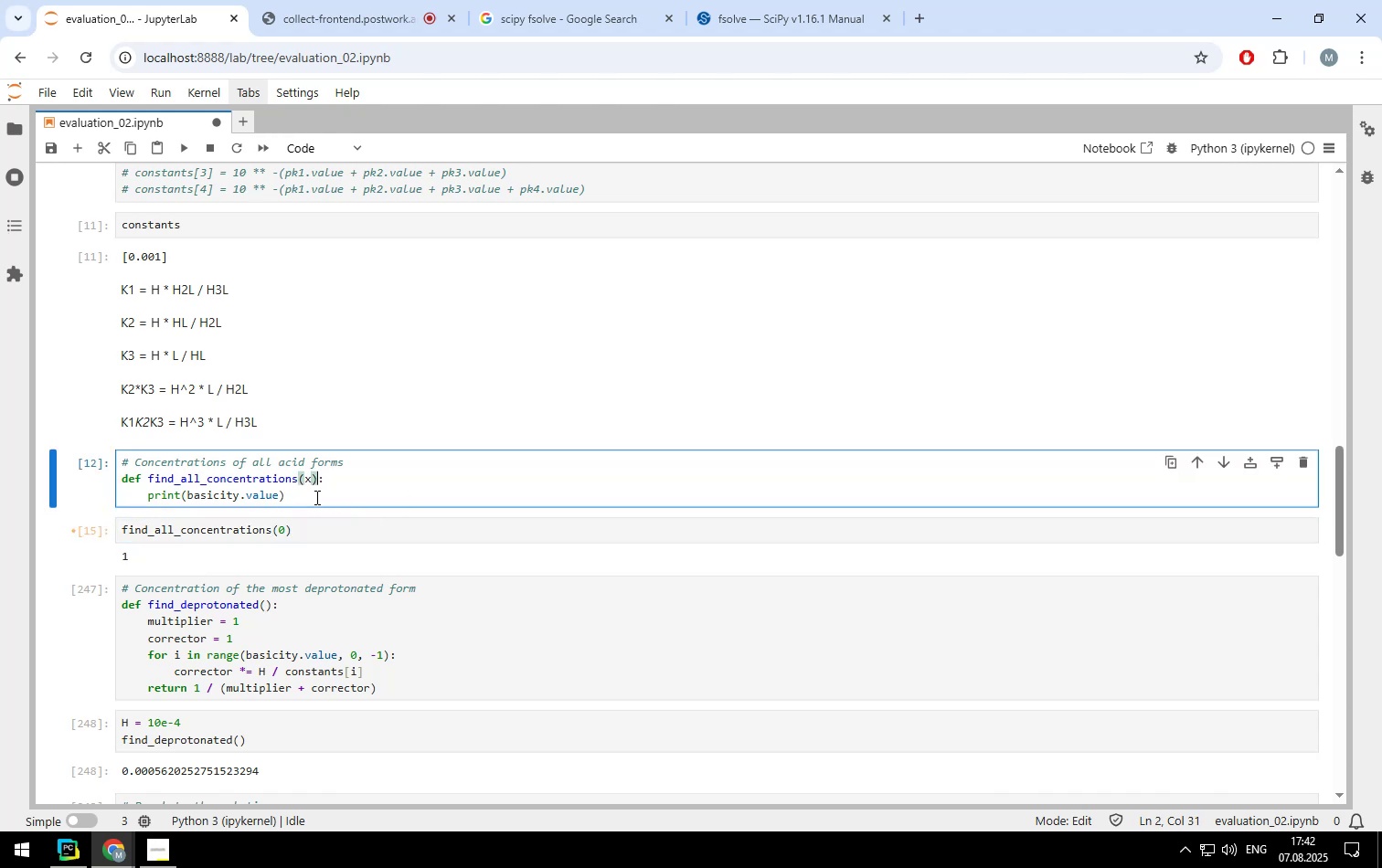 
key(ArrowRight)
 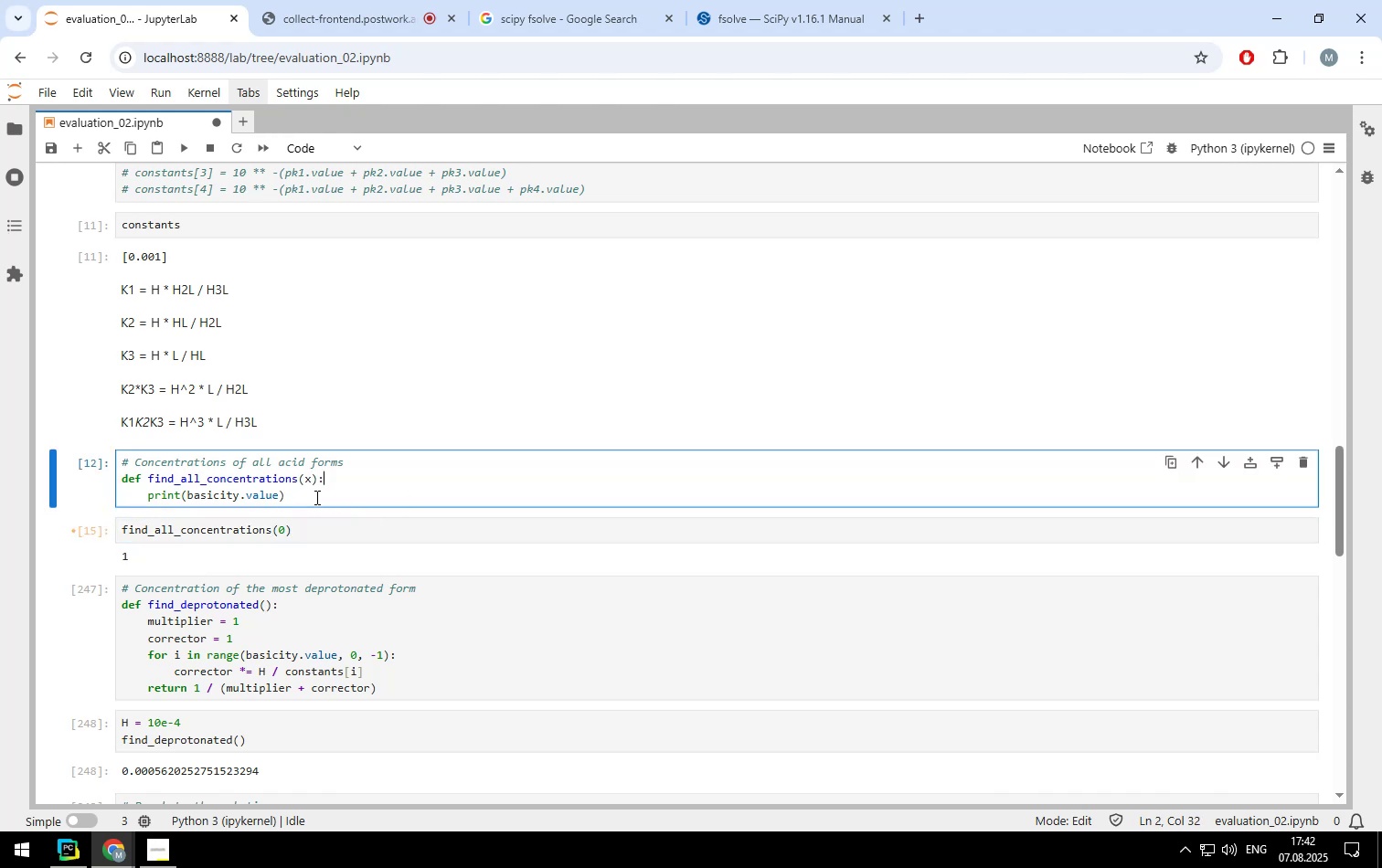 
key(ArrowRight)
 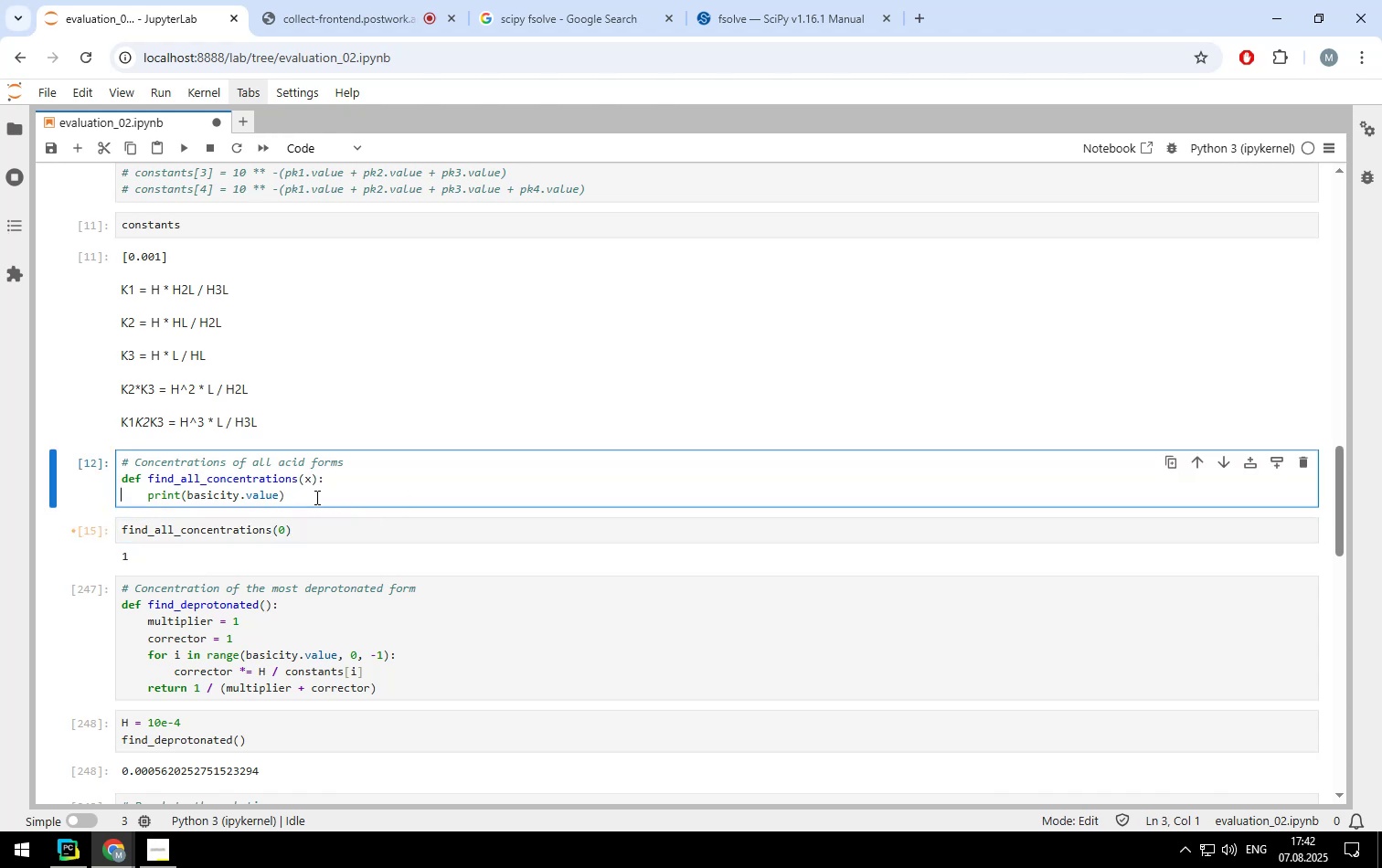 
key(ArrowLeft)
 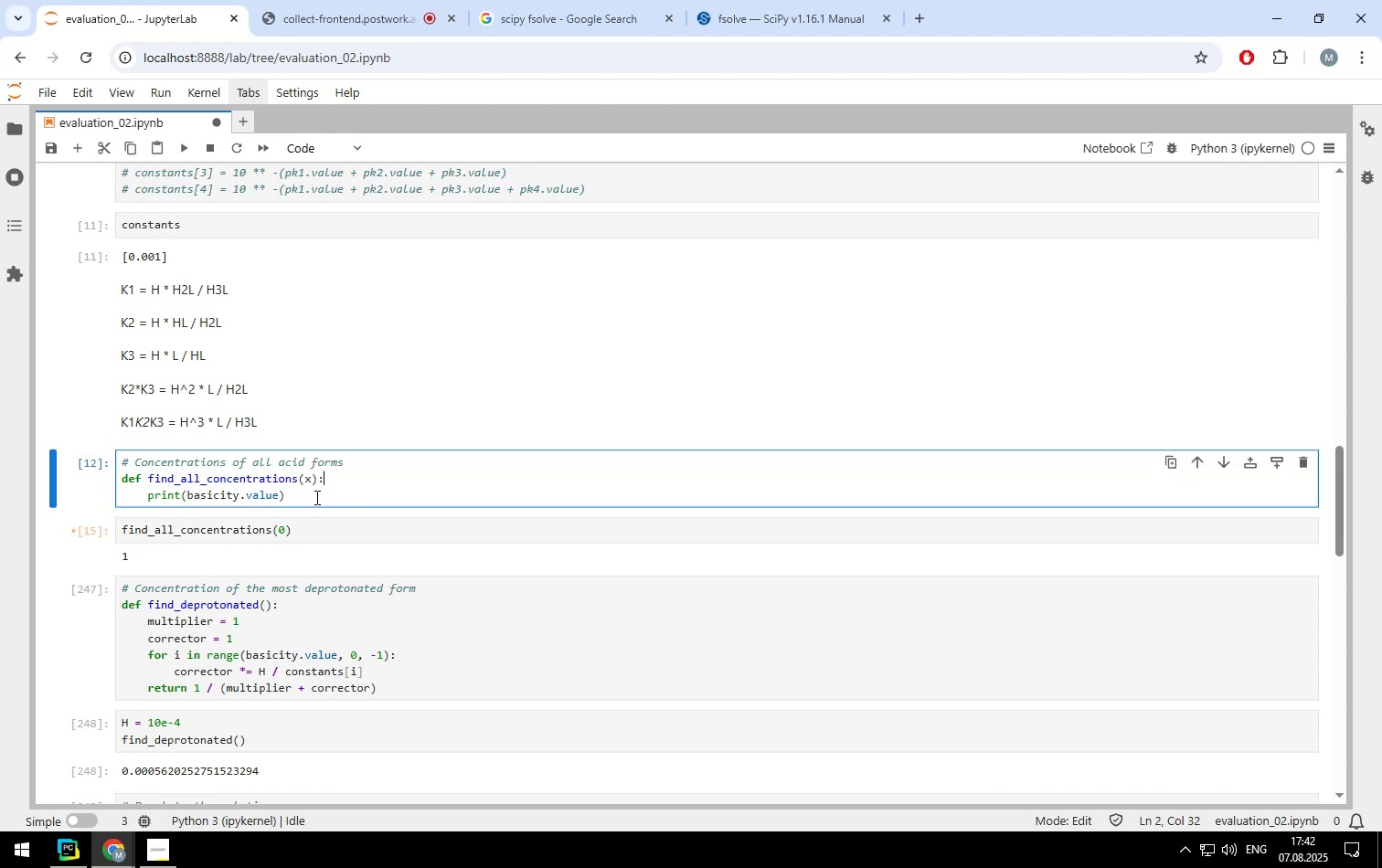 
key(Enter)
 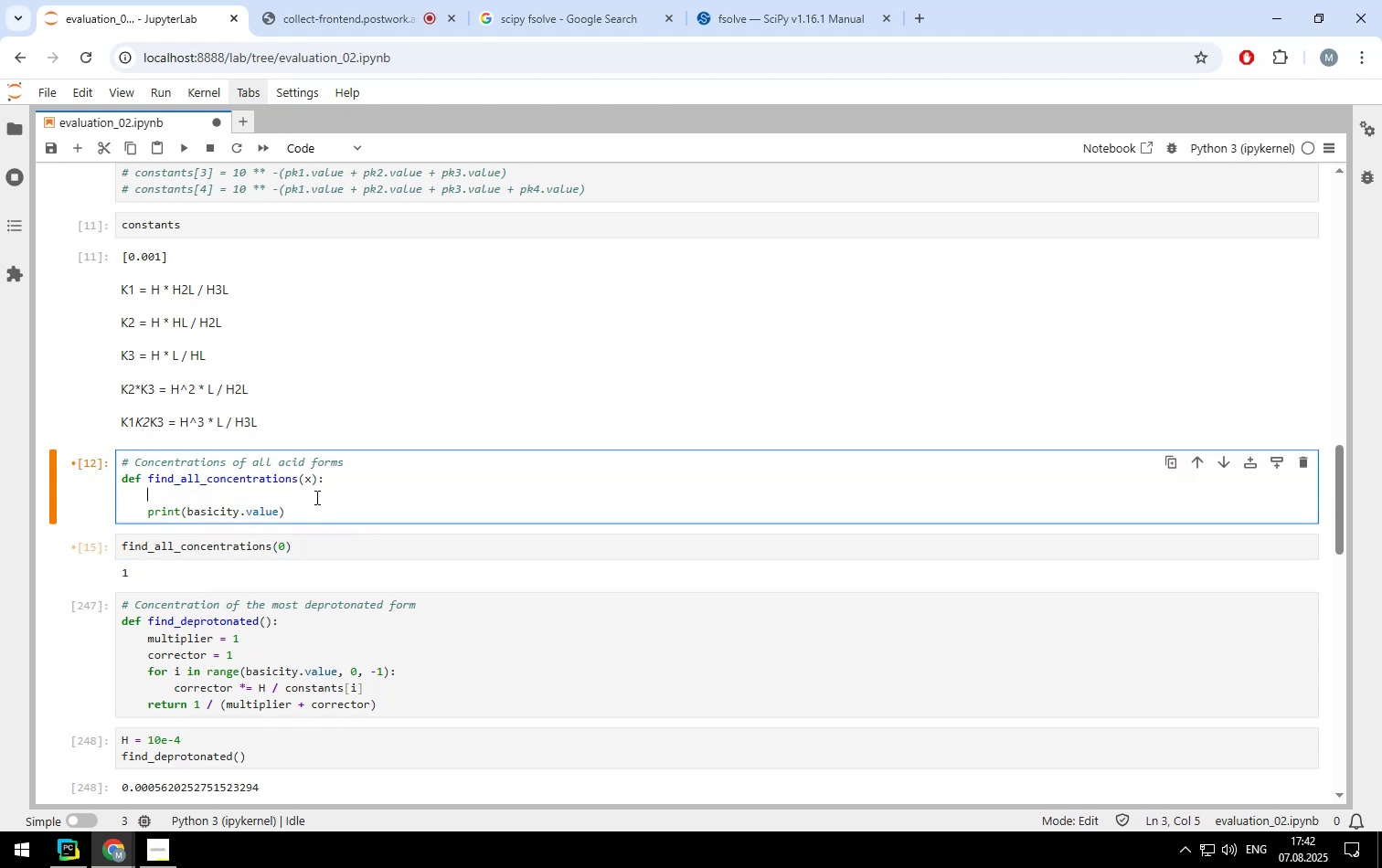 
type(eqn)
key(Backspace)
key(Backspace)
type(quation_array = [])
 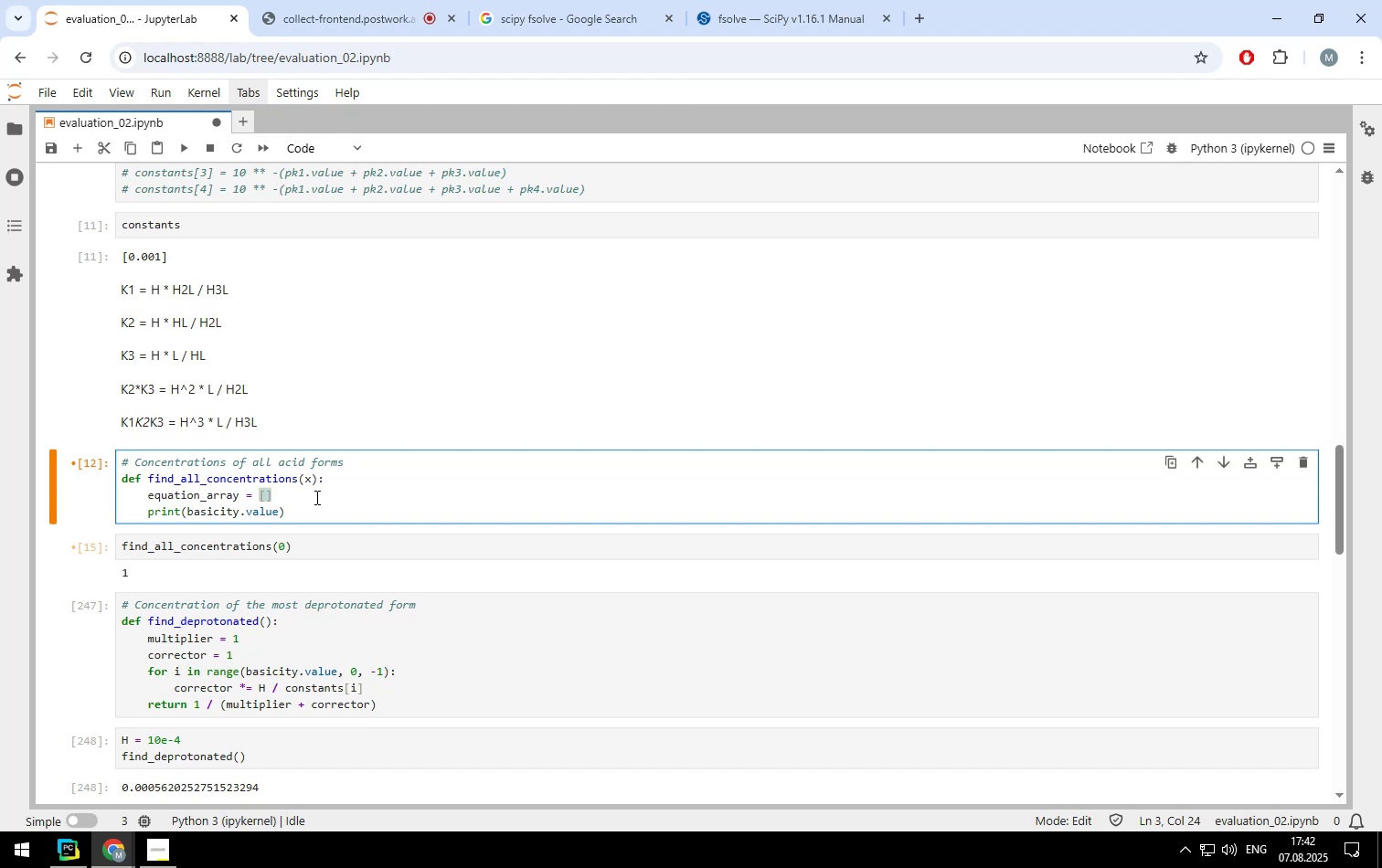 
key(Enter)
 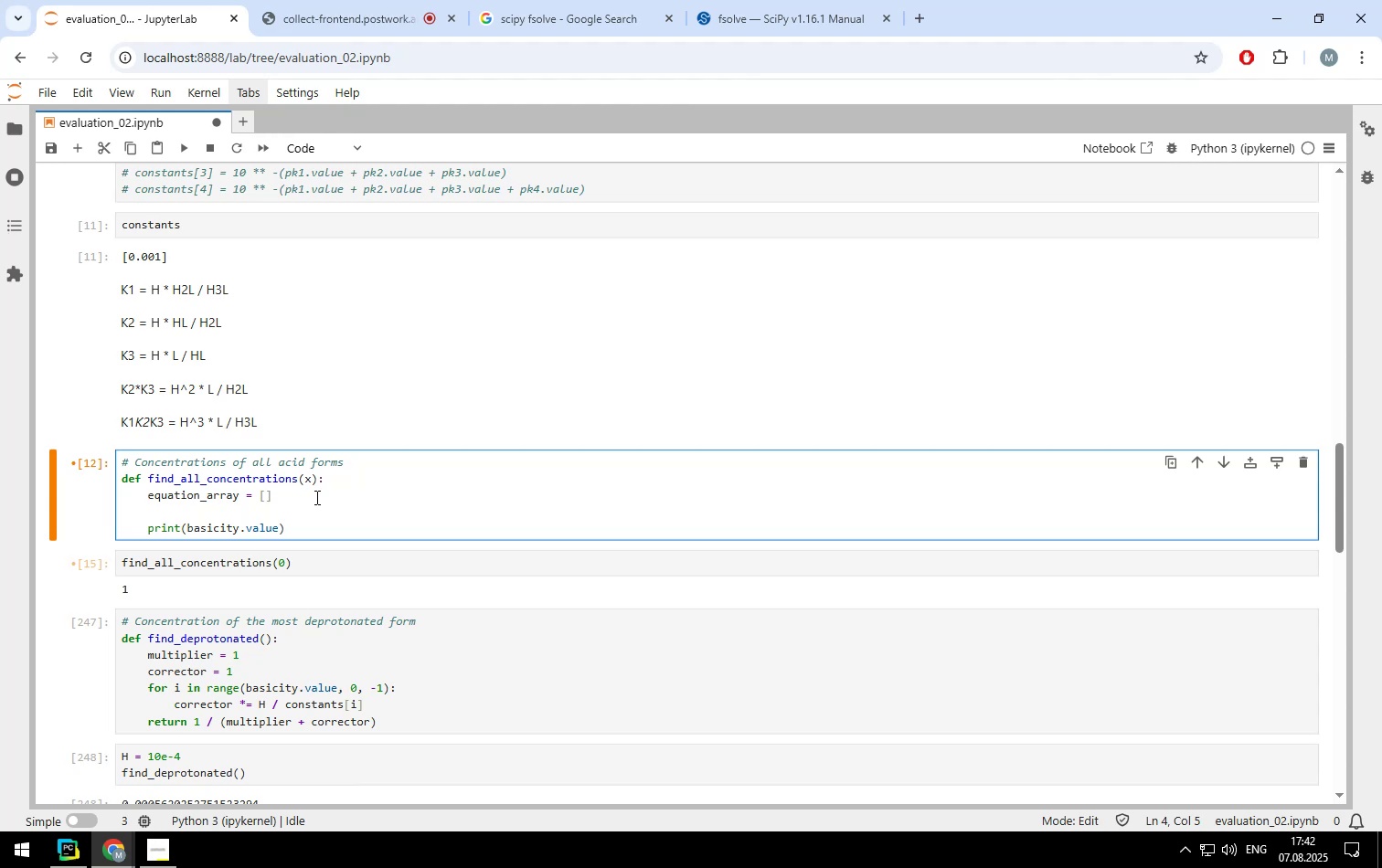 
key(Backspace)
 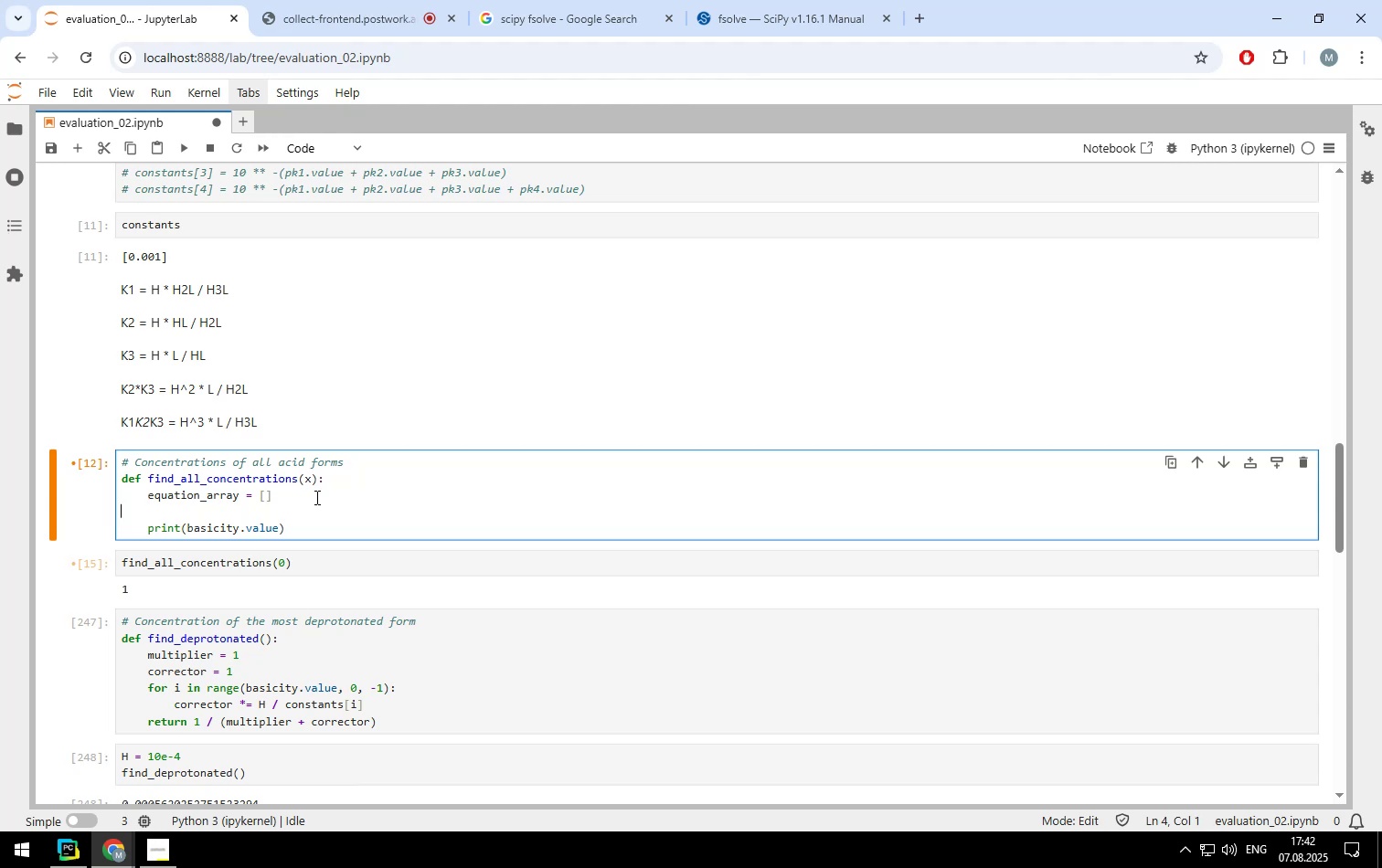 
key(Backspace)
 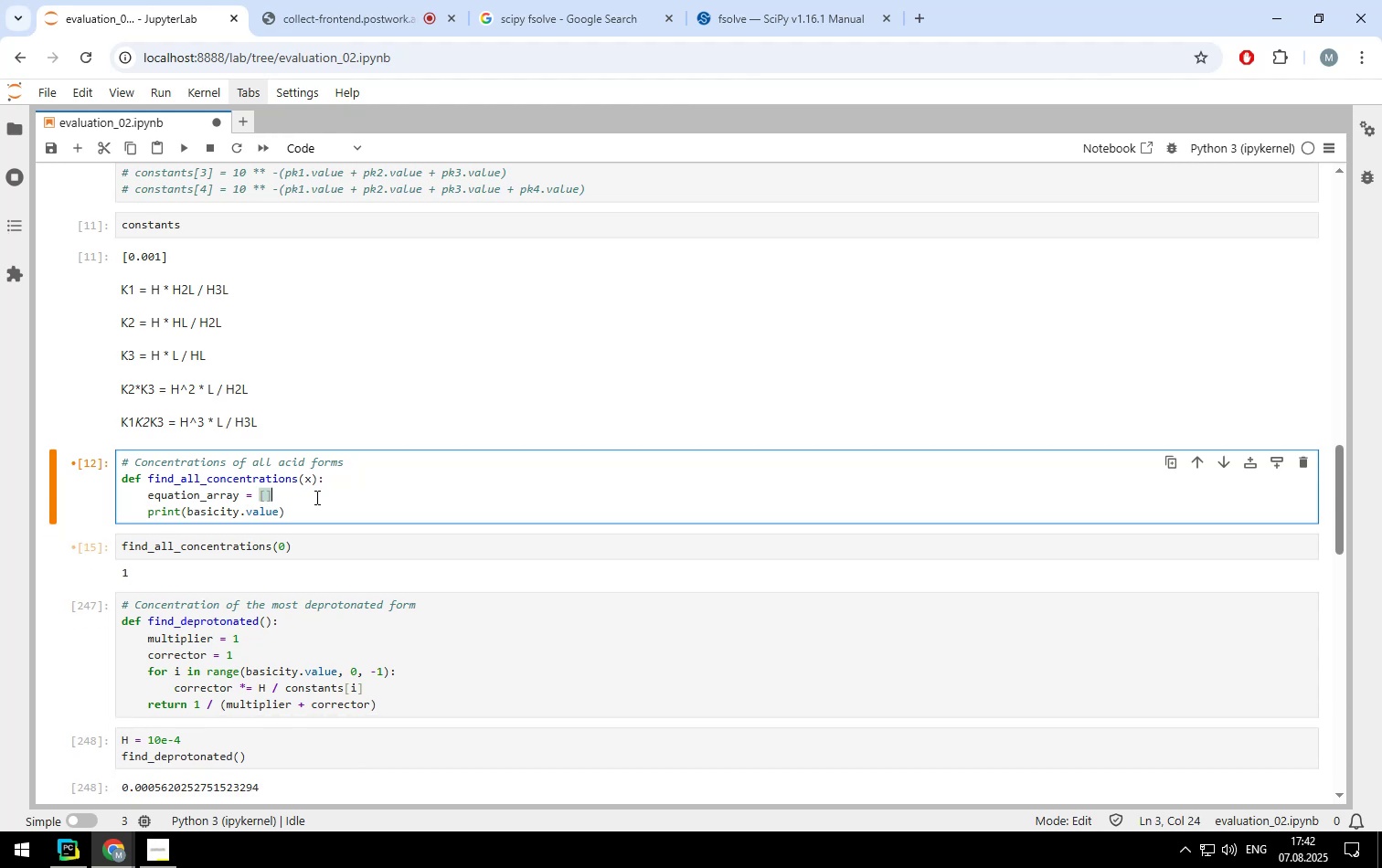 
key(ArrowLeft)
 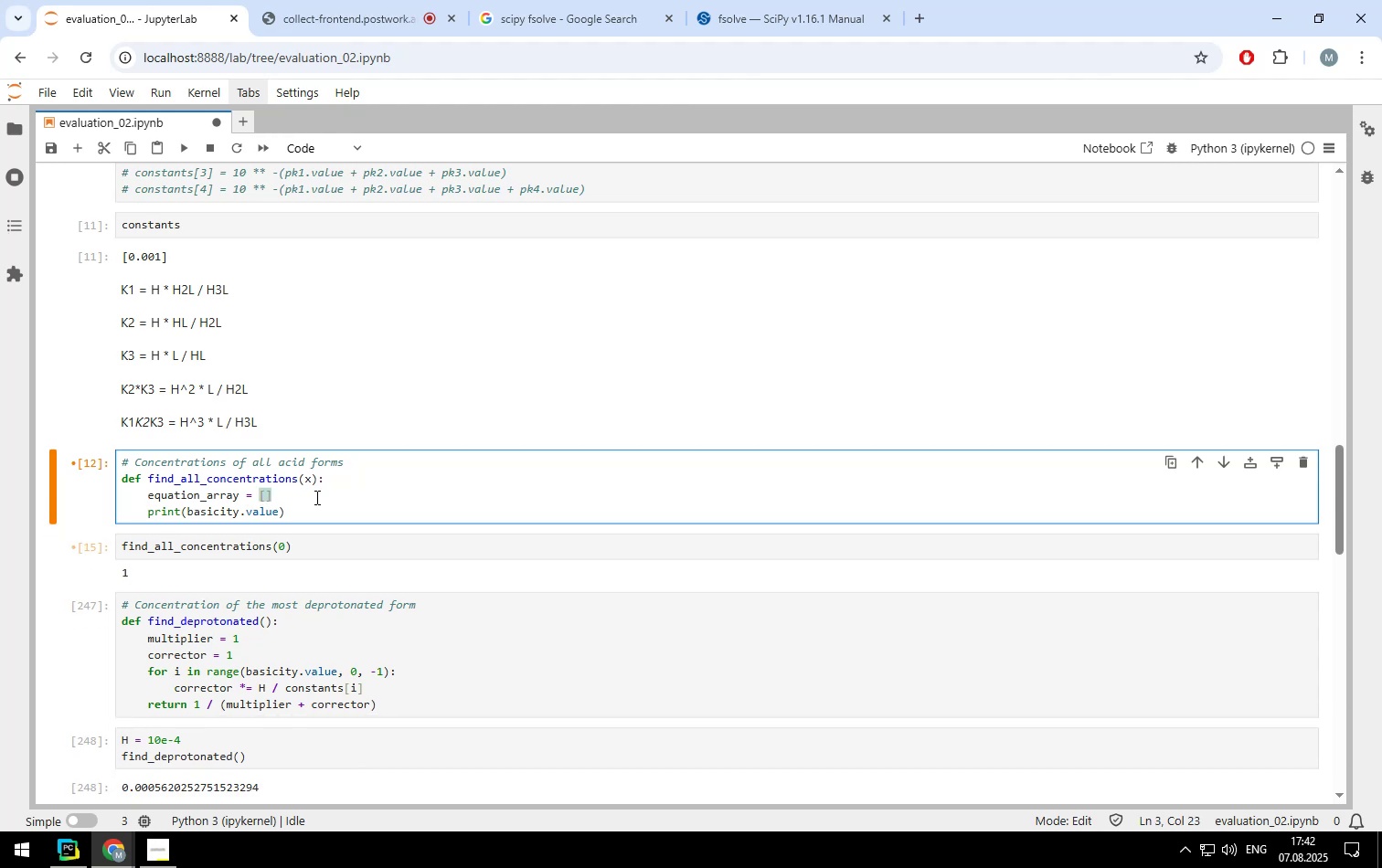 
type(1 - sum(x))
 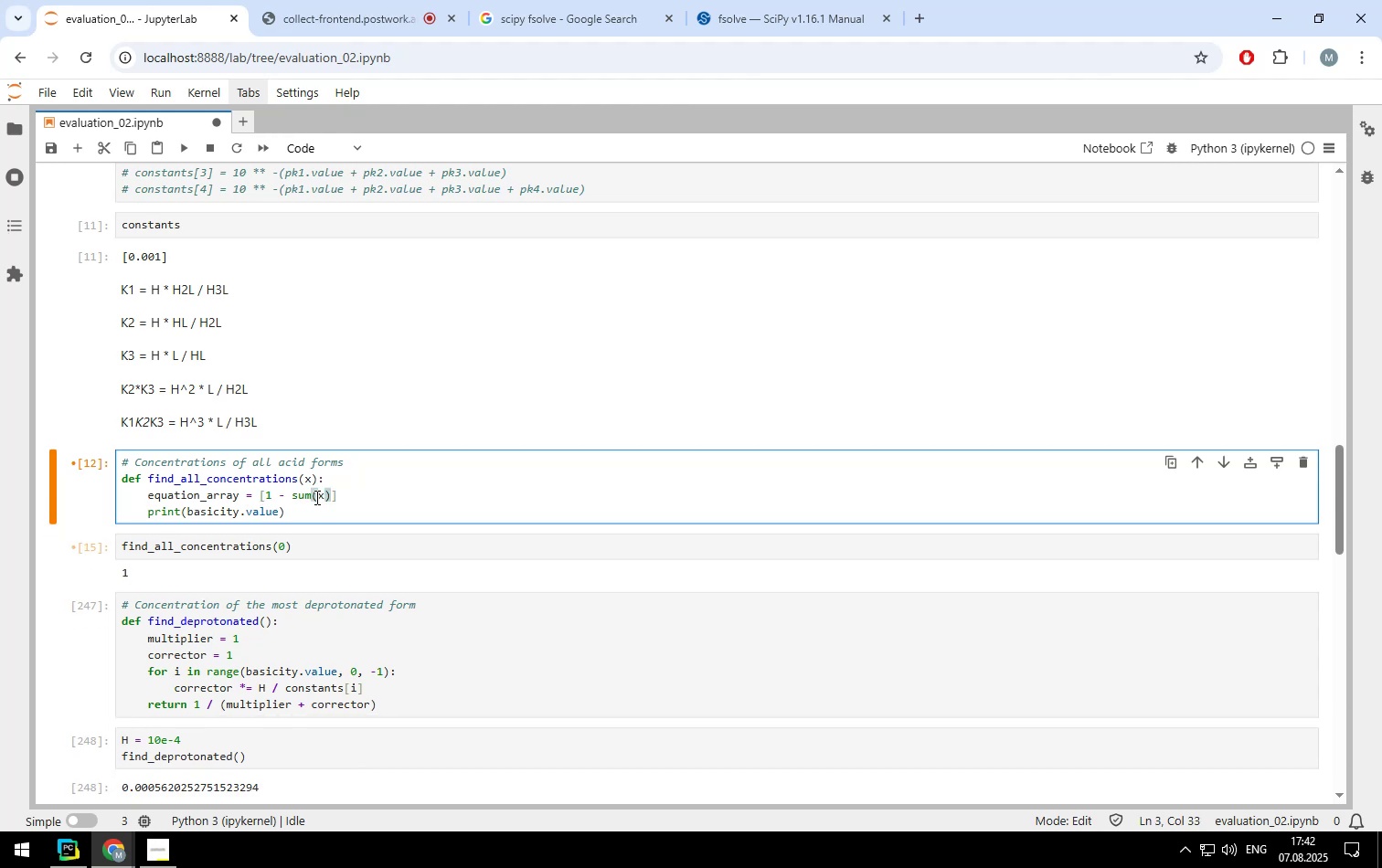 
key(ArrowRight)
 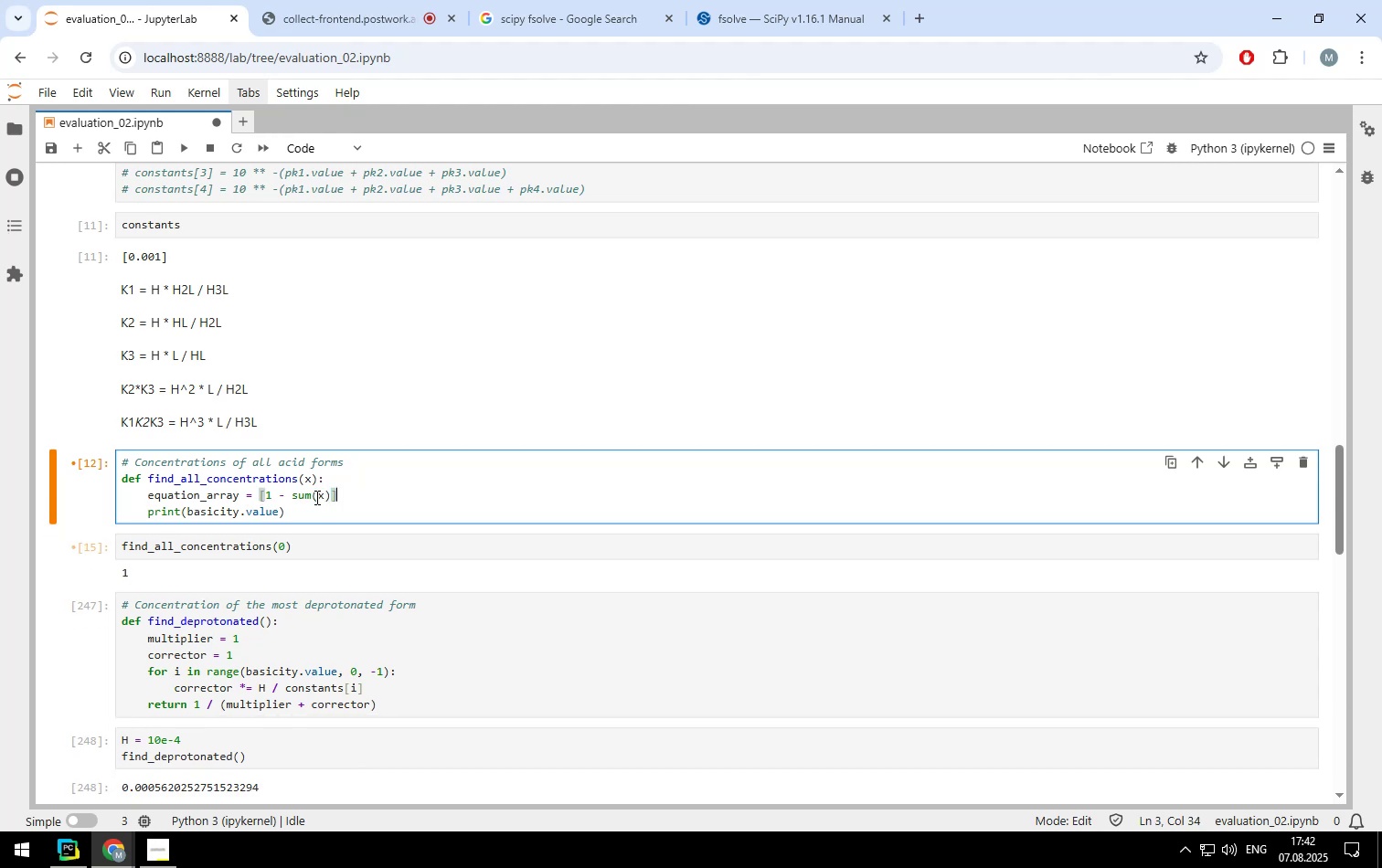 
key(ArrowRight)
 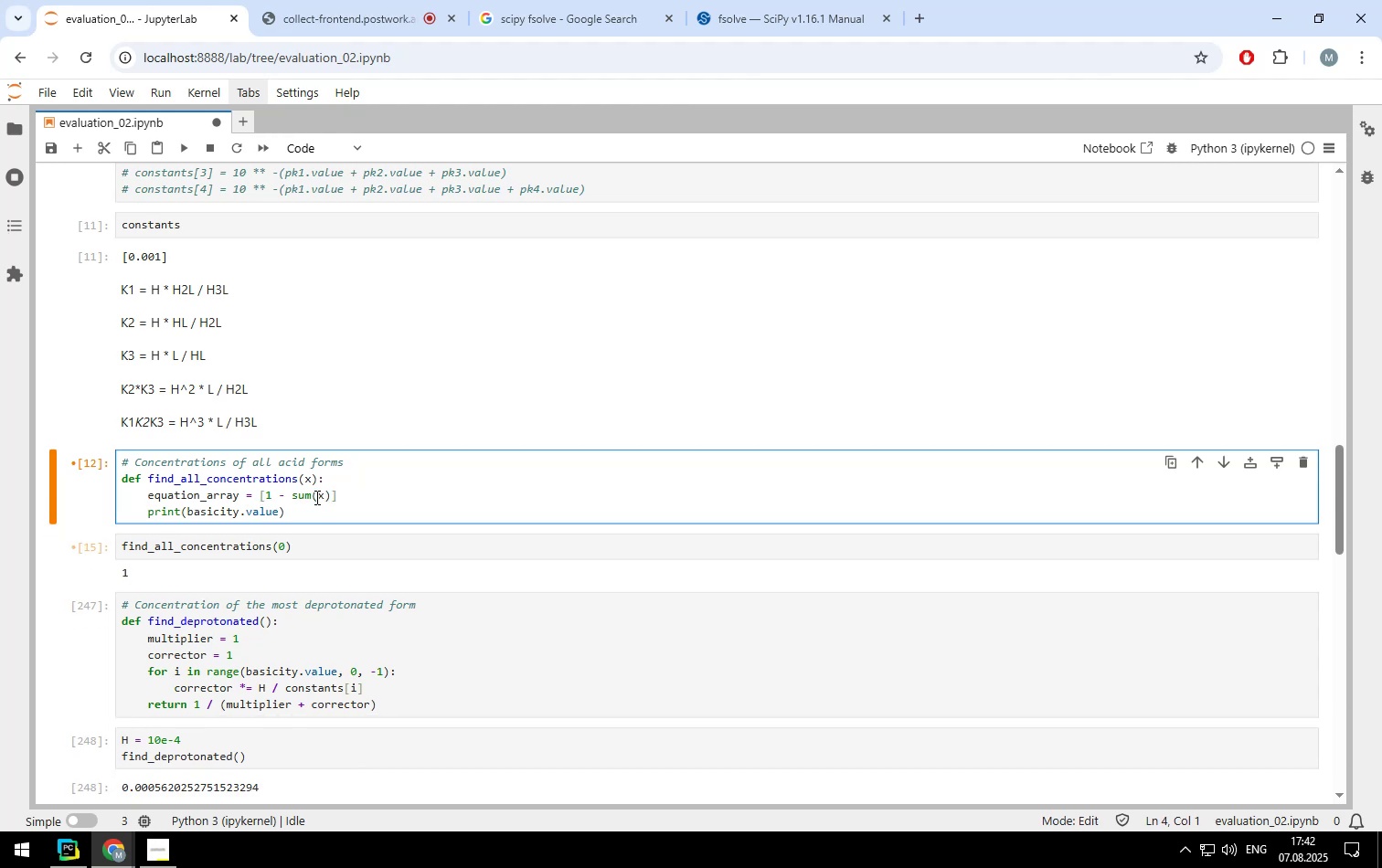 
key(ArrowLeft)
 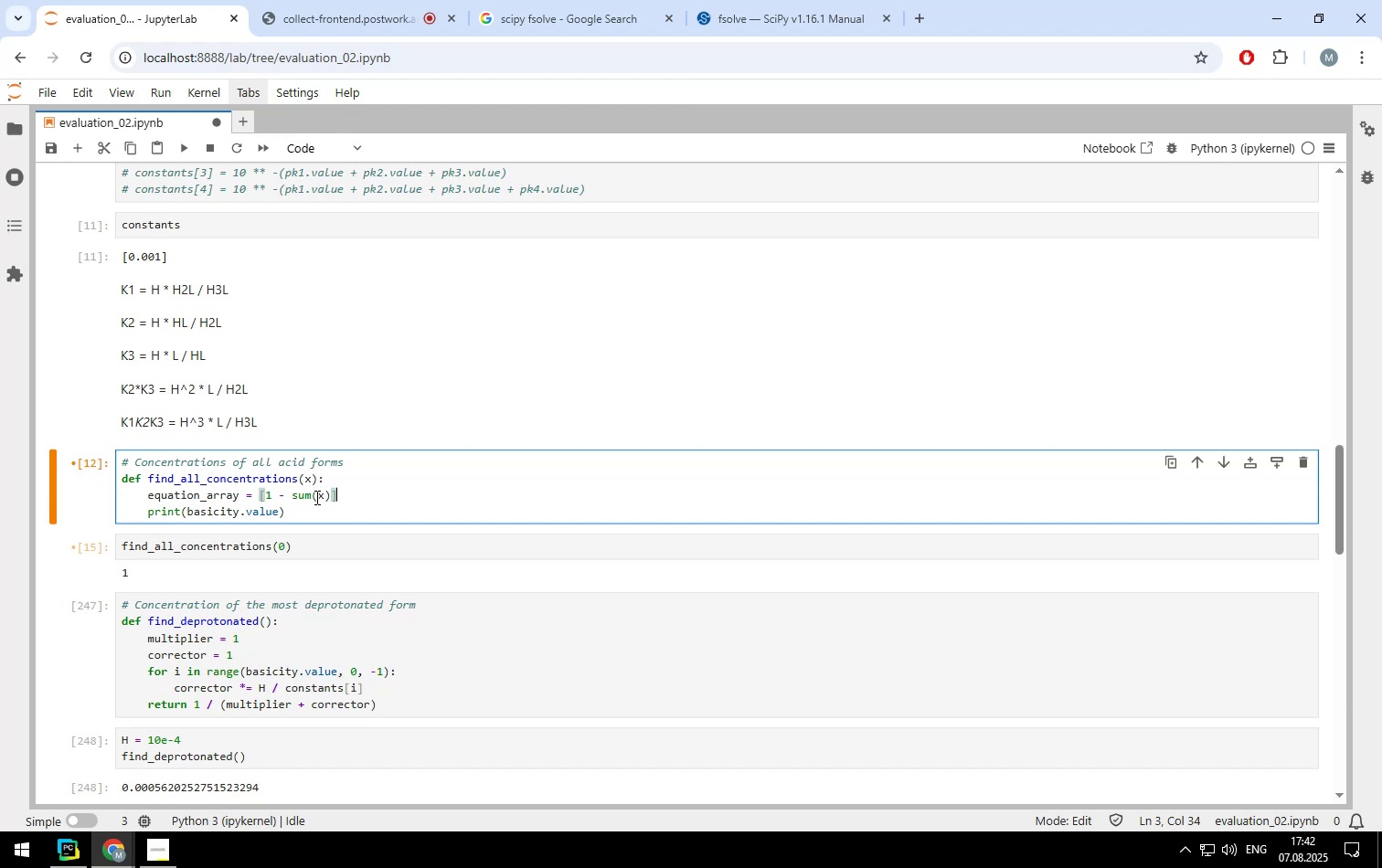 
key(Shift+ShiftLeft)
 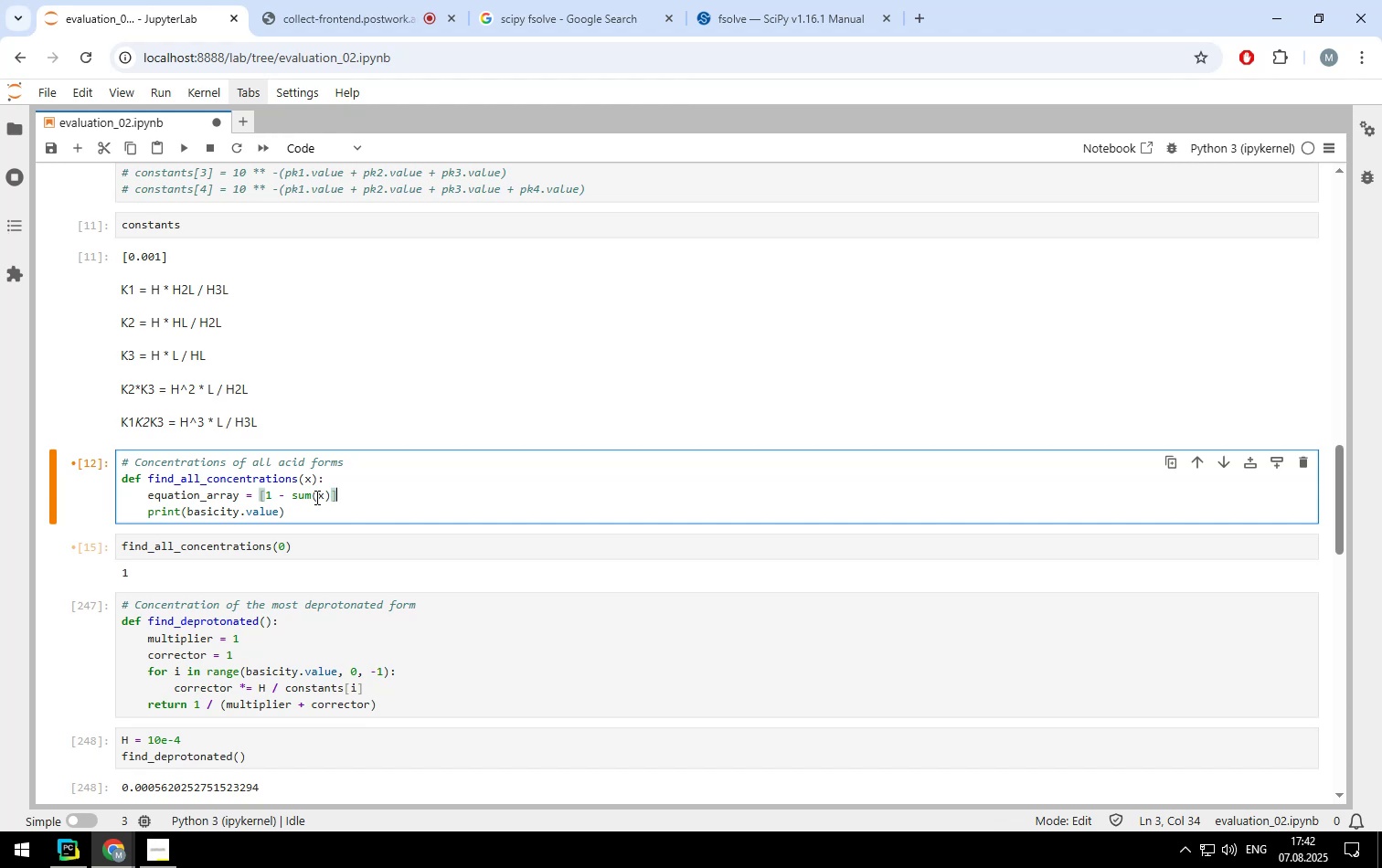 
key(Shift+Enter)
 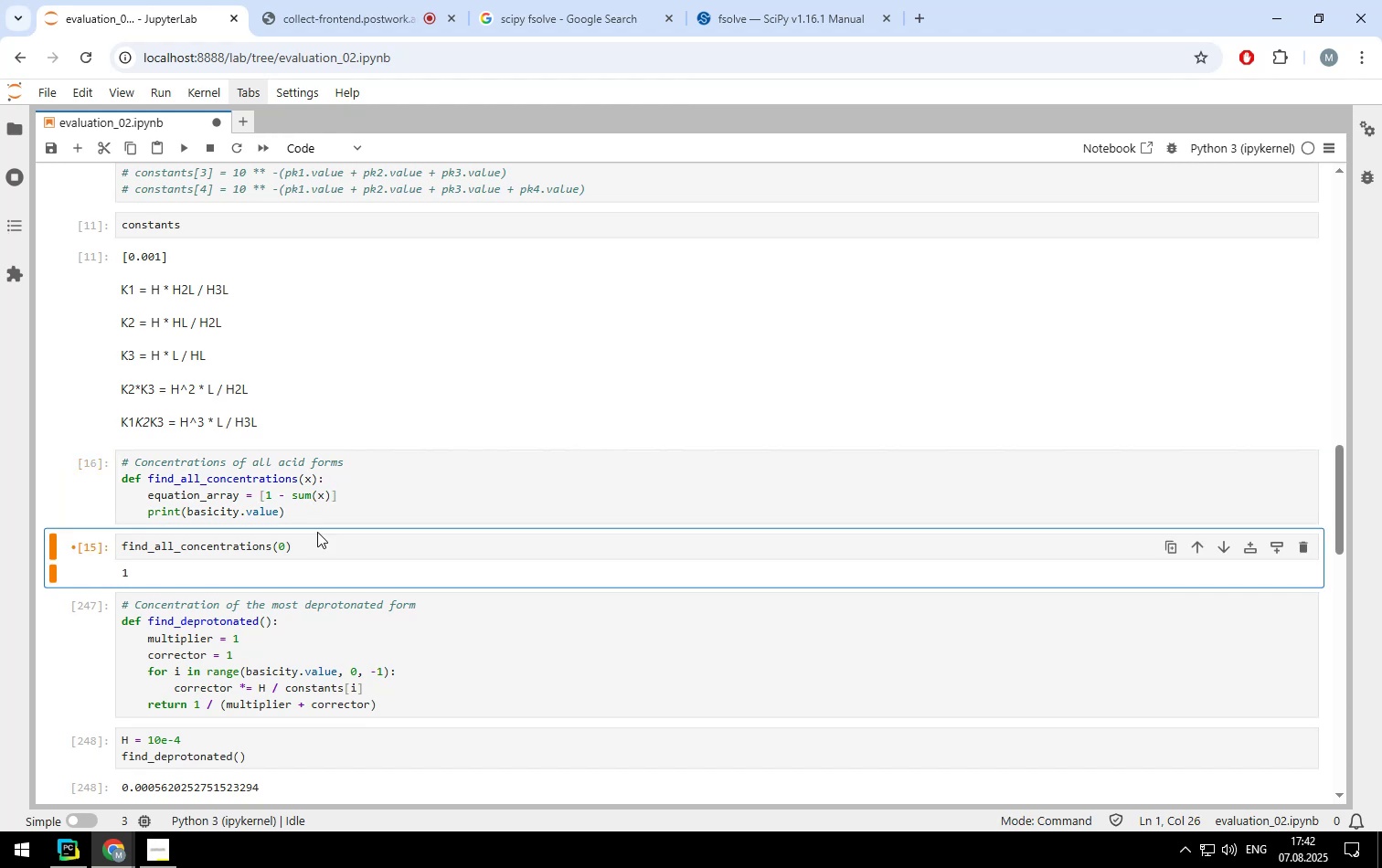 
left_click([314, 550])
 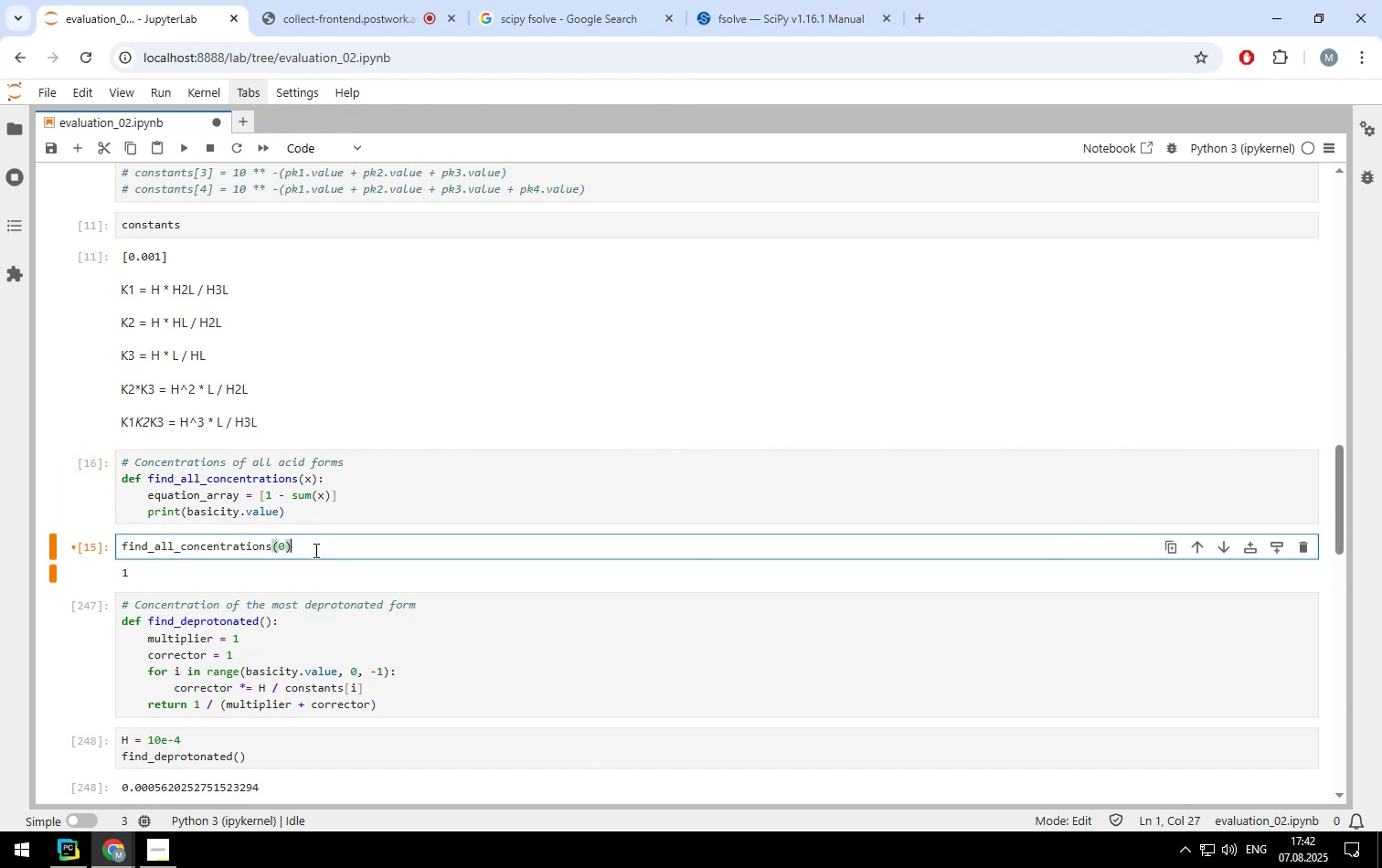 
key(Shift+ShiftLeft)
 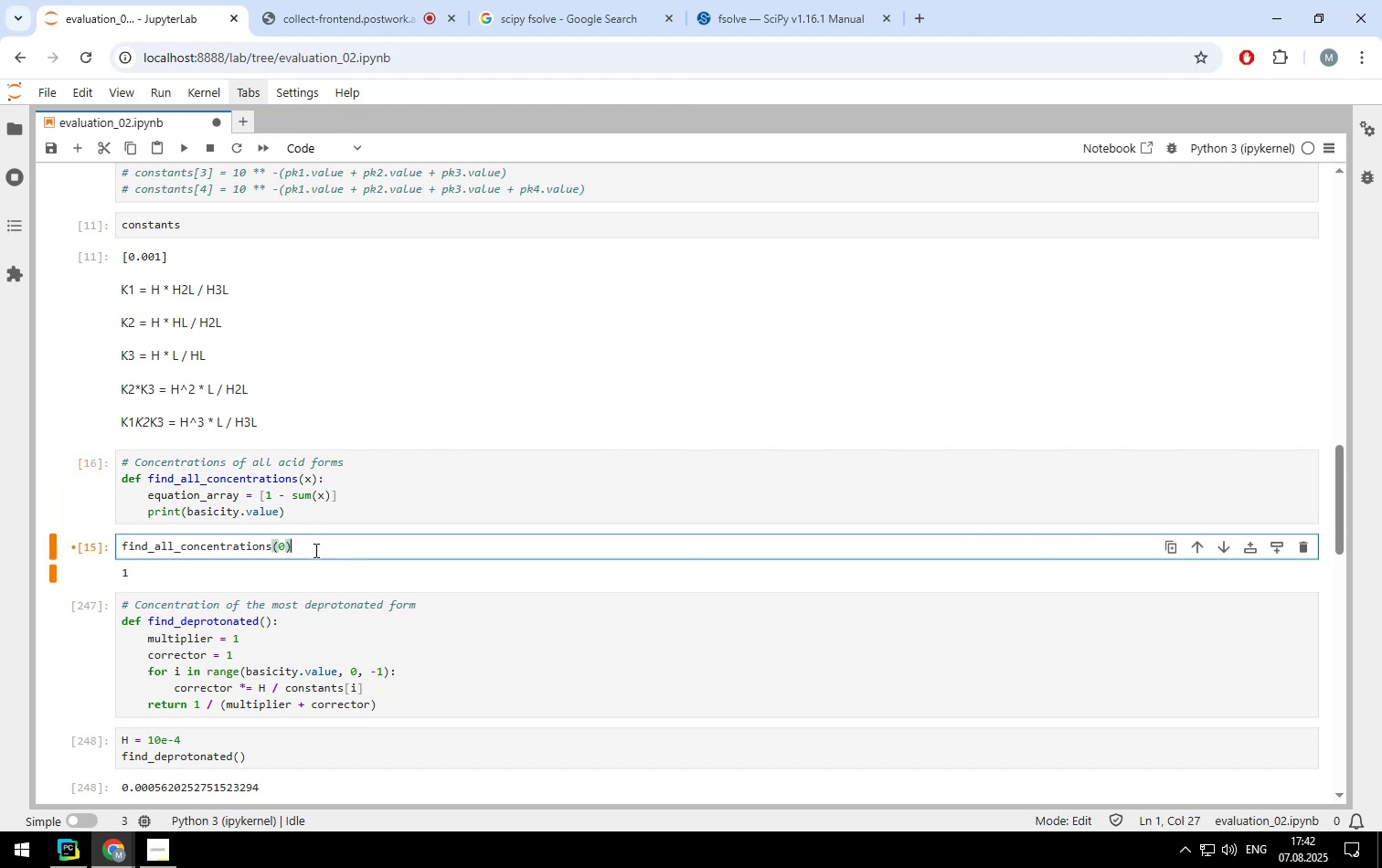 
key(Shift+Enter)
 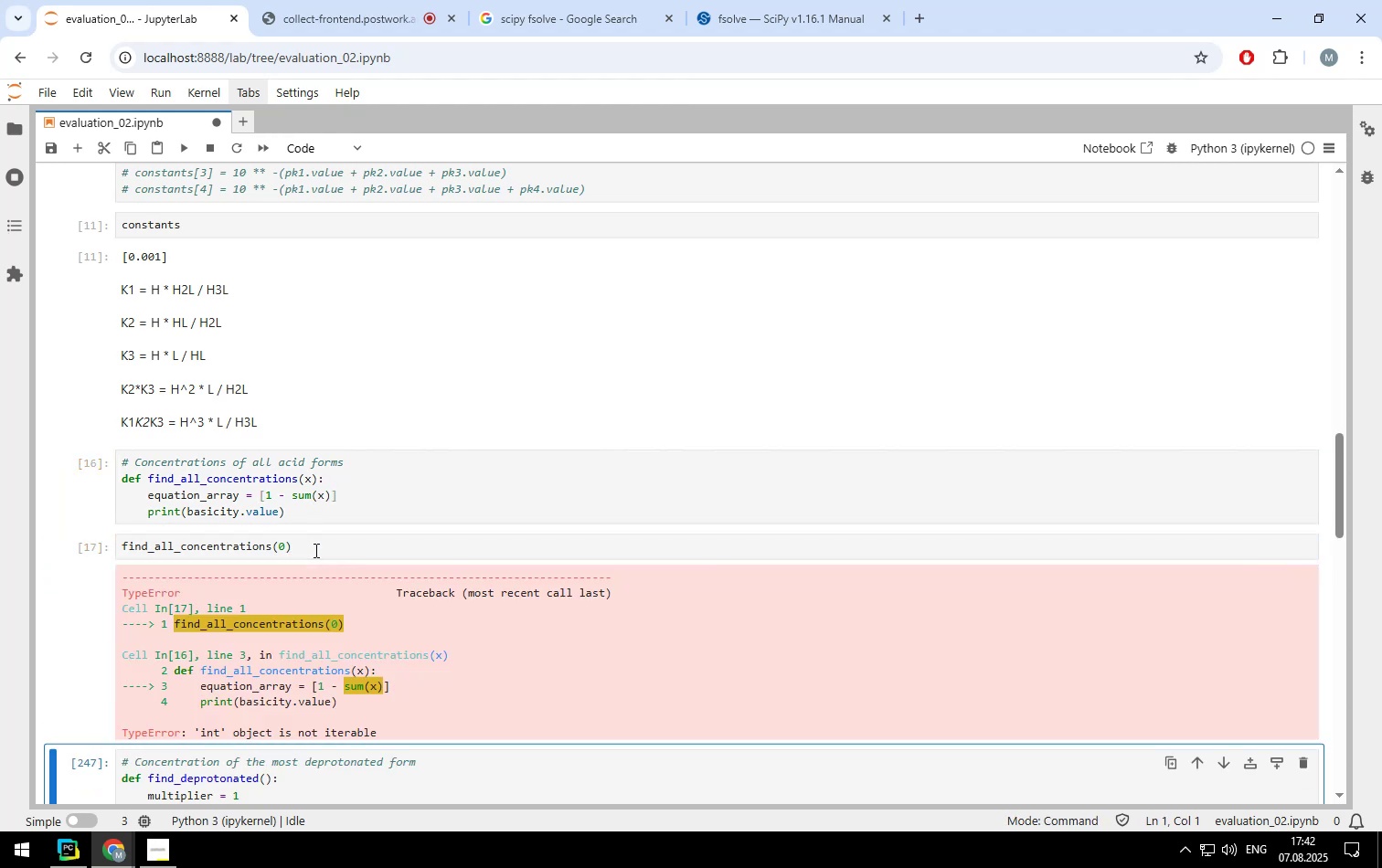 
left_click([314, 550])
 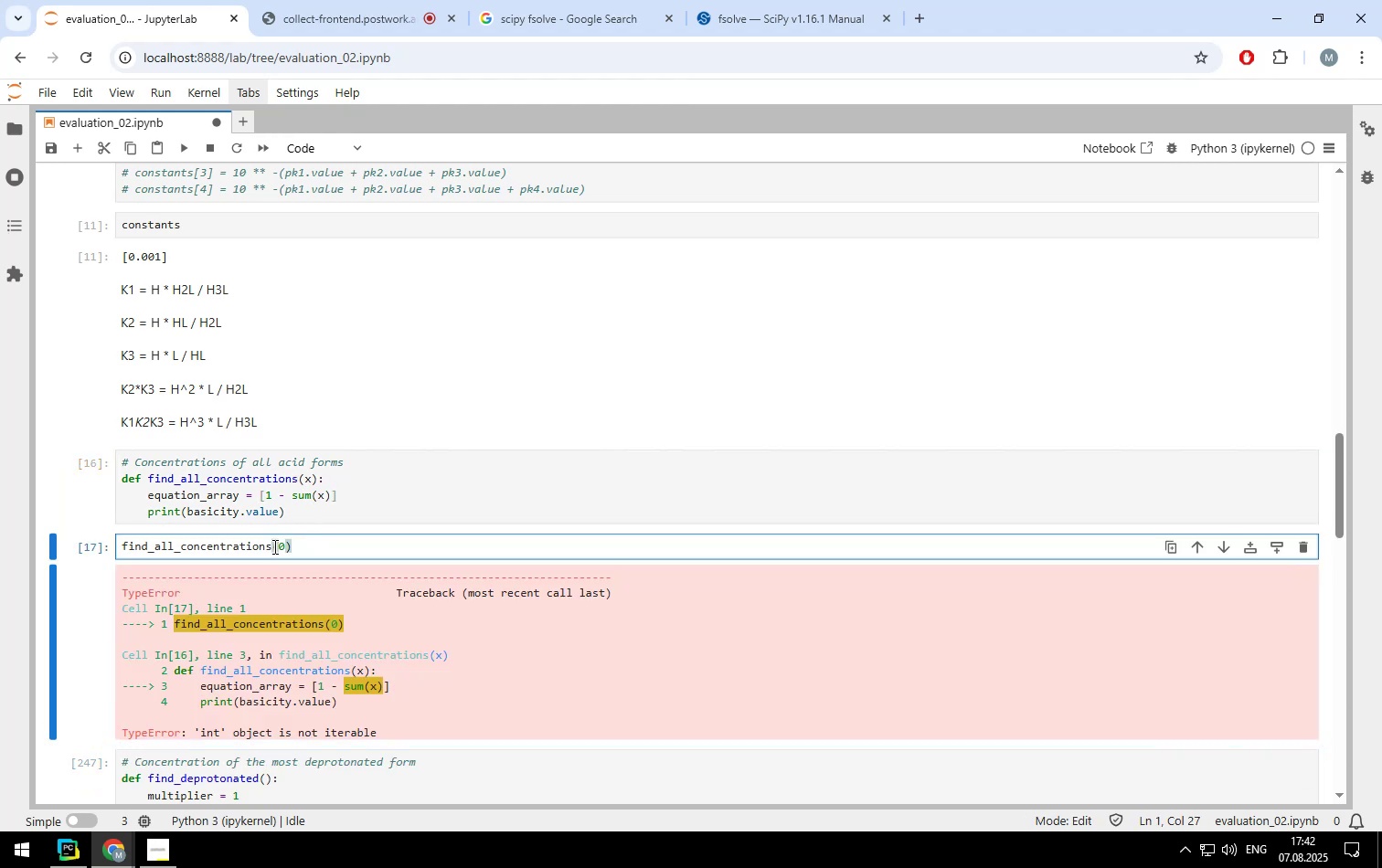 
left_click([276, 549])
 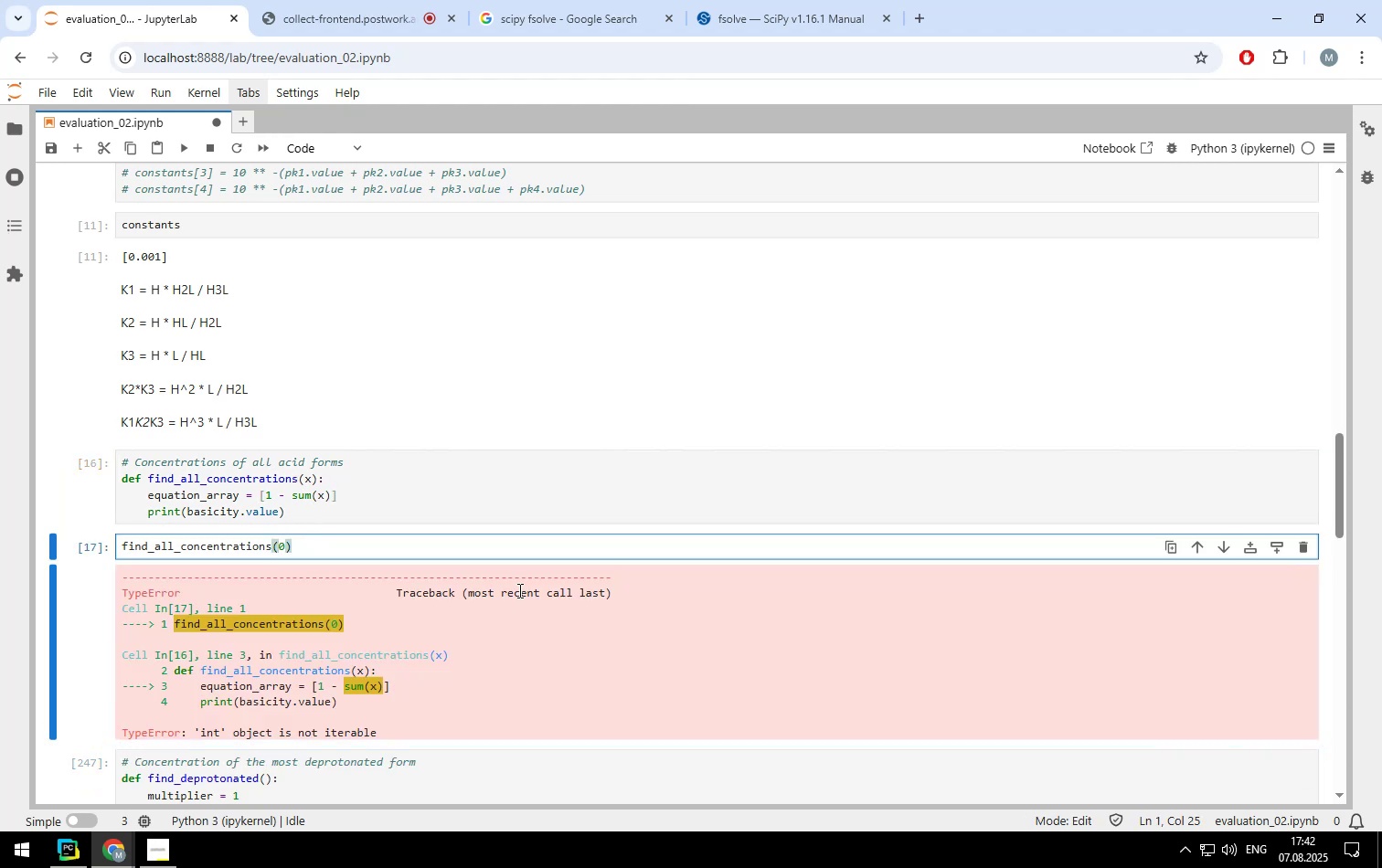 
key(BracketLeft)
 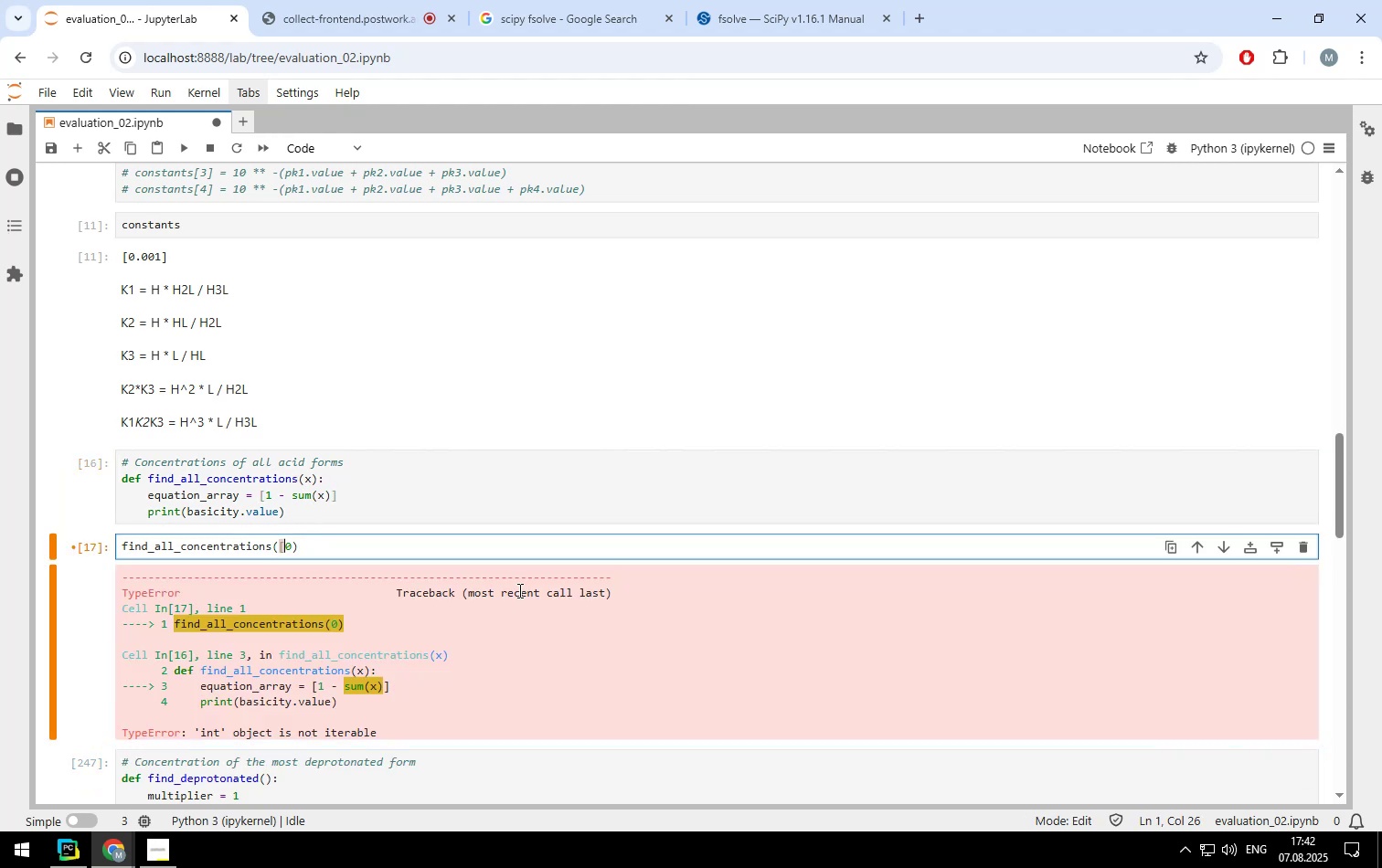 
key(ArrowRight)
 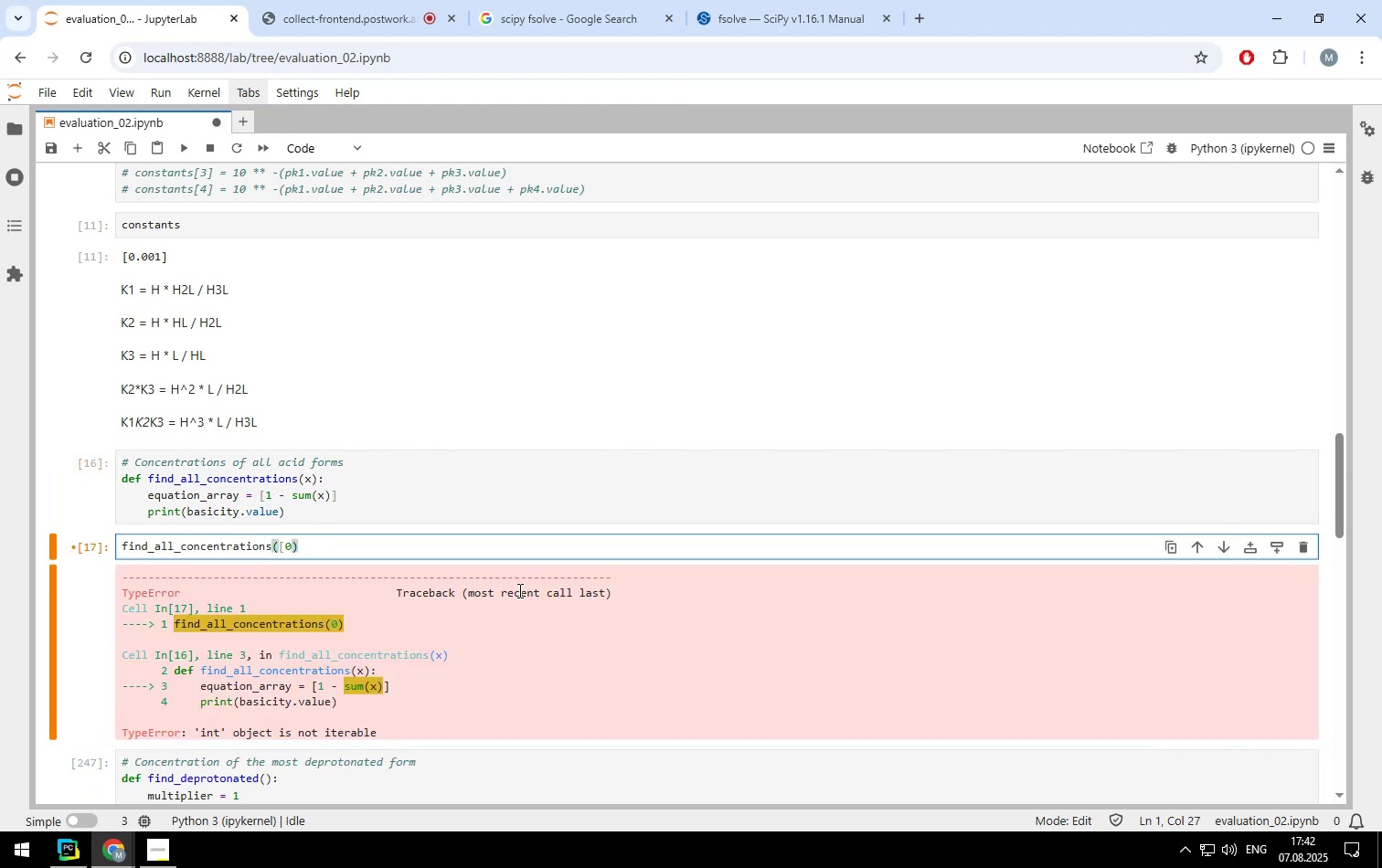 
key(BracketRight)
 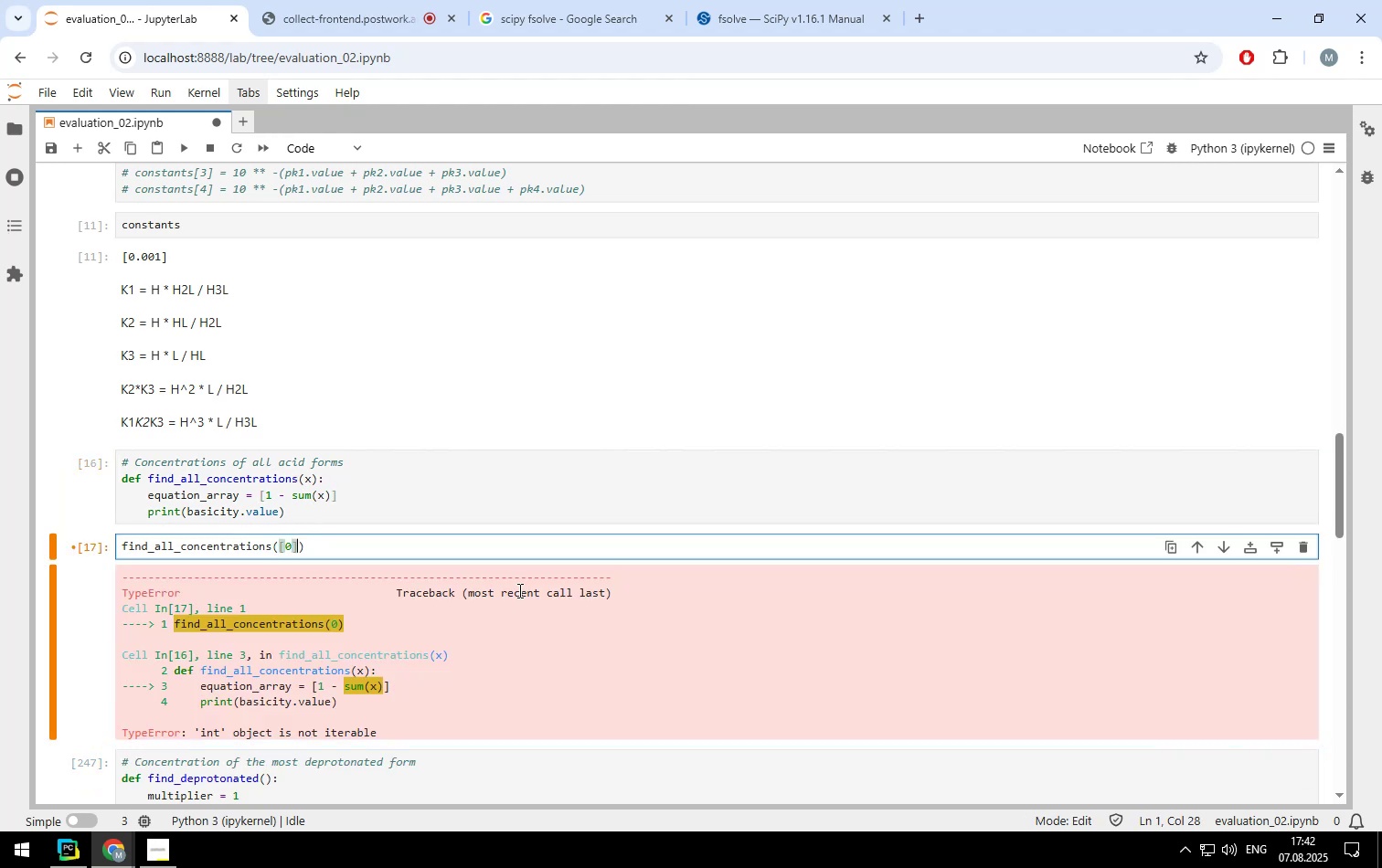 
key(Shift+ShiftLeft)
 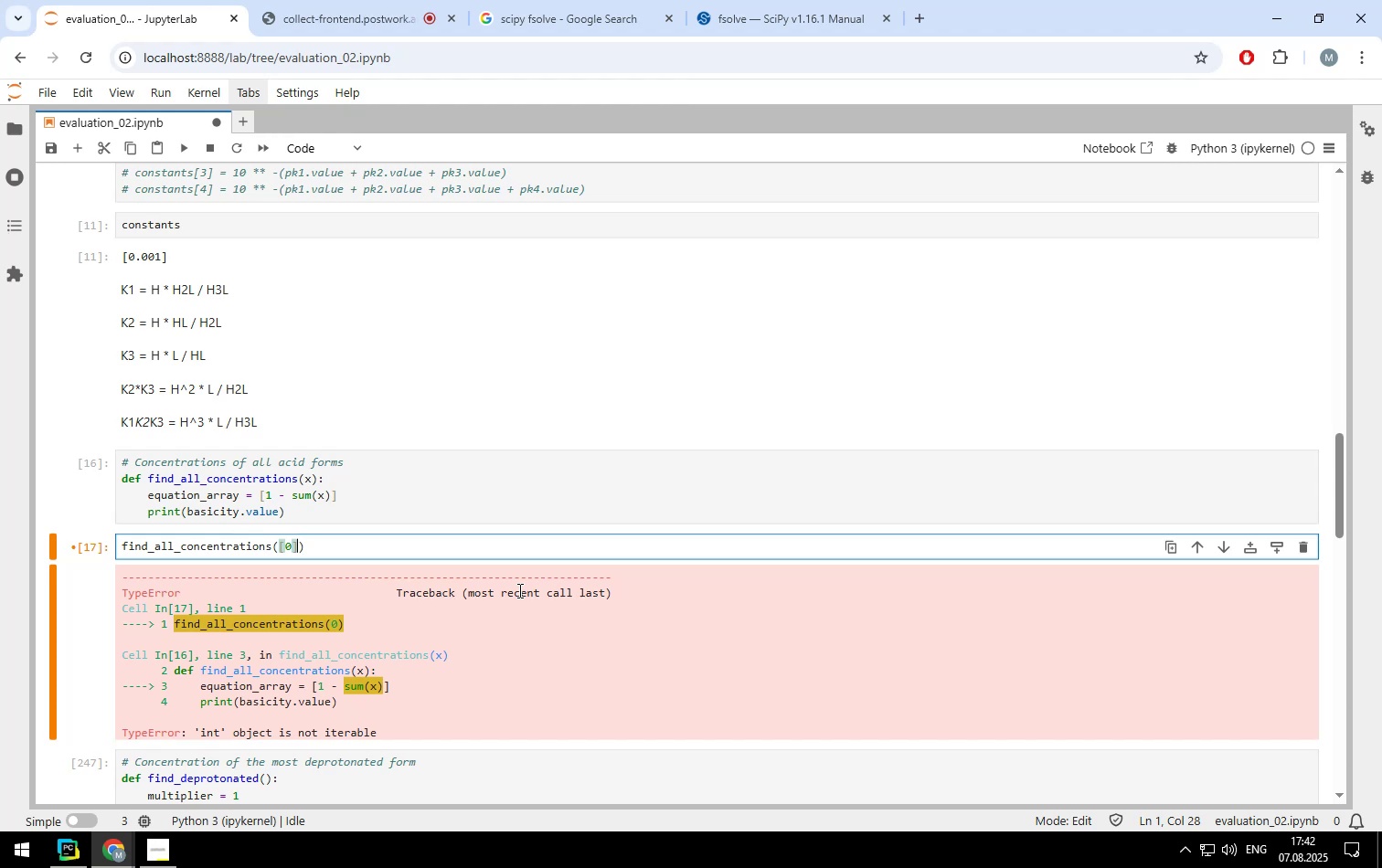 
key(Shift+Enter)
 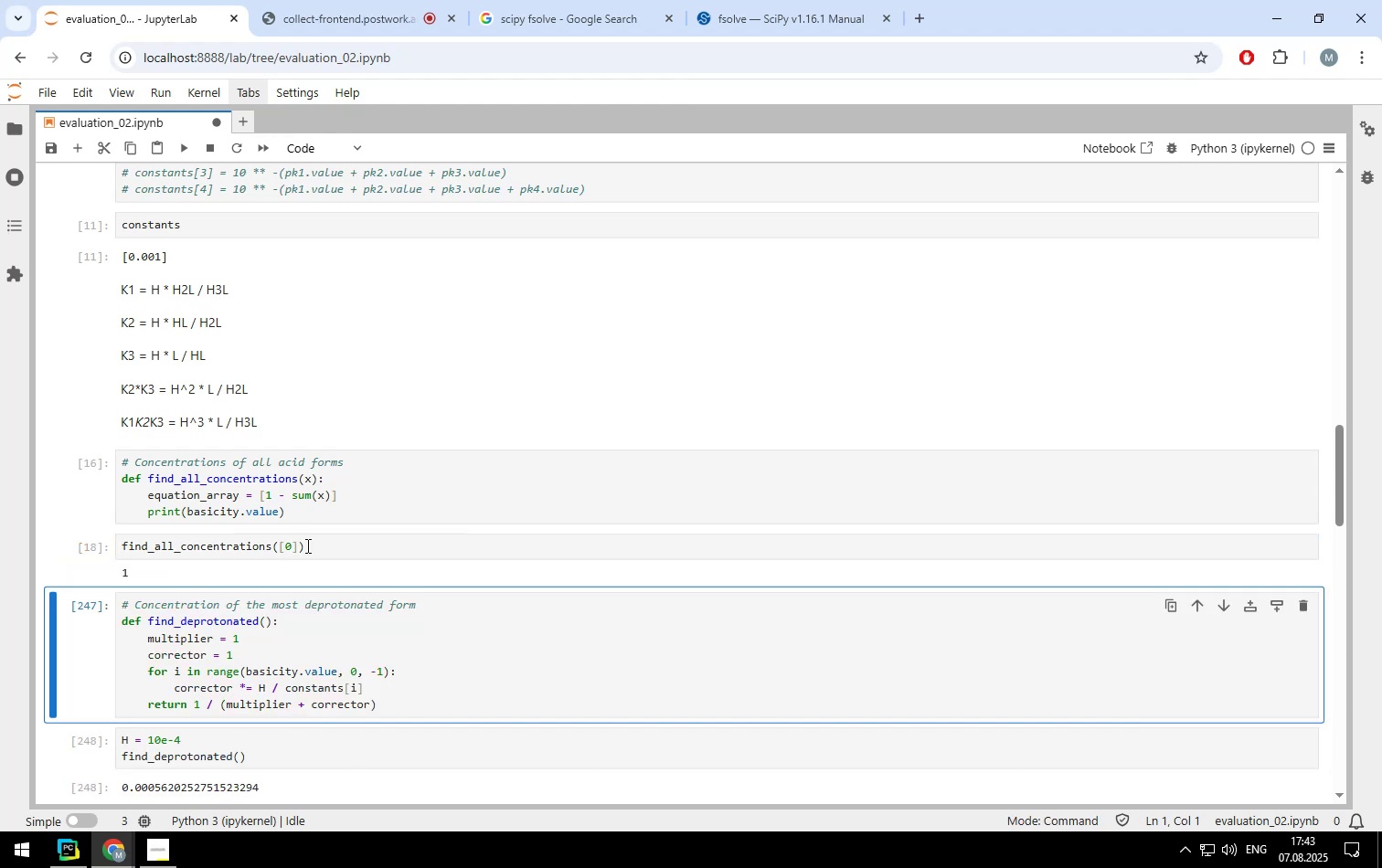 
double_click([306, 545])
 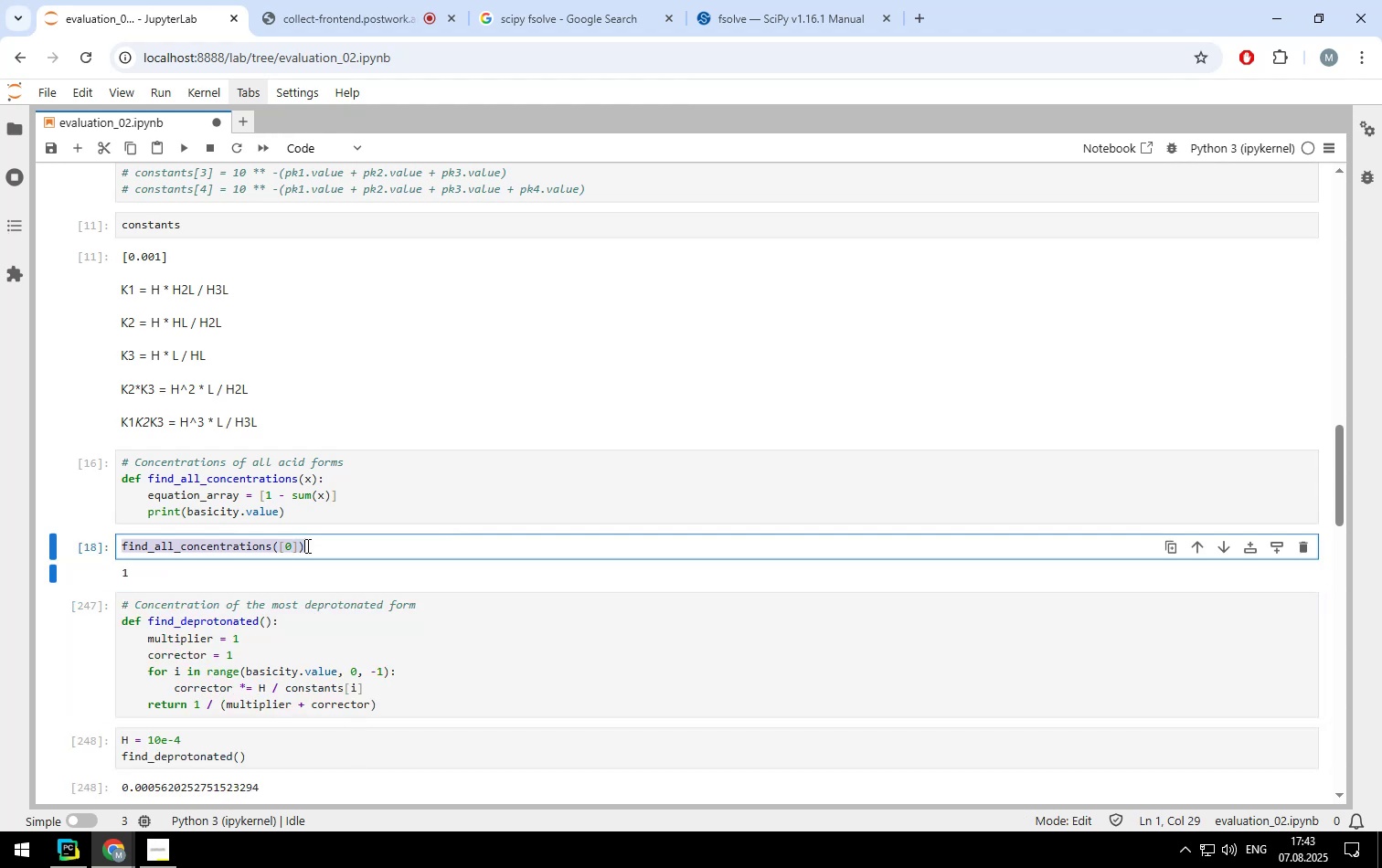 
triple_click([306, 545])
 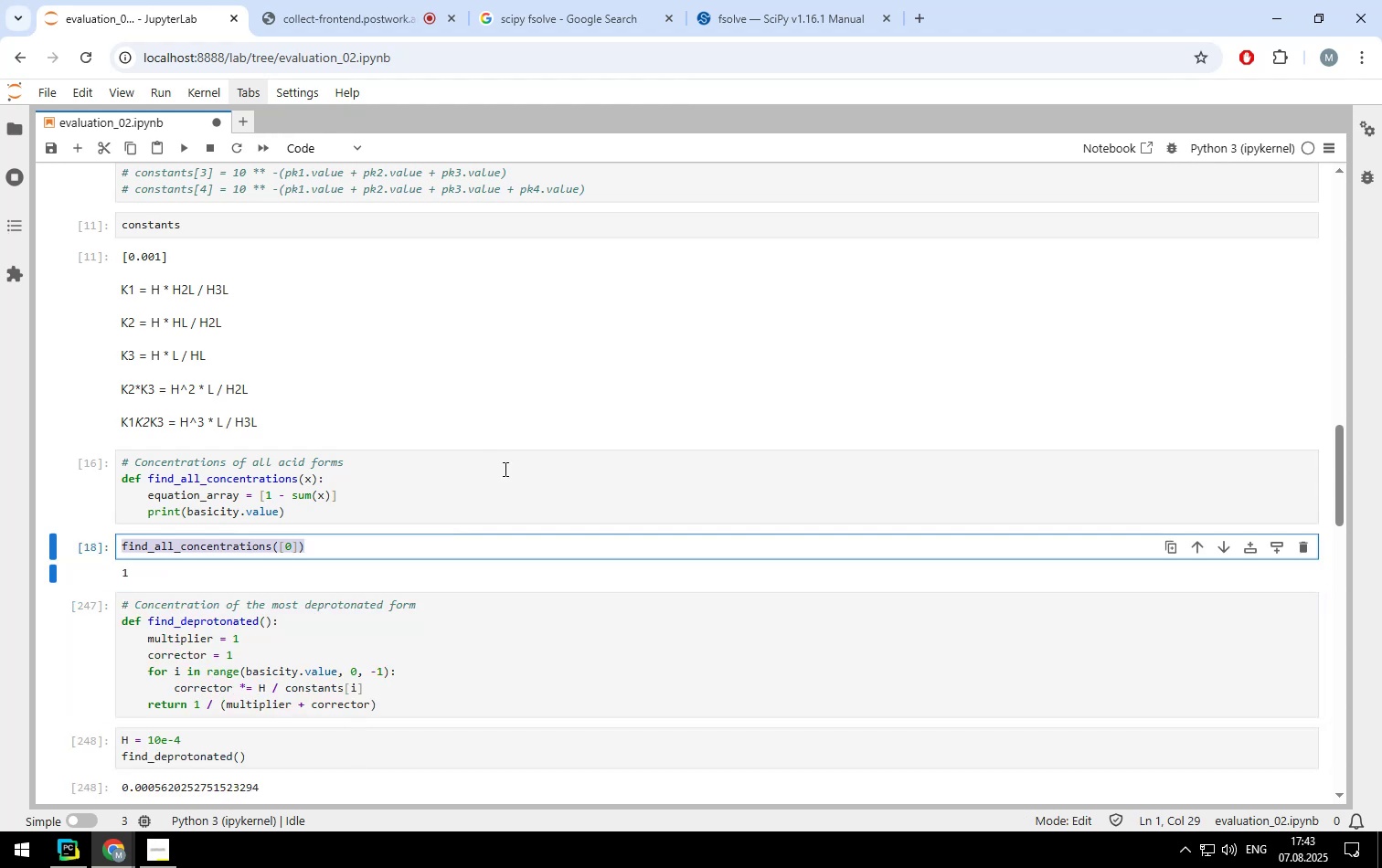 
key(Control+ControlLeft)
 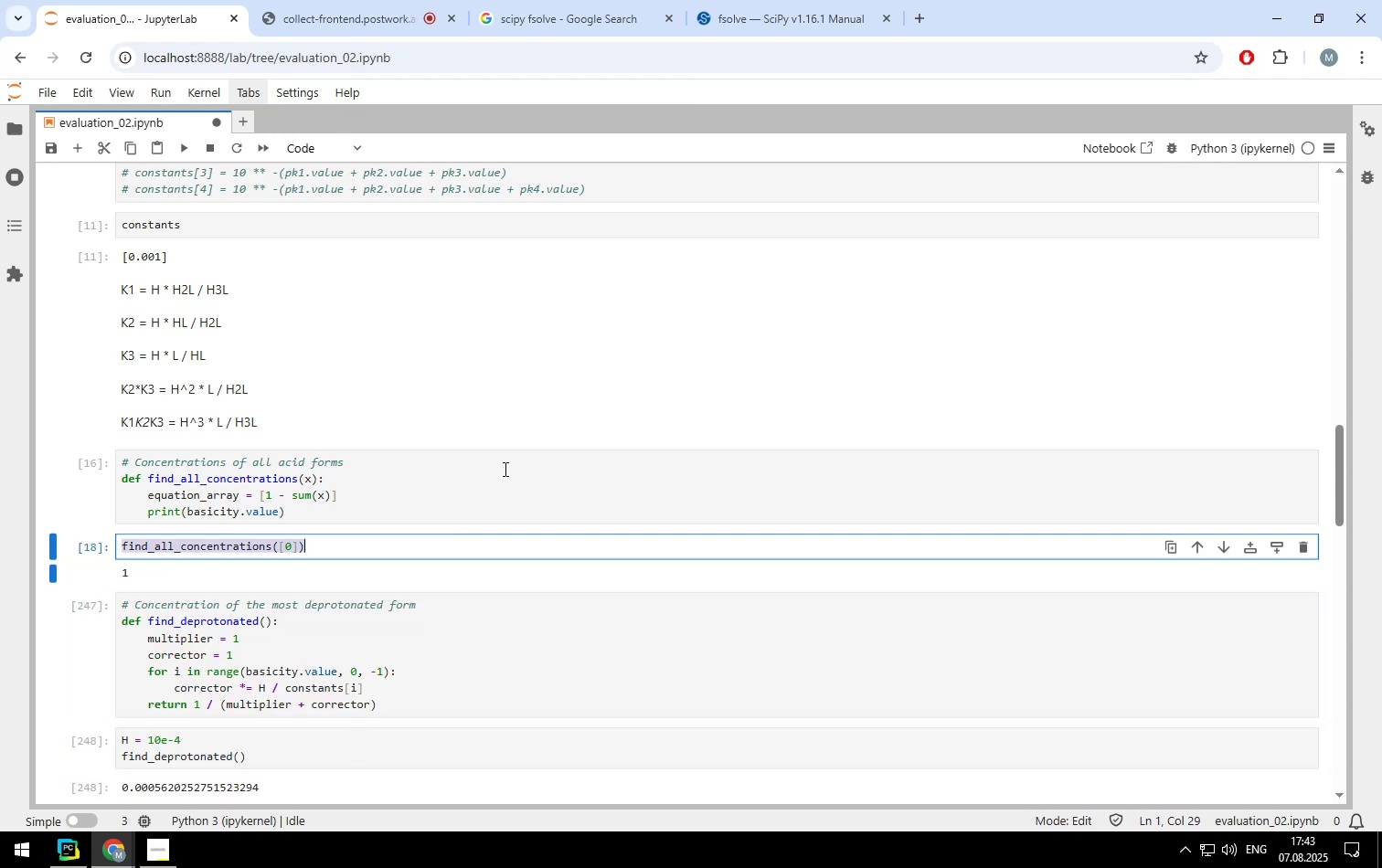 
key(Control+Slash)
 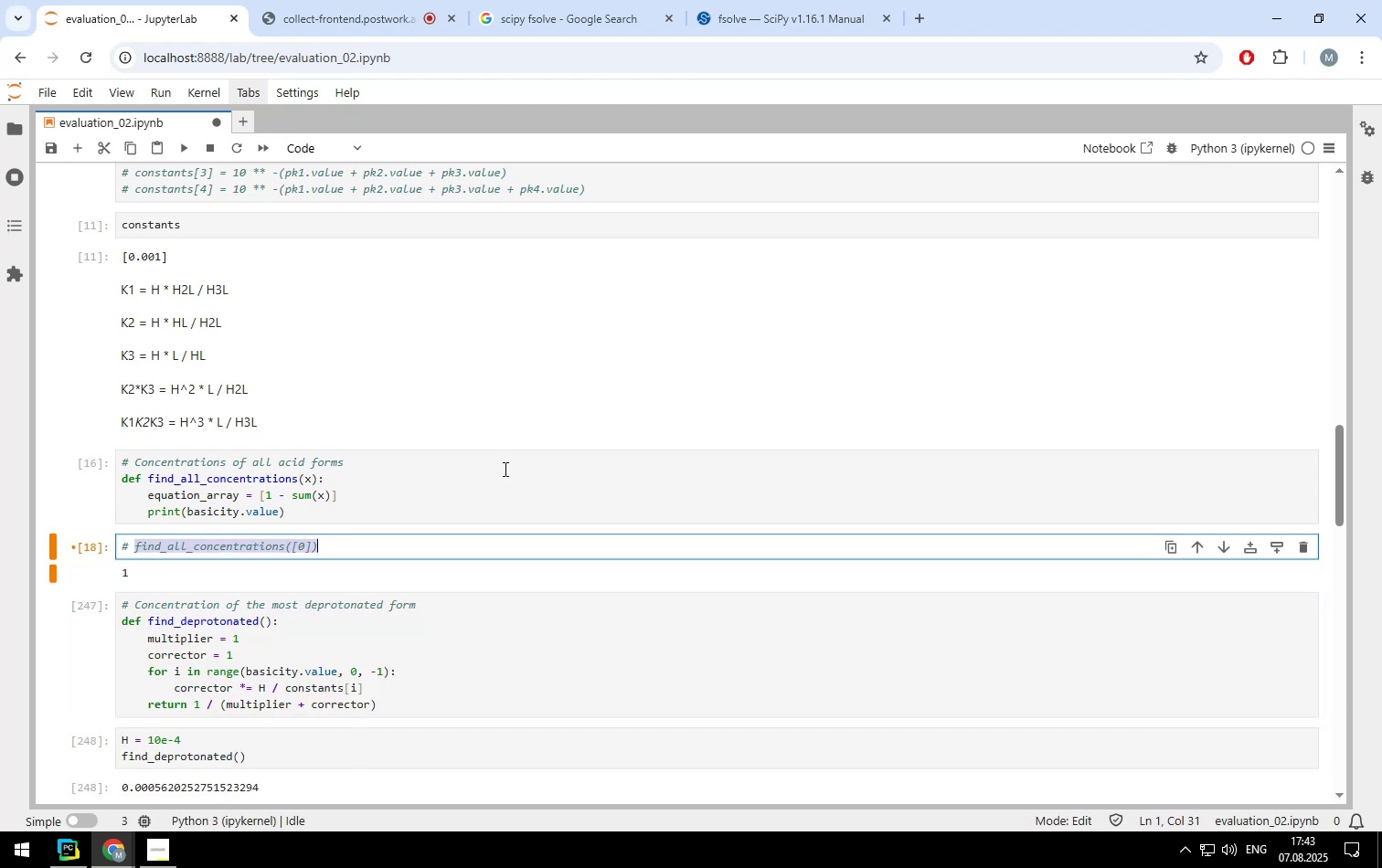 
key(ArrowRight)
 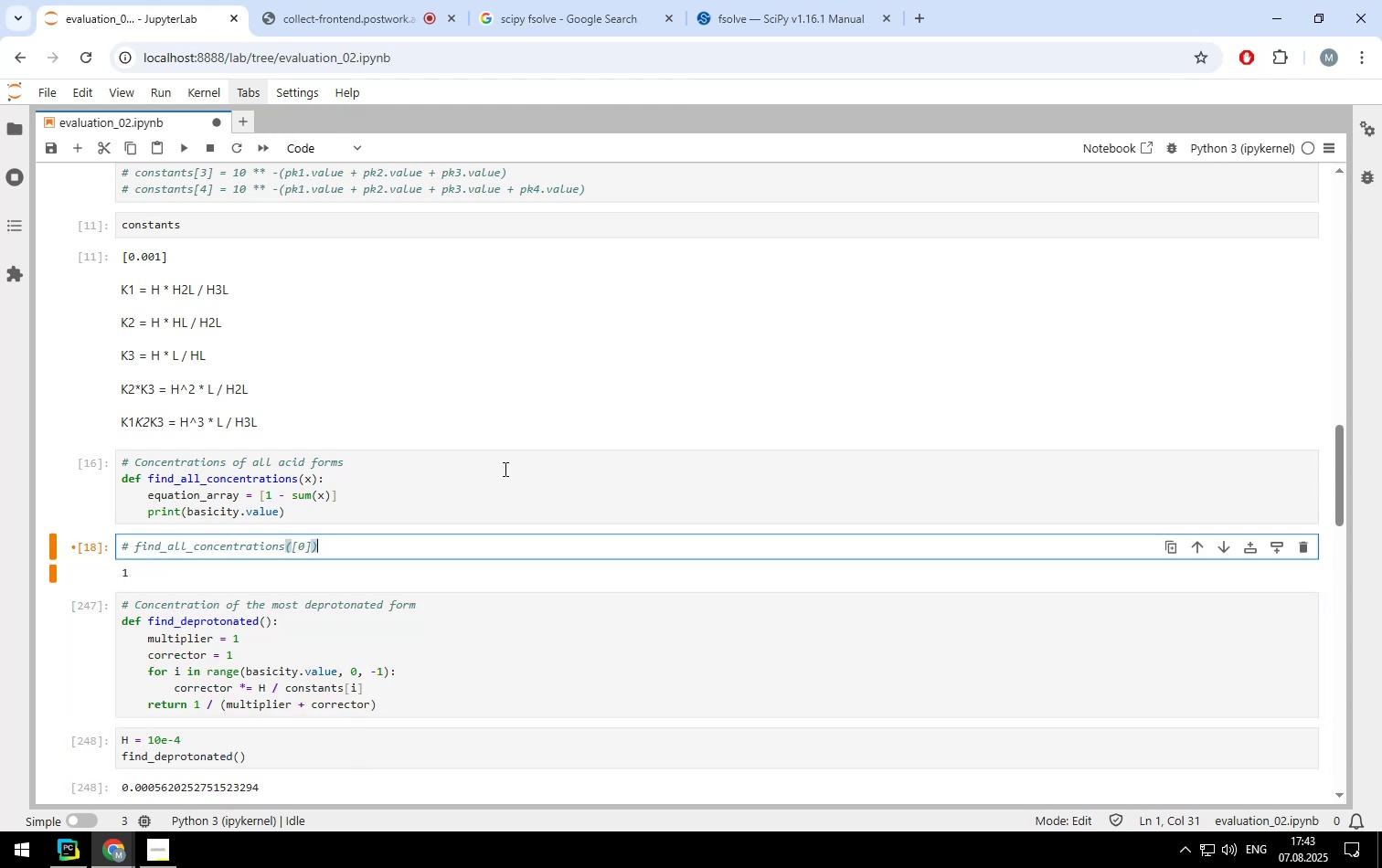 
key(Enter)
 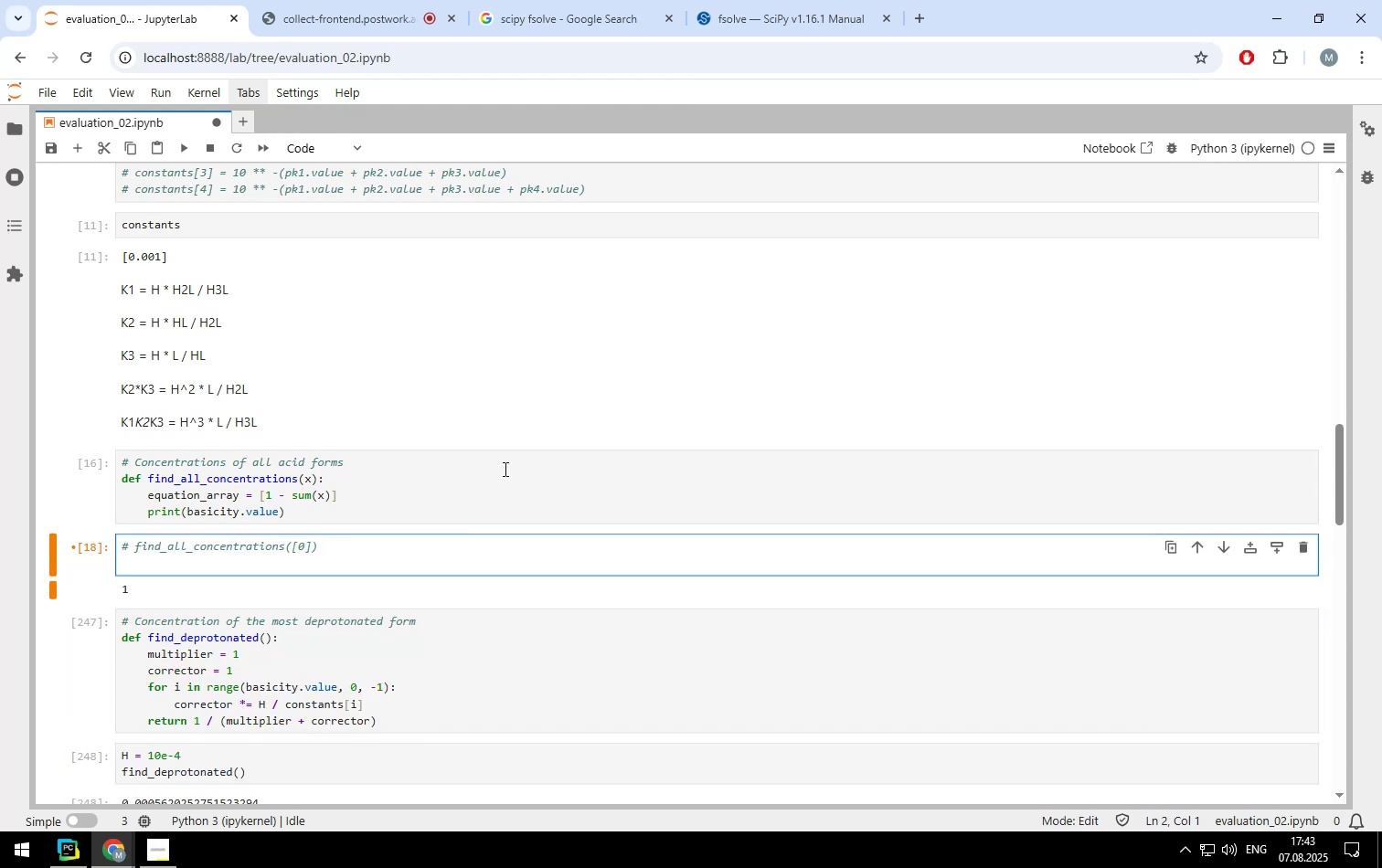 
type(sum(np.array([1,2,3]))
 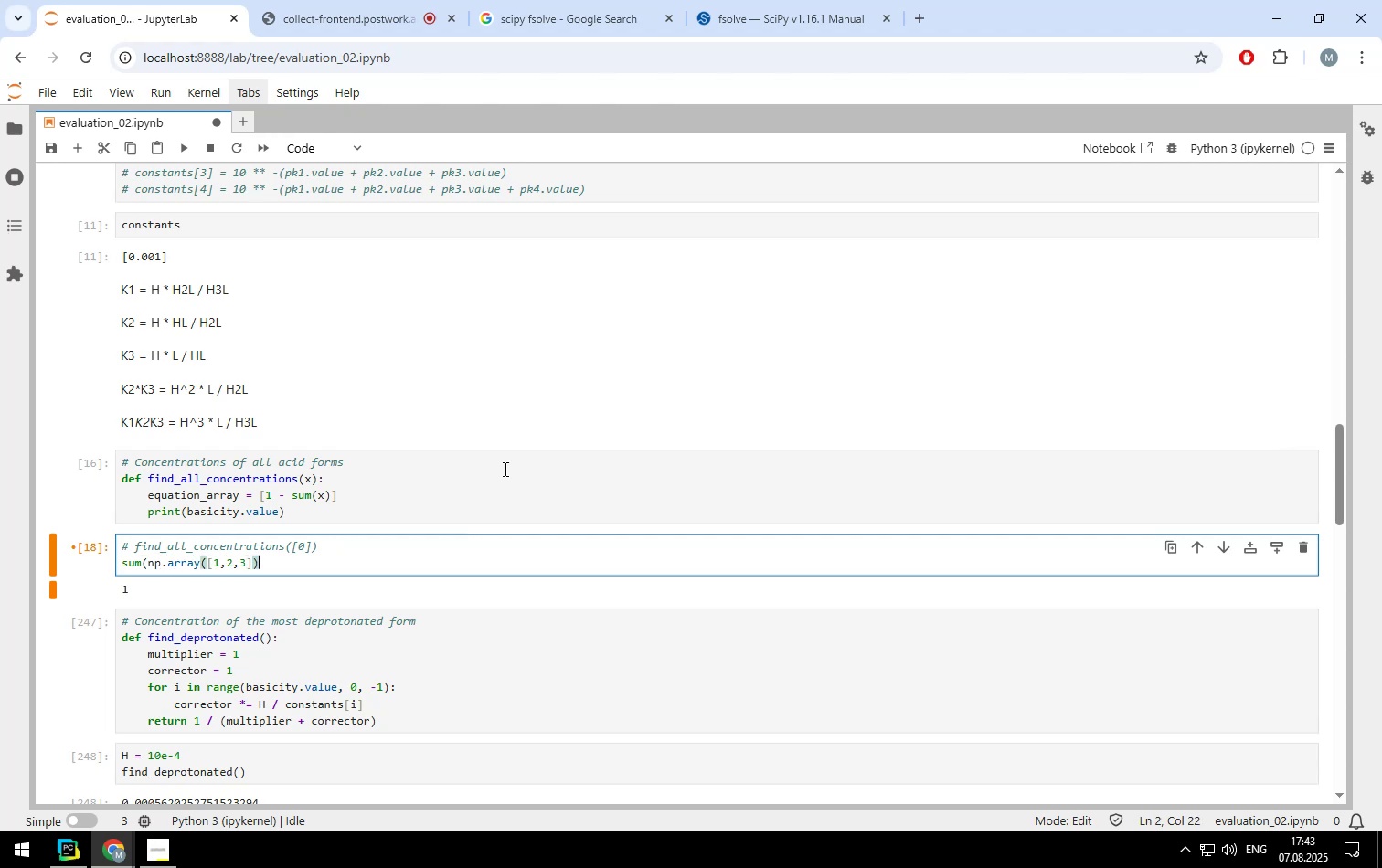 
key(Shift+Enter)
 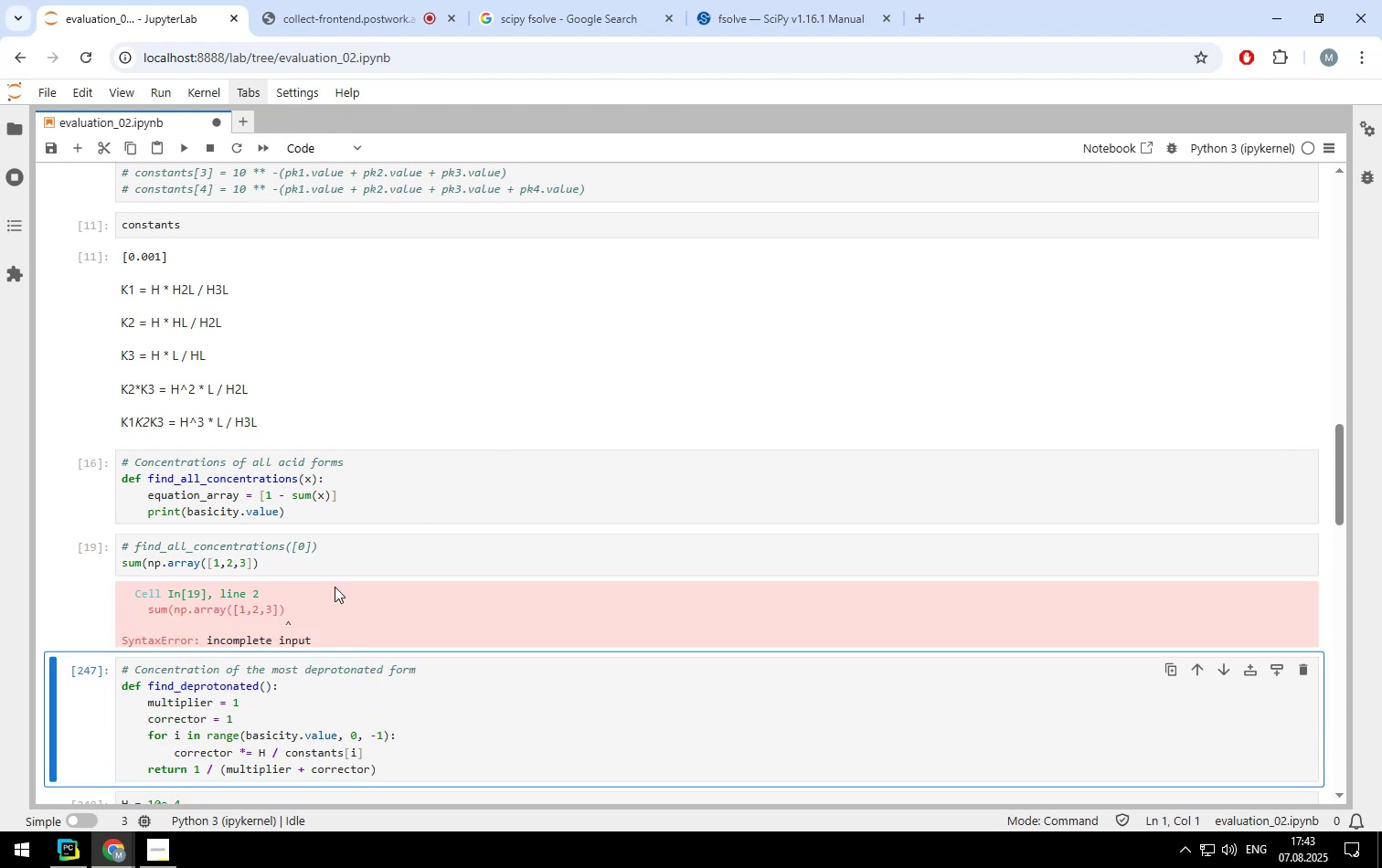 
left_click([335, 564])
 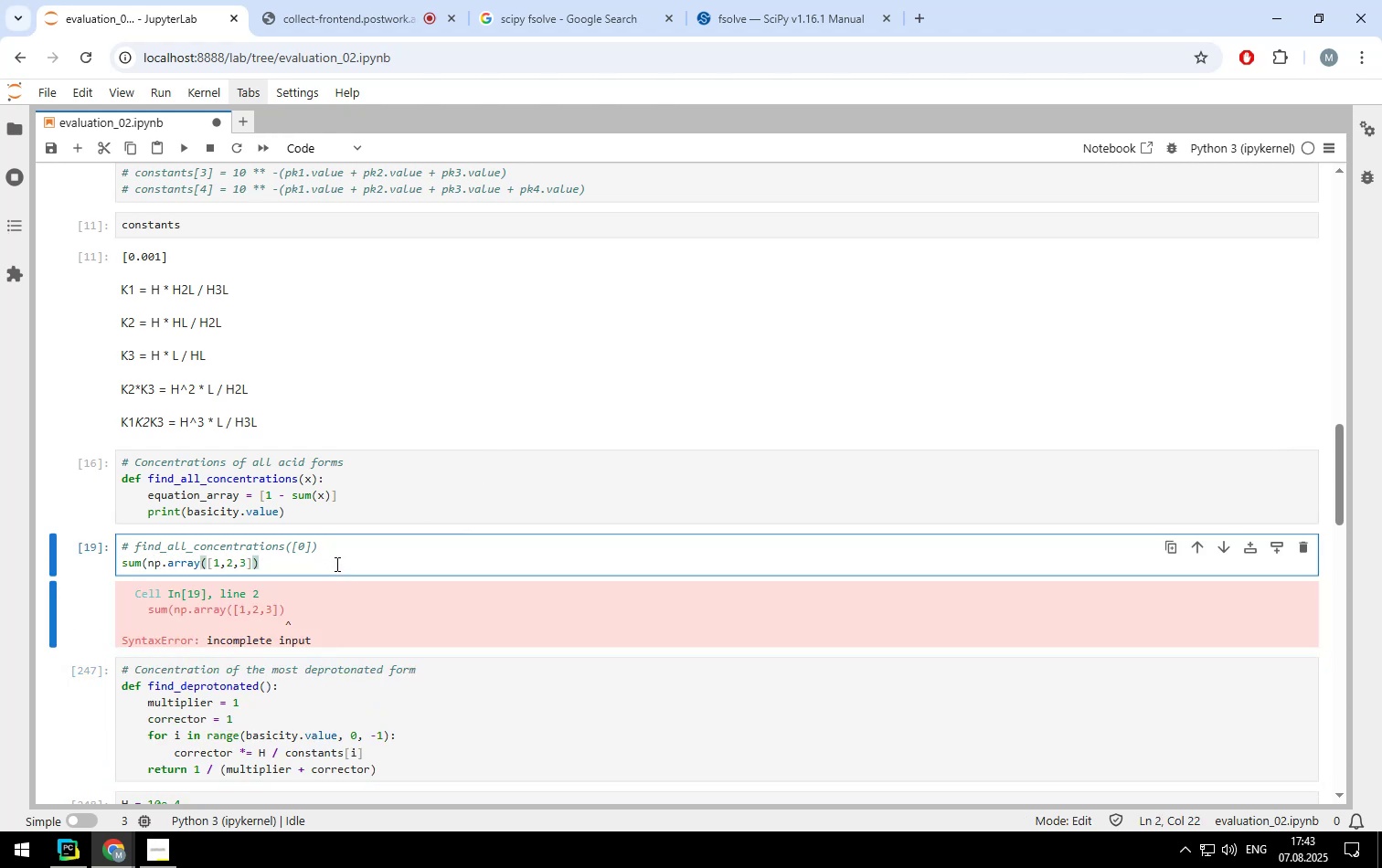 
key(Shift+ShiftLeft)
 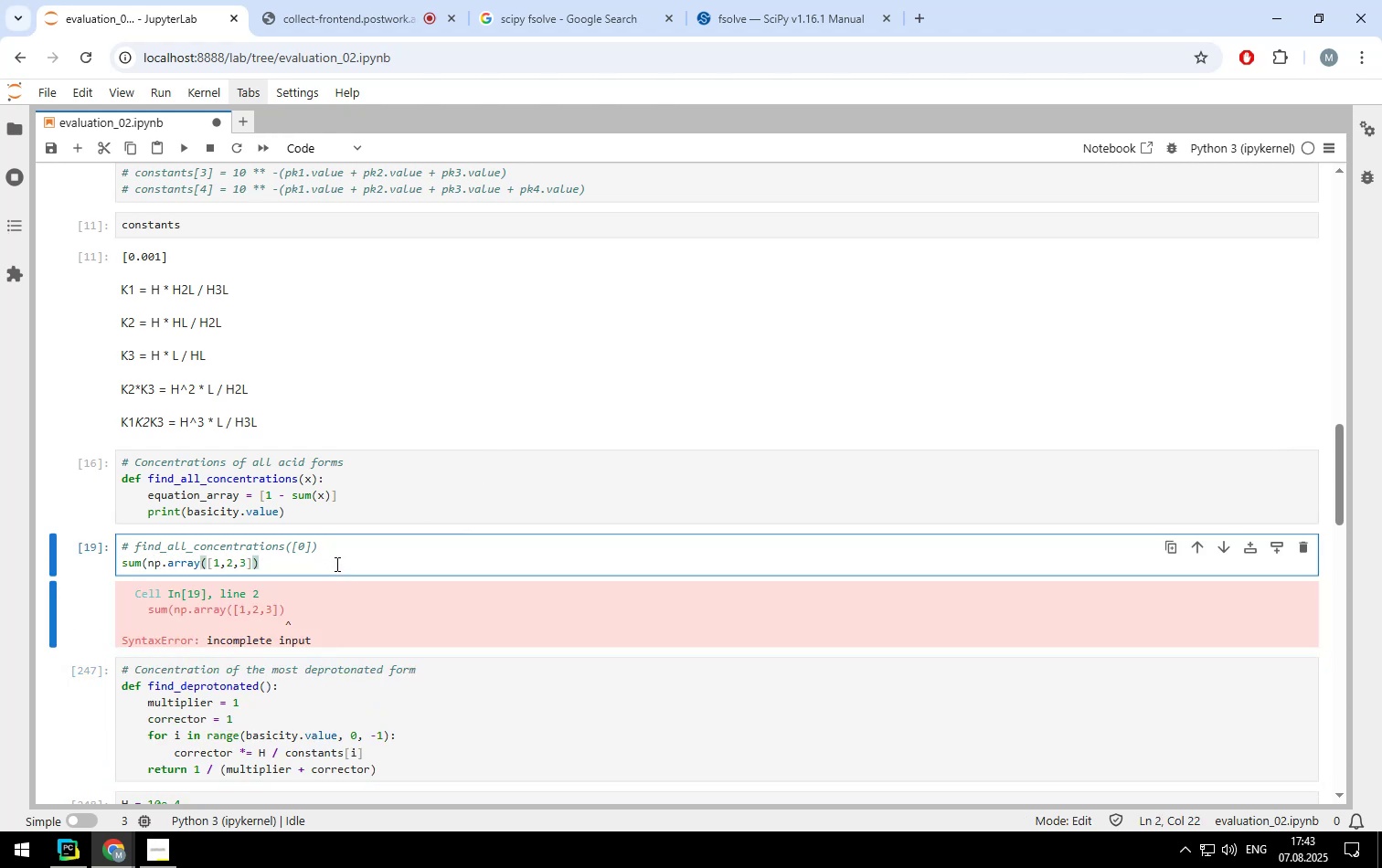 
key(Shift+0)
 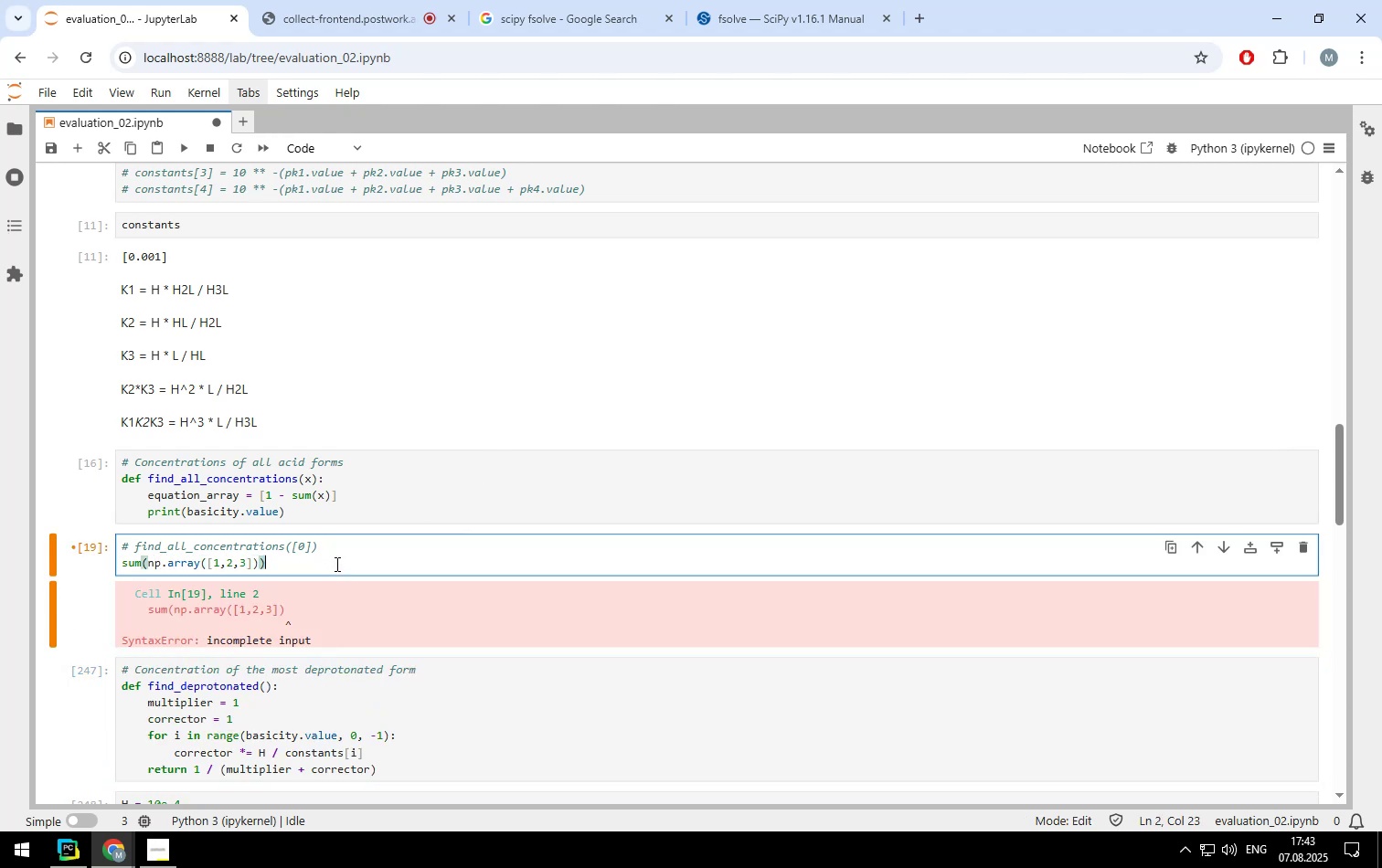 
key(Shift+ShiftLeft)
 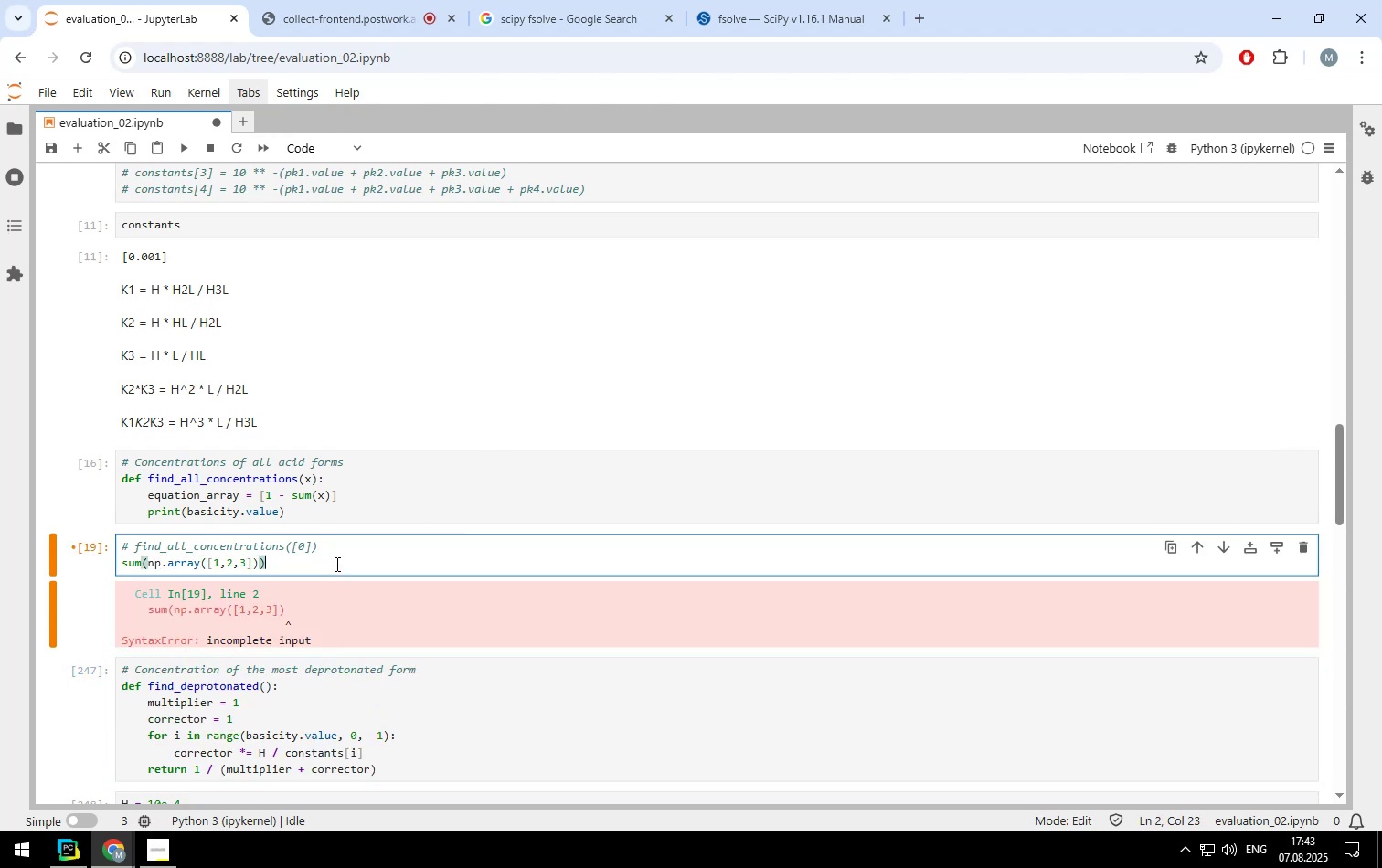 
key(Shift+Enter)
 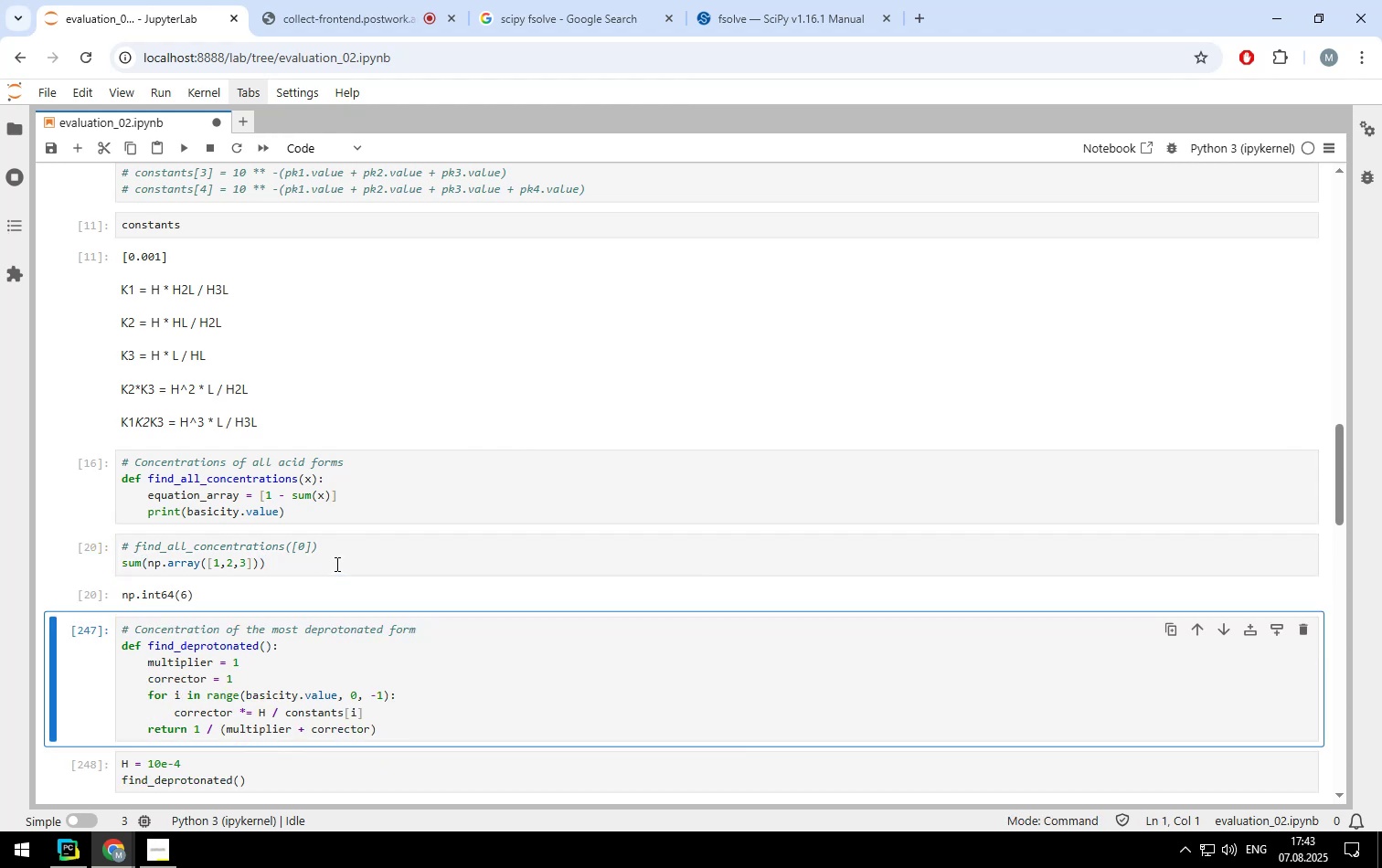 
left_click([335, 564])
 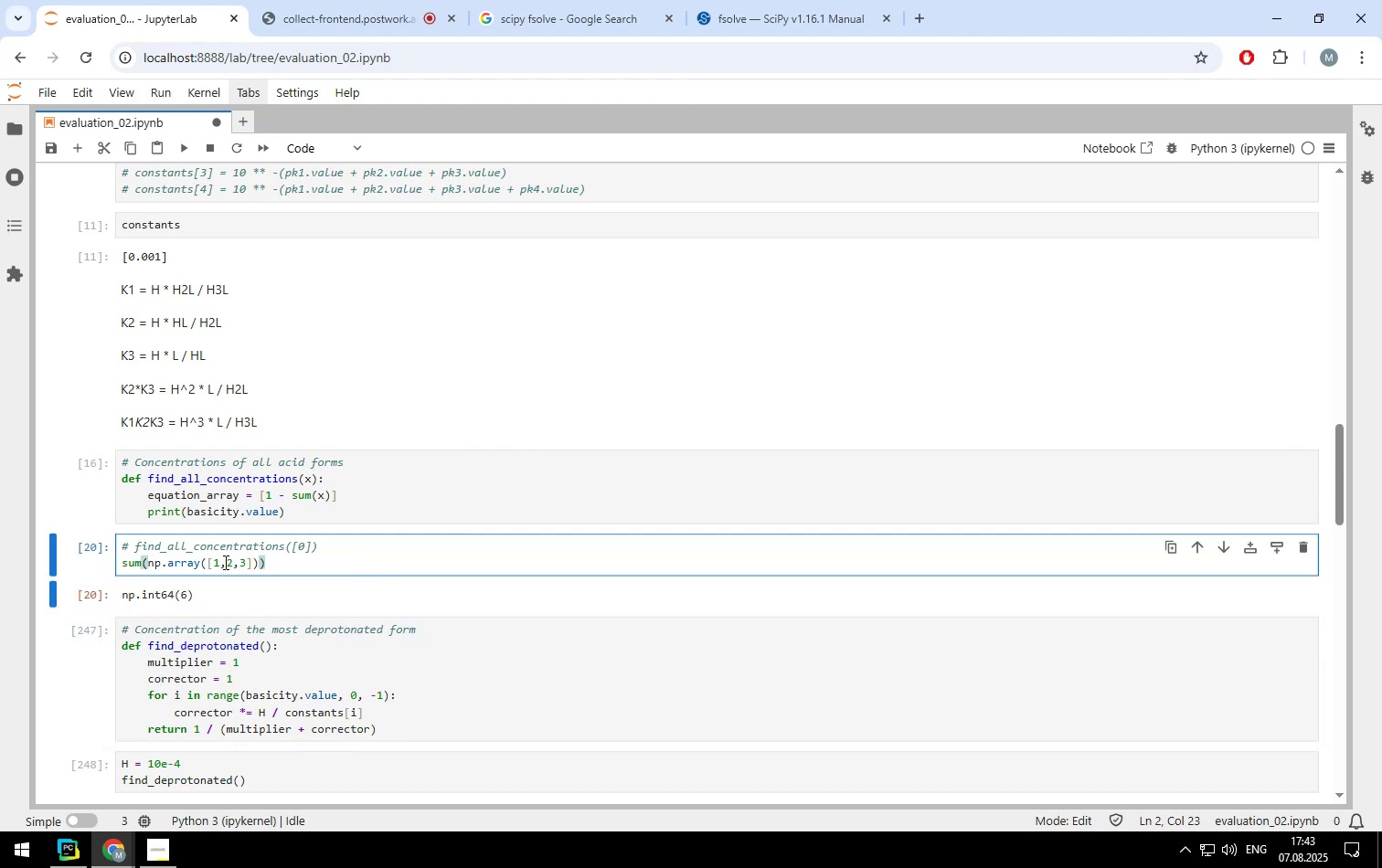 
left_click([207, 565])
 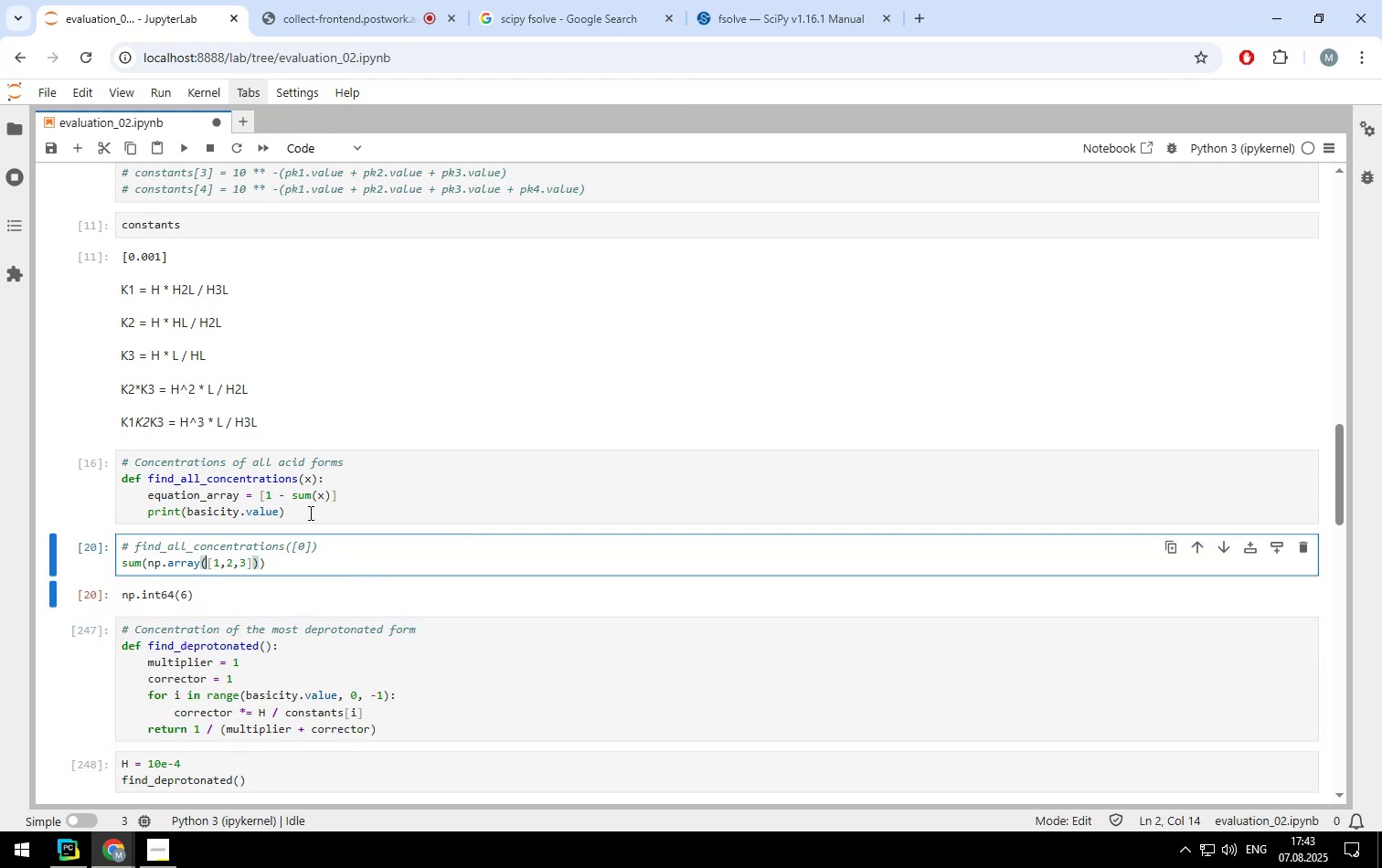 
key(Backspace)
 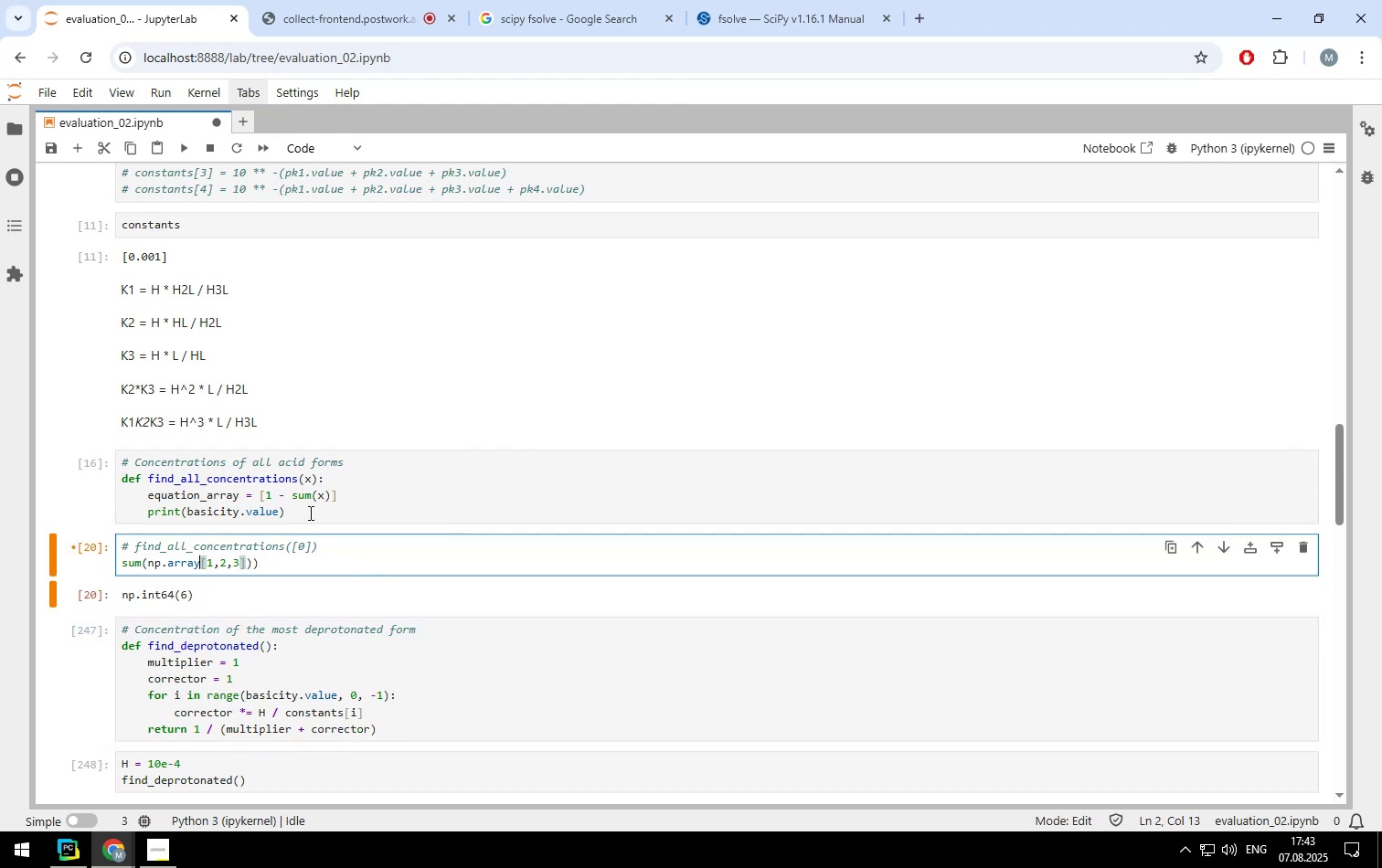 
key(Backspace)
 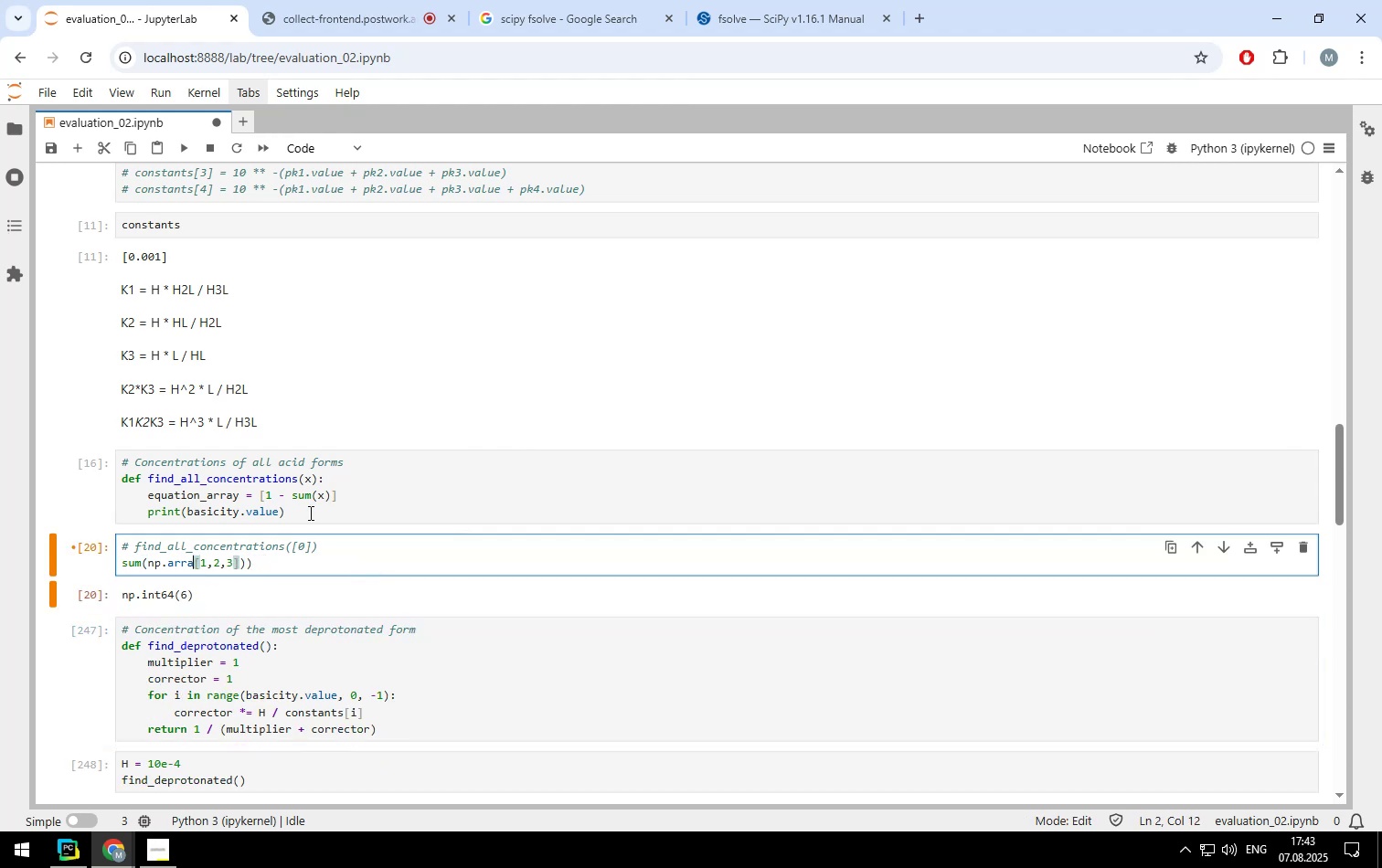 
key(Backspace)
 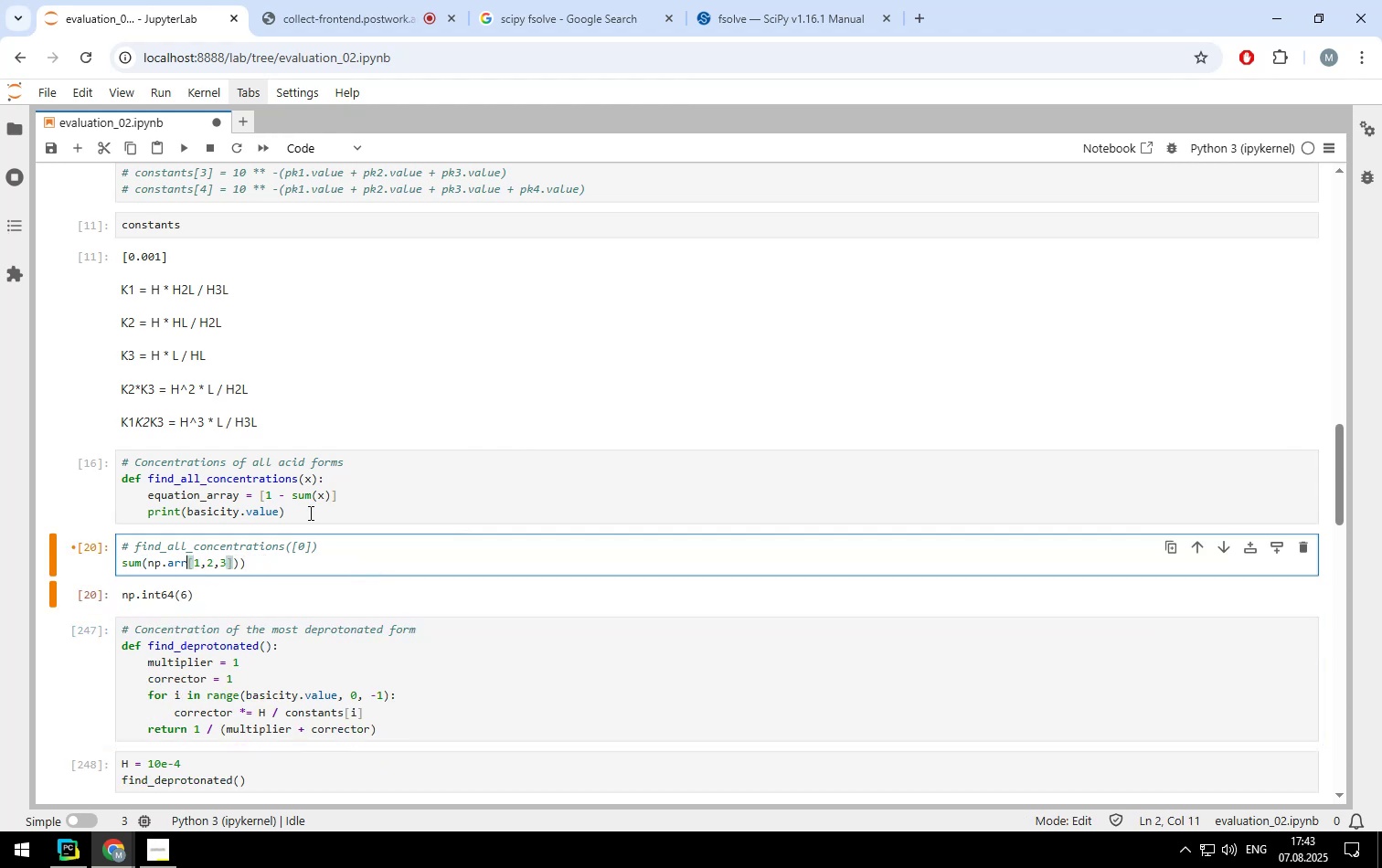 
key(Backspace)
 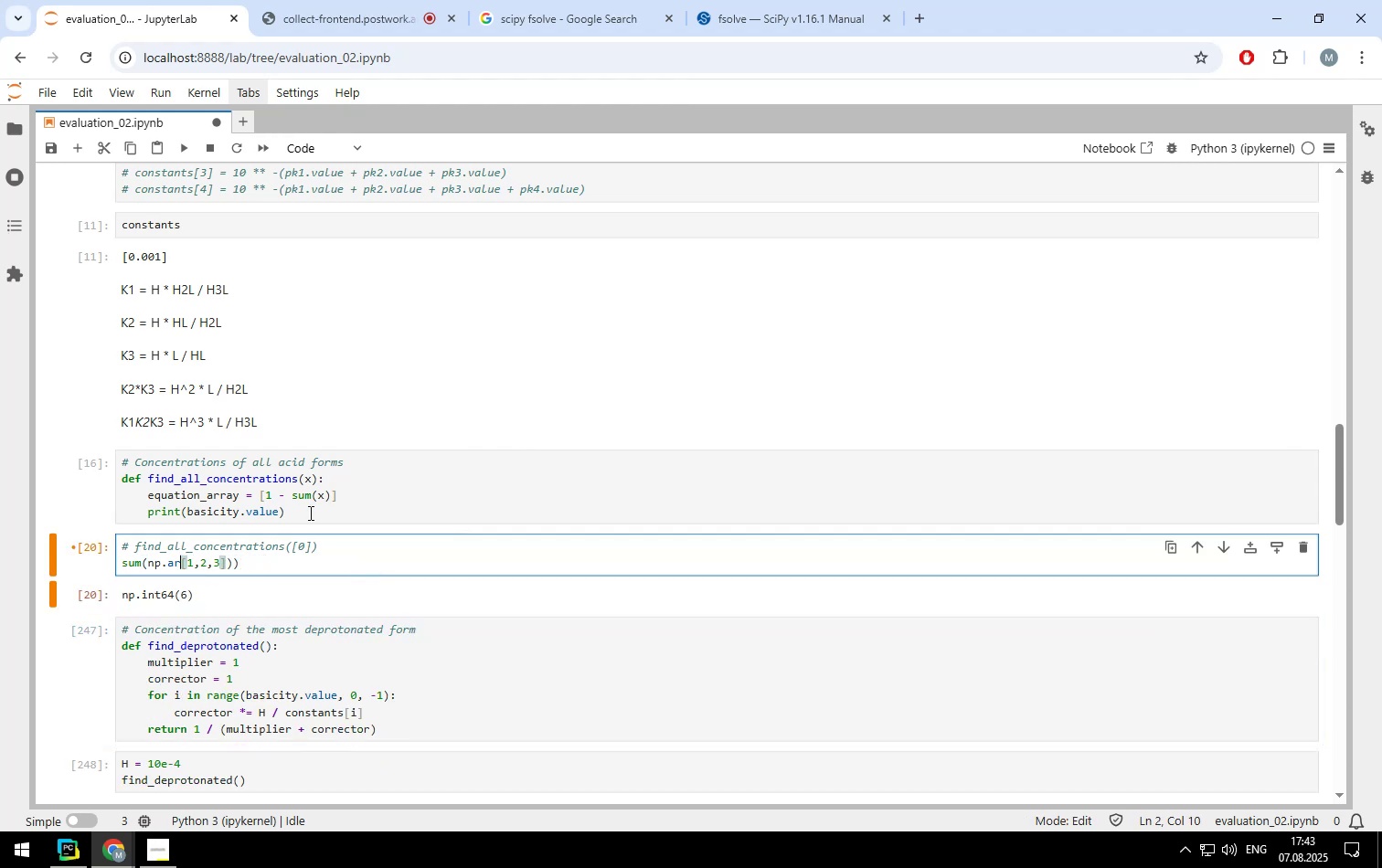 
key(Backspace)
 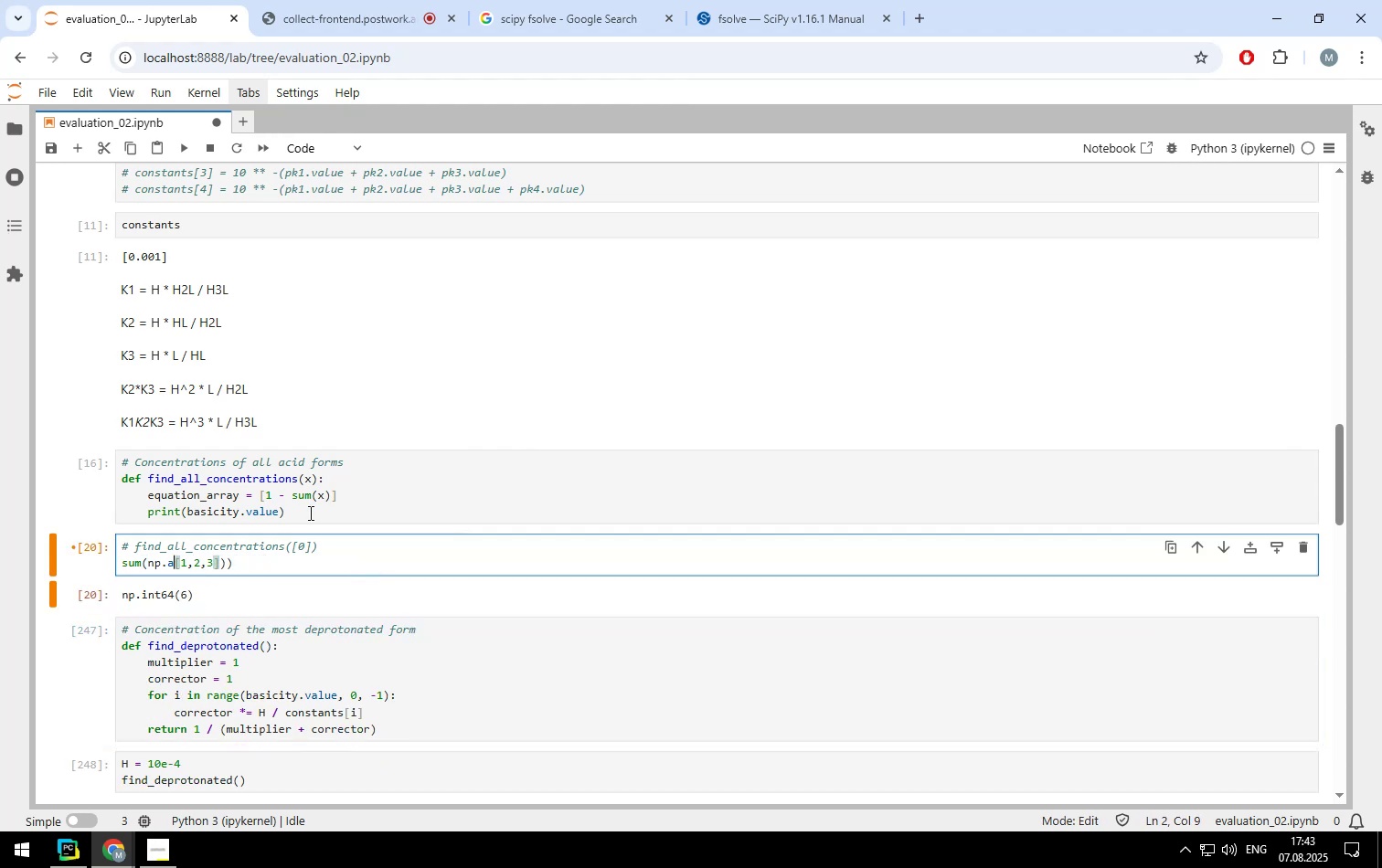 
key(Backspace)
 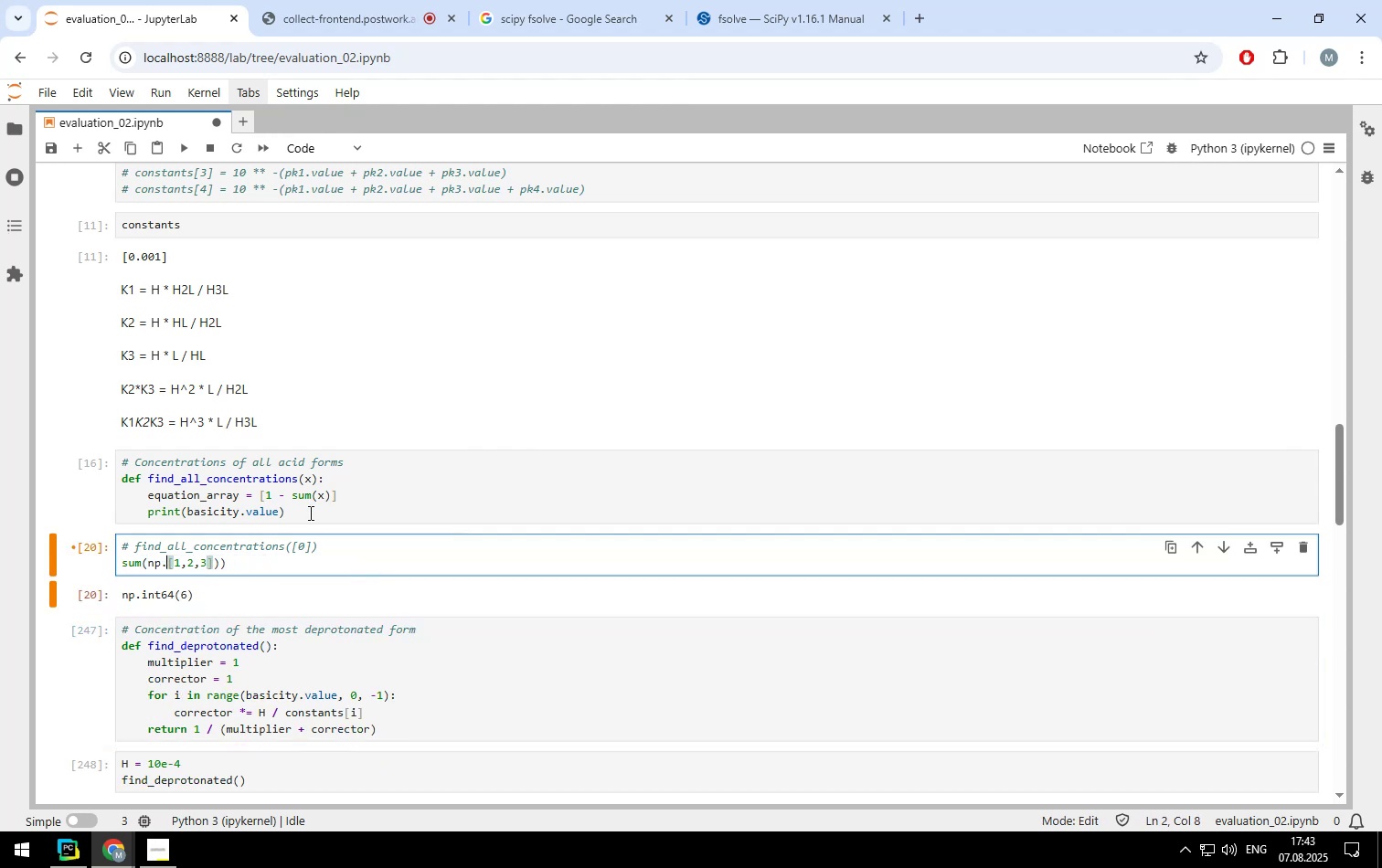 
key(Backspace)
 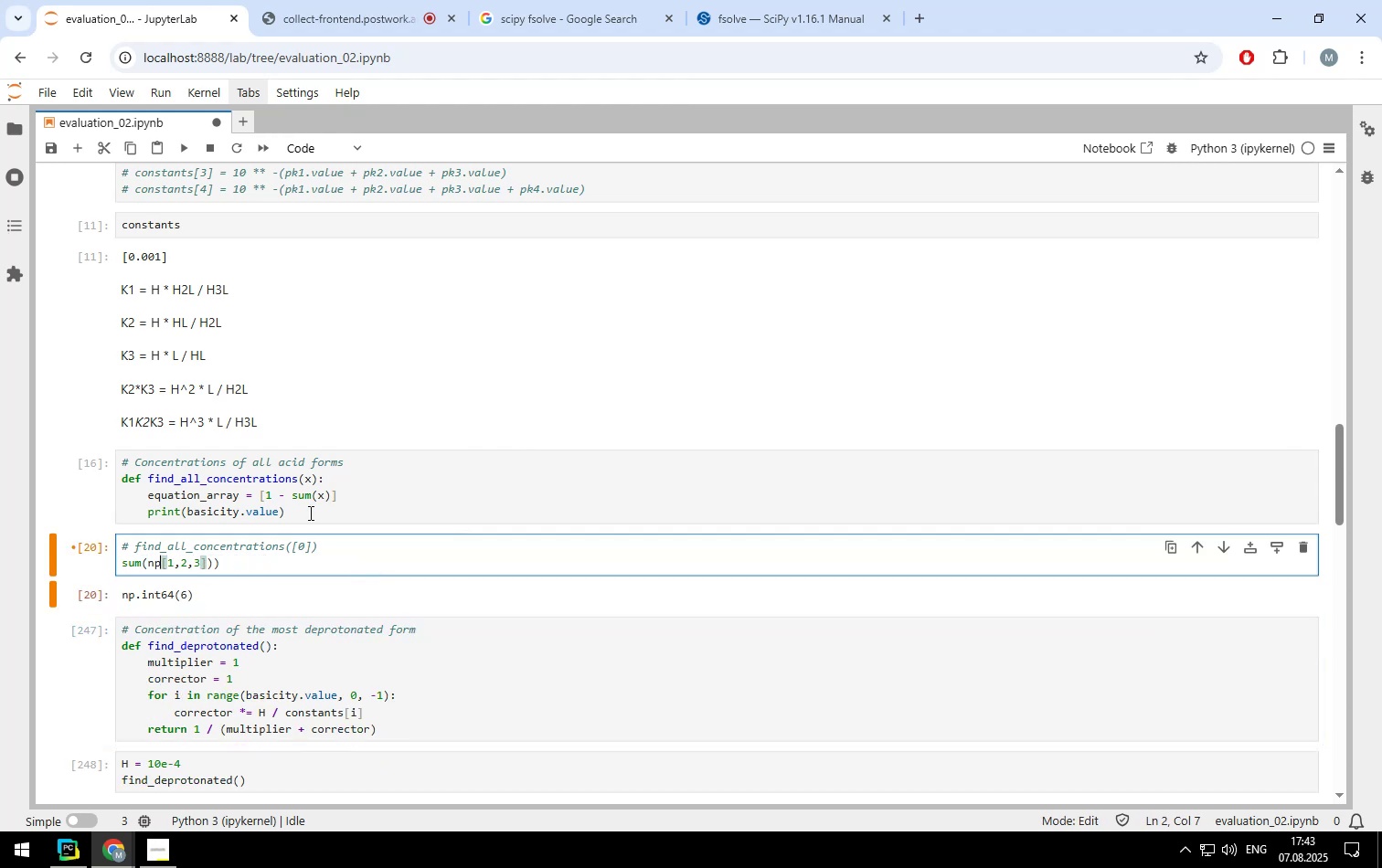 
key(Backspace)
 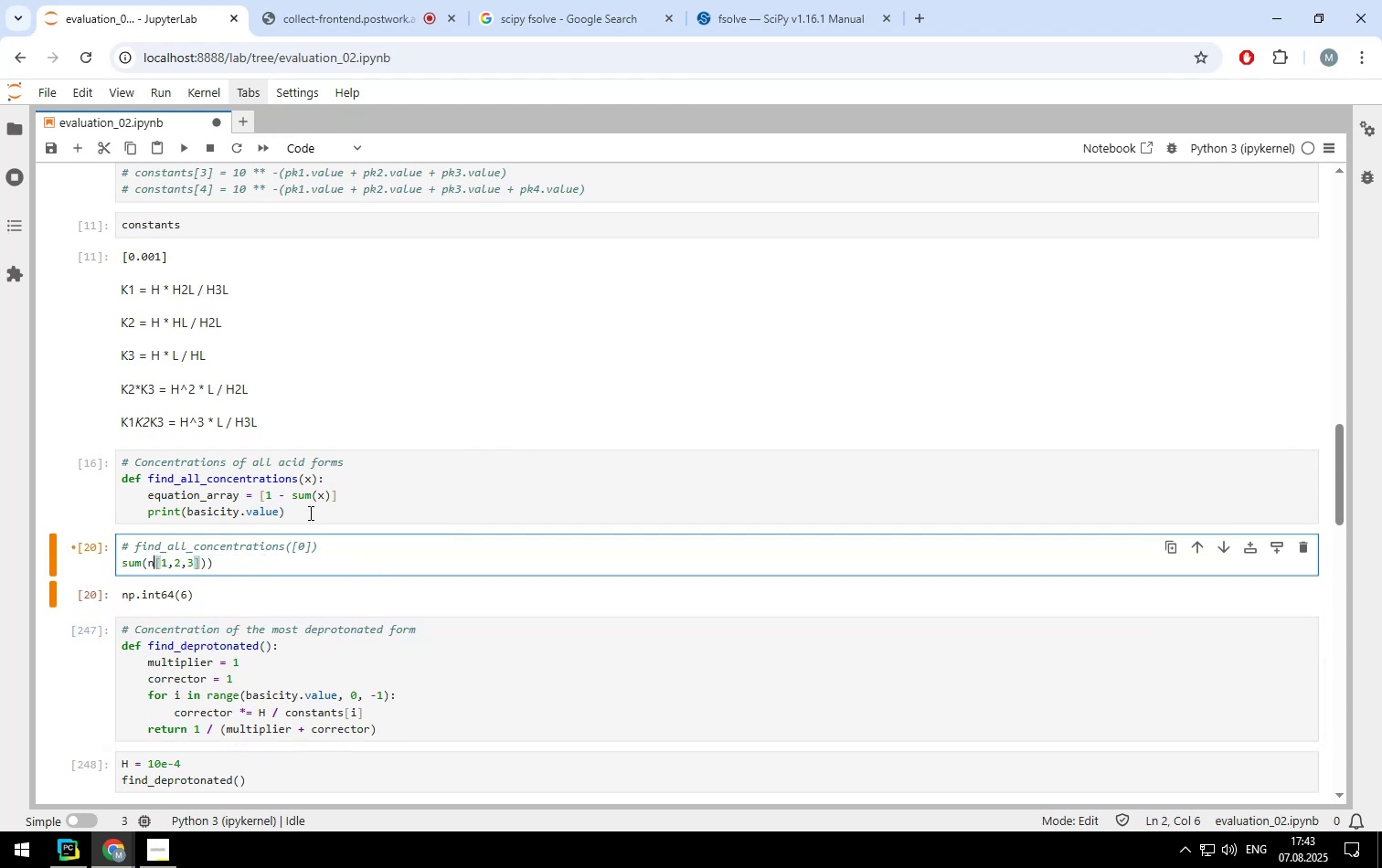 
key(Backspace)
 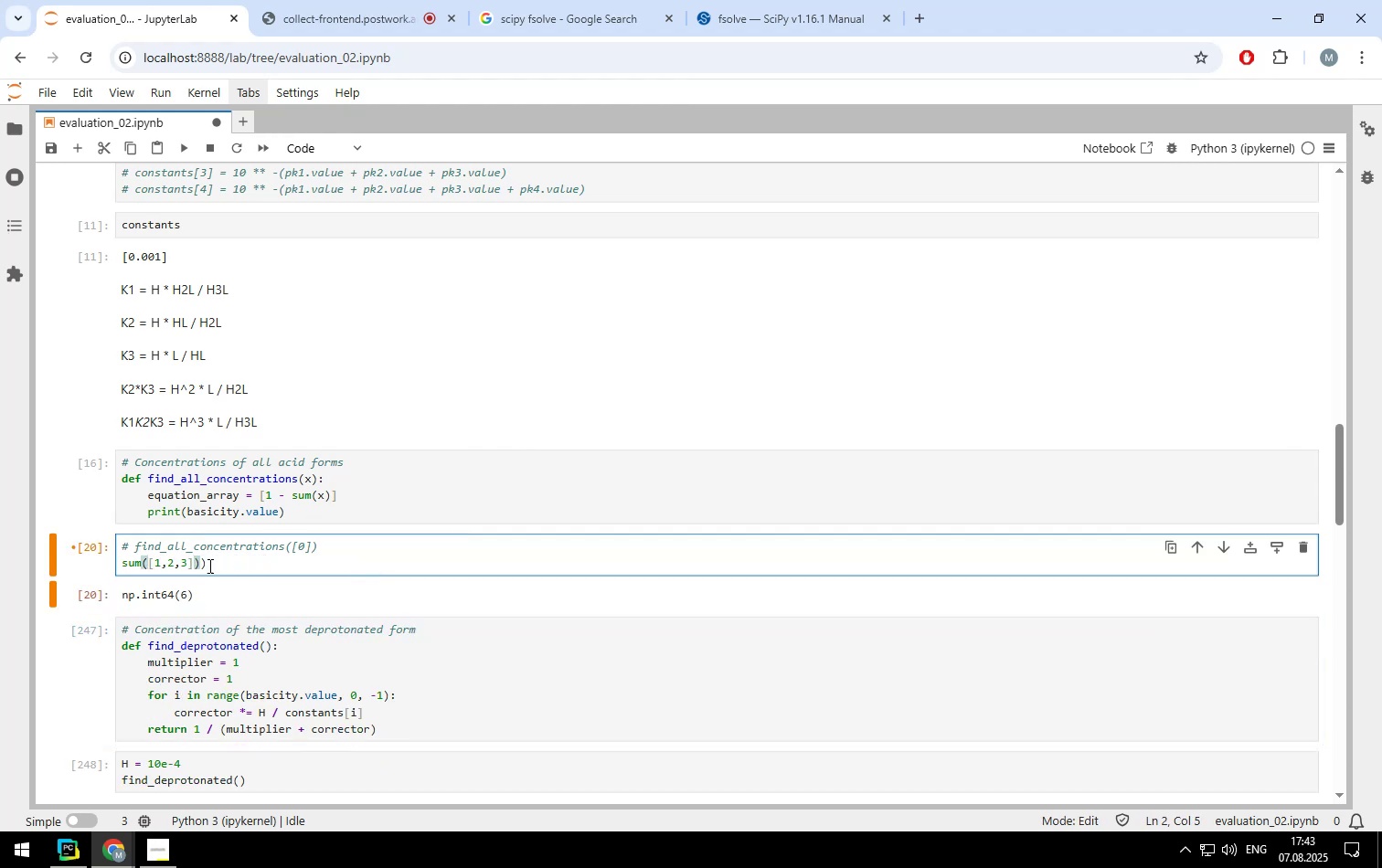 
left_click([208, 566])
 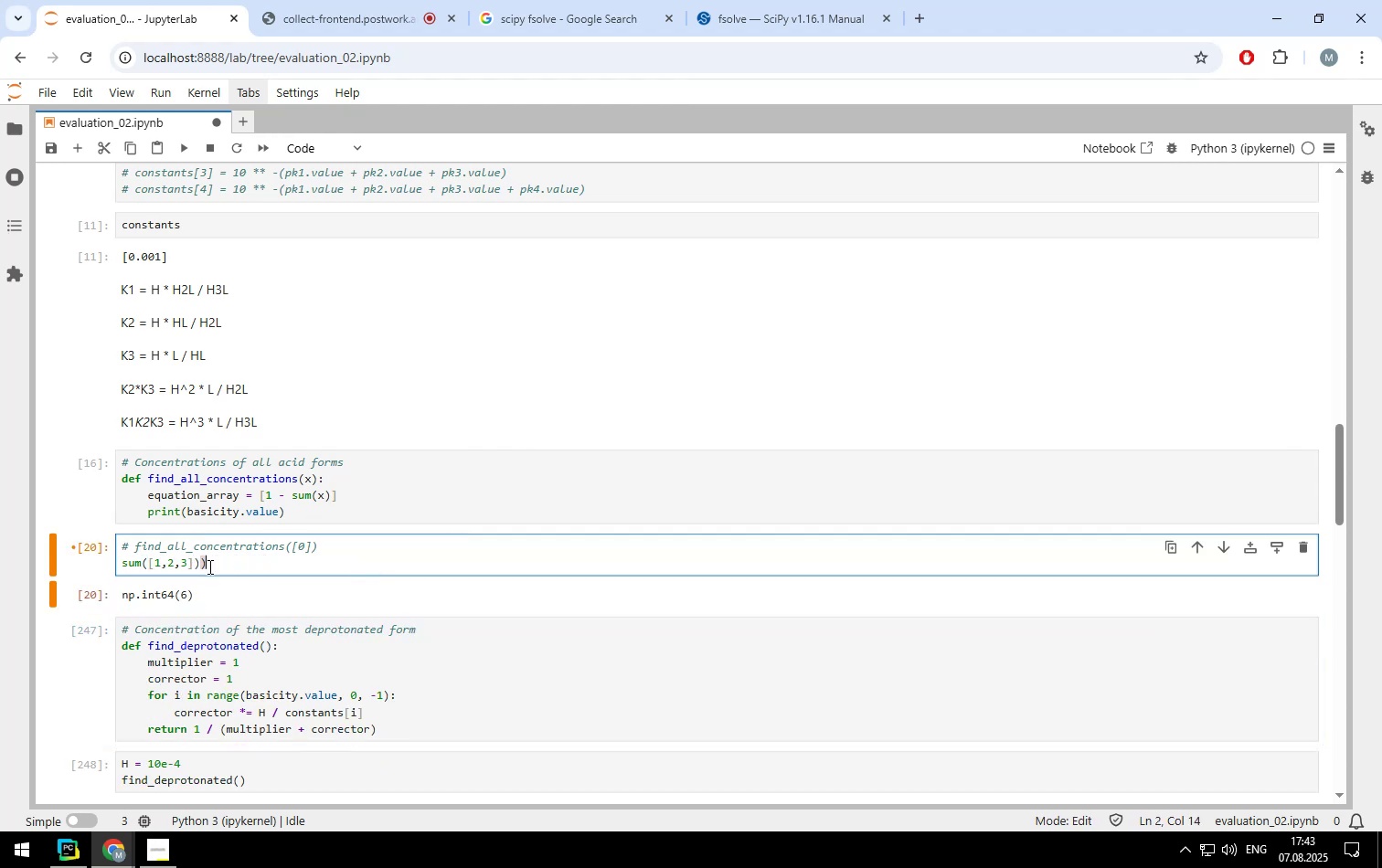 
key(Backspace)
 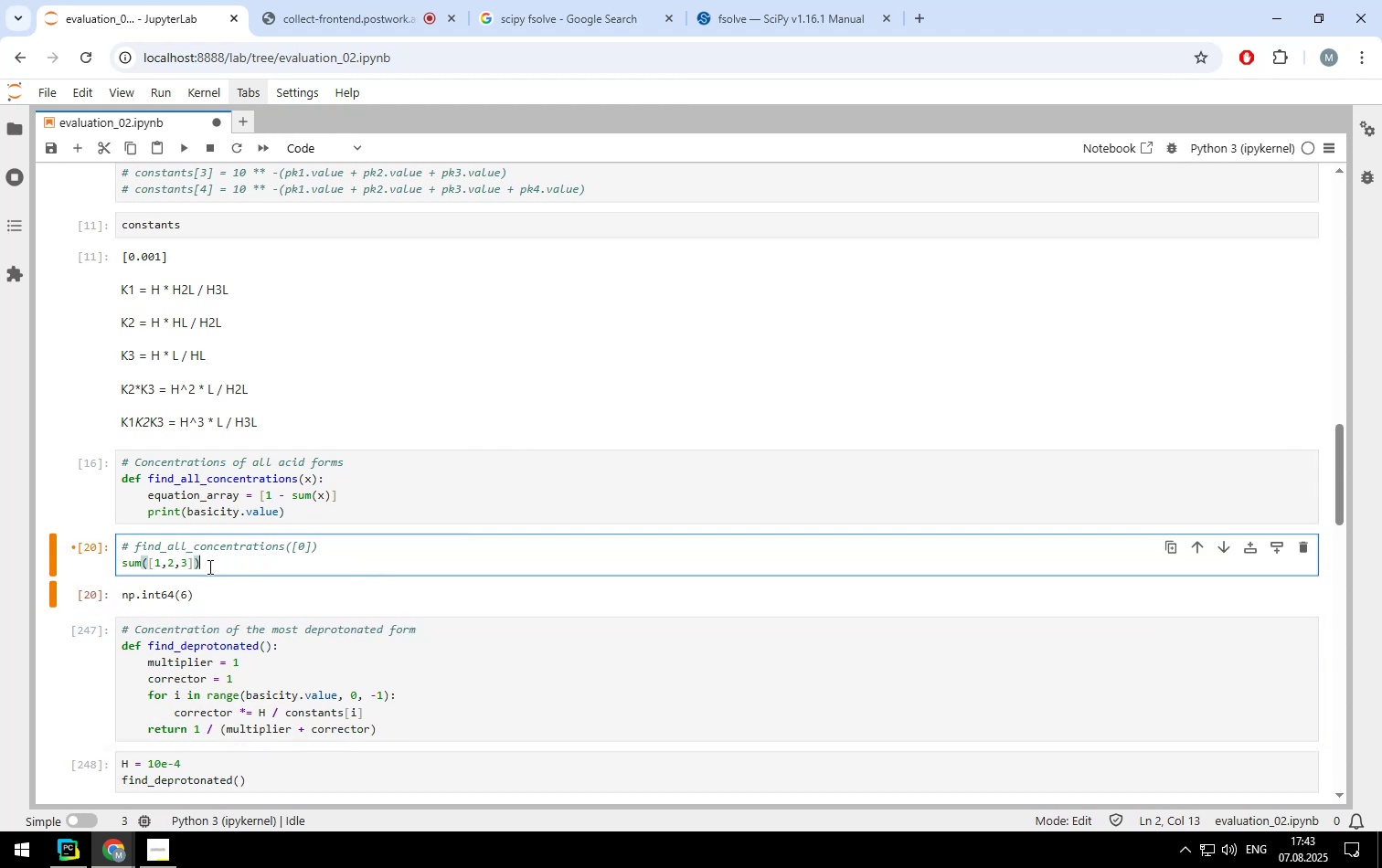 
key(Shift+ShiftLeft)
 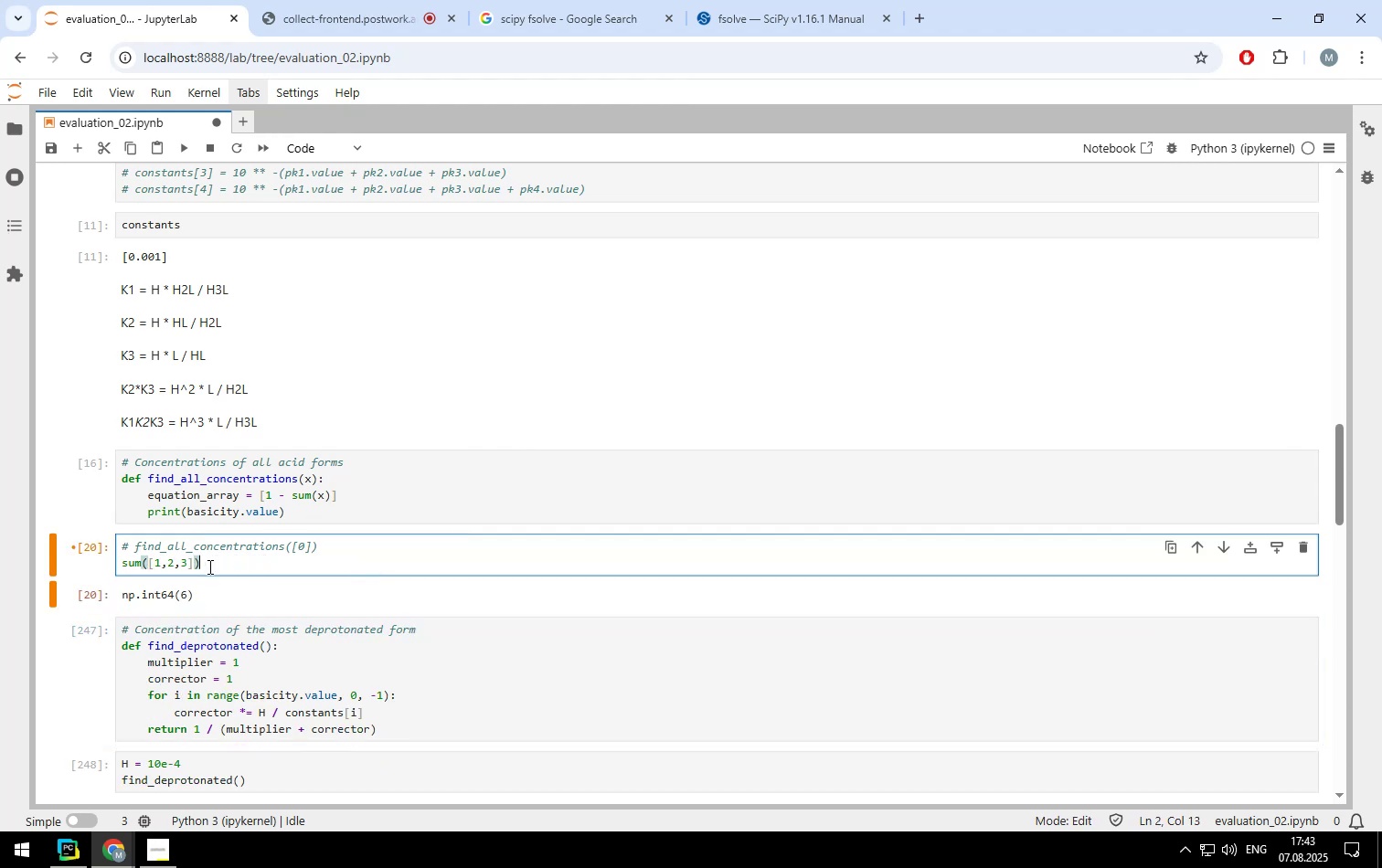 
key(Shift+Enter)
 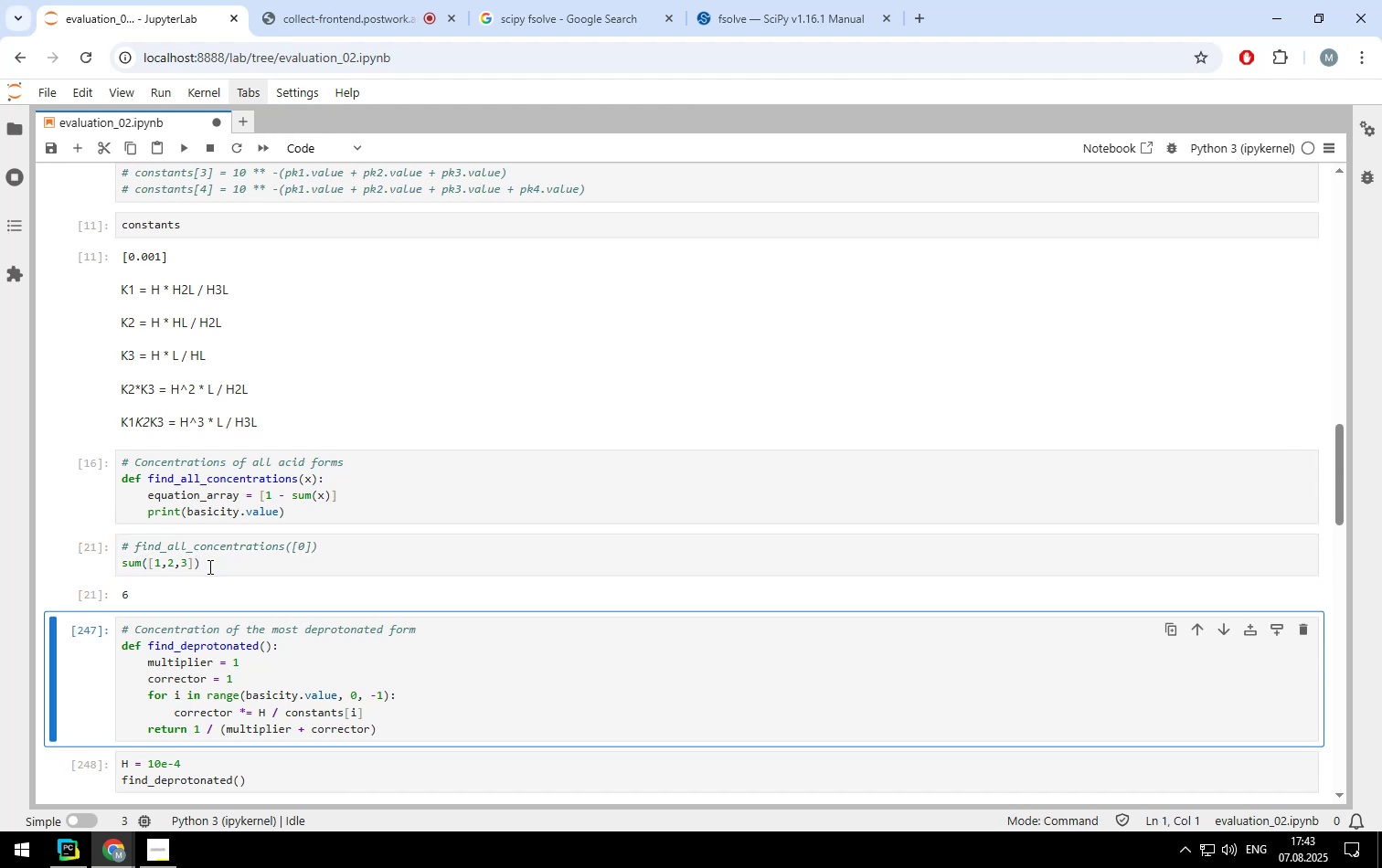 
left_click([208, 566])
 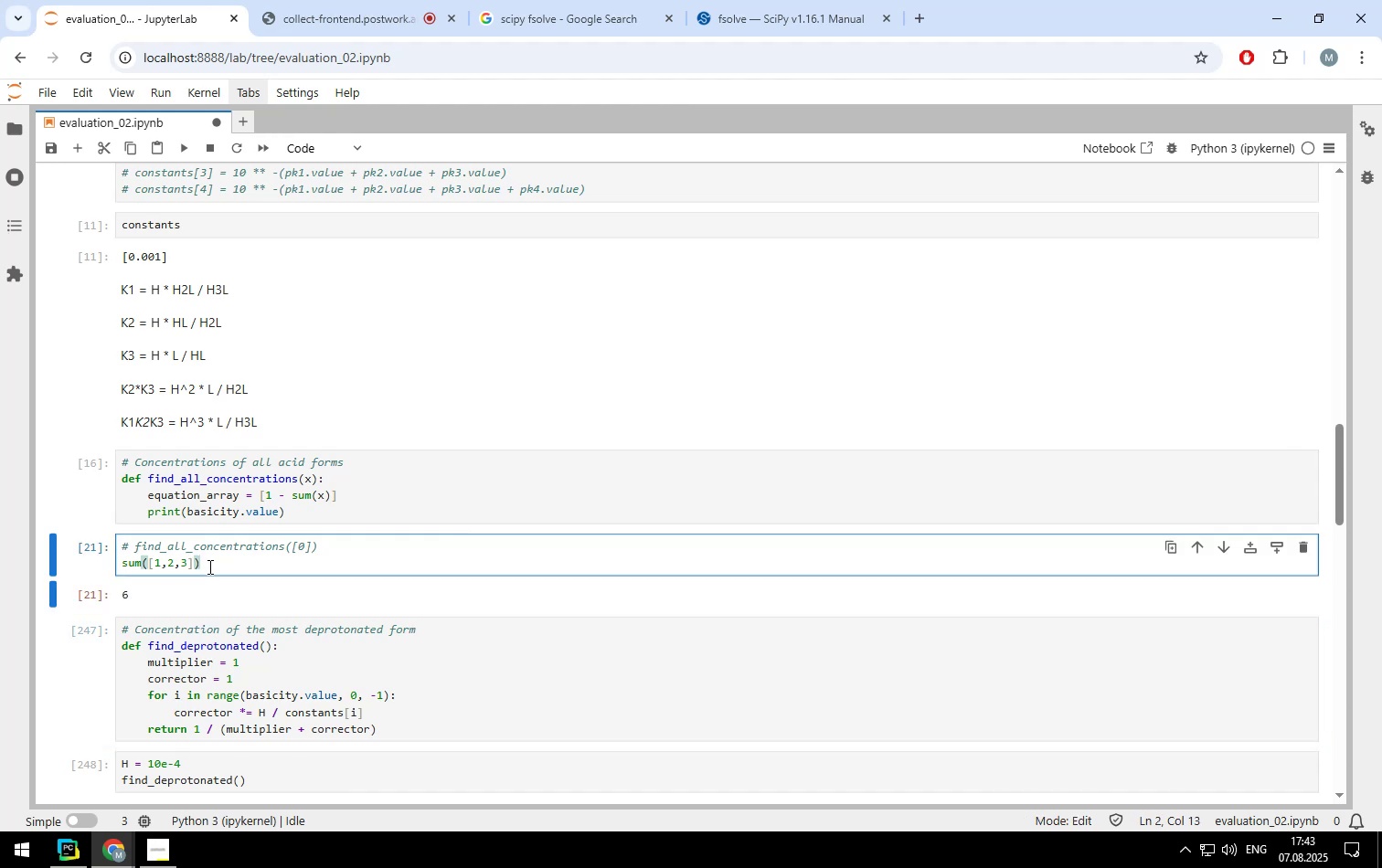 
hold_key(key=Backspace, duration=1.25)
 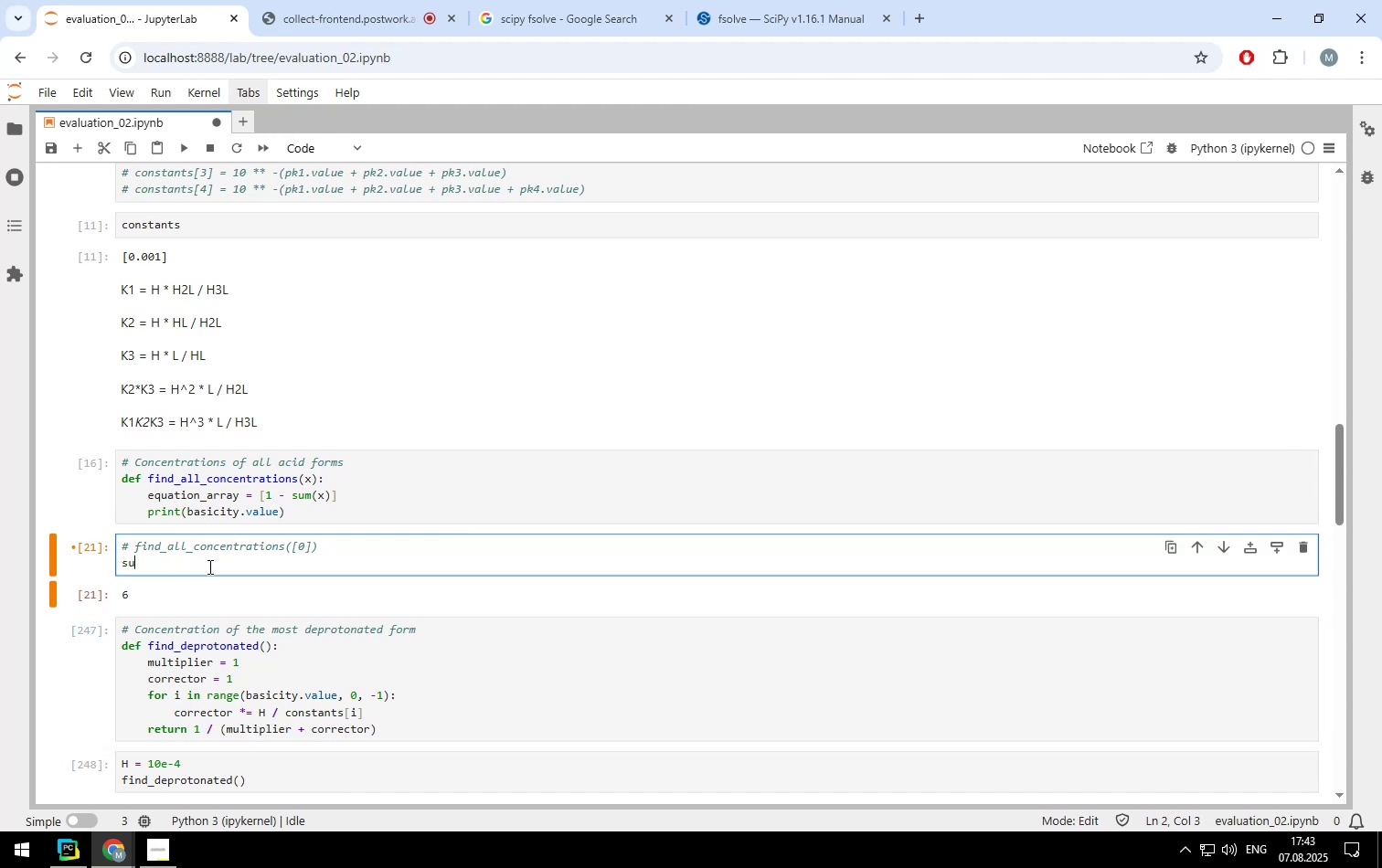 
key(Backspace)
 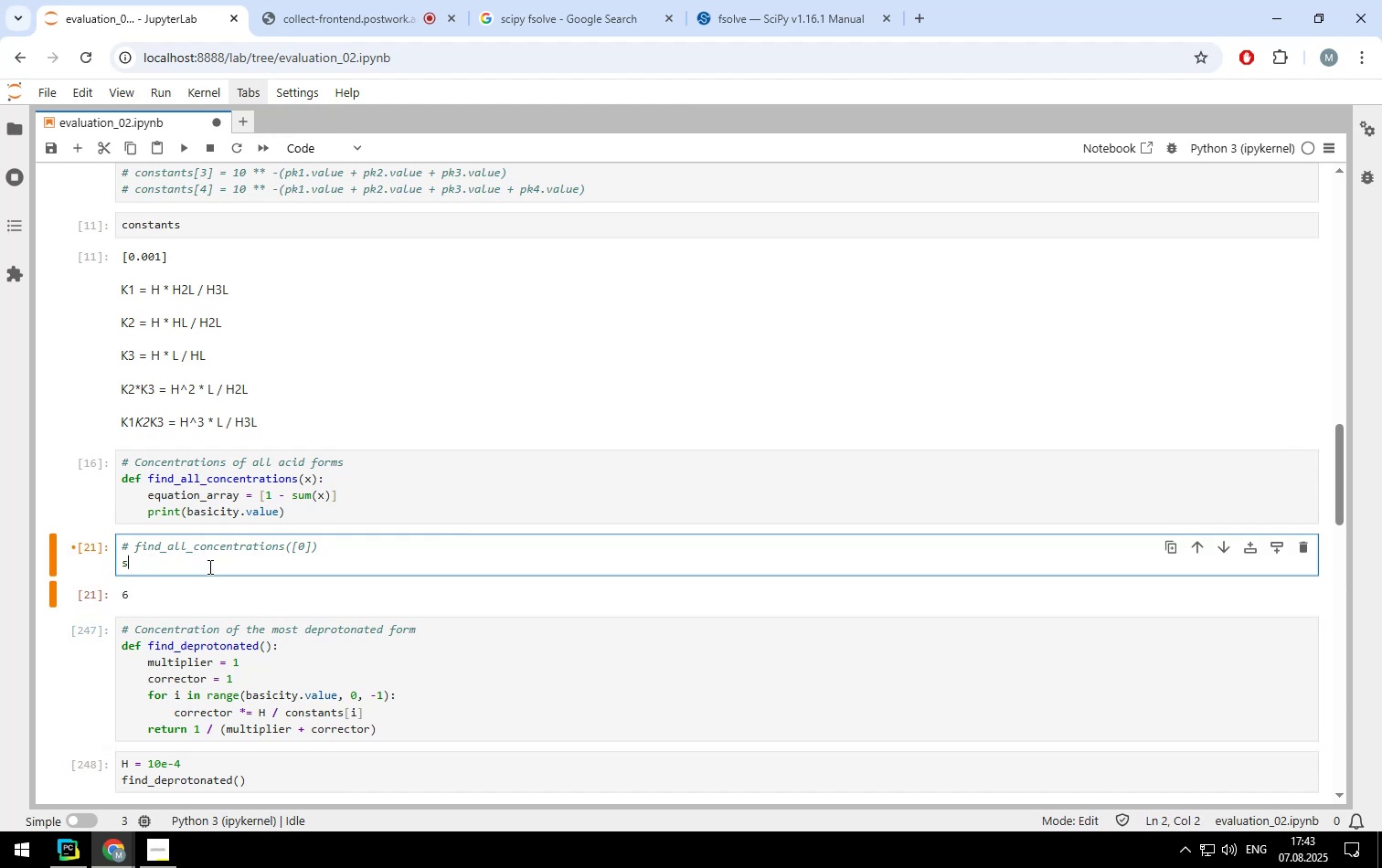 
key(Backspace)
 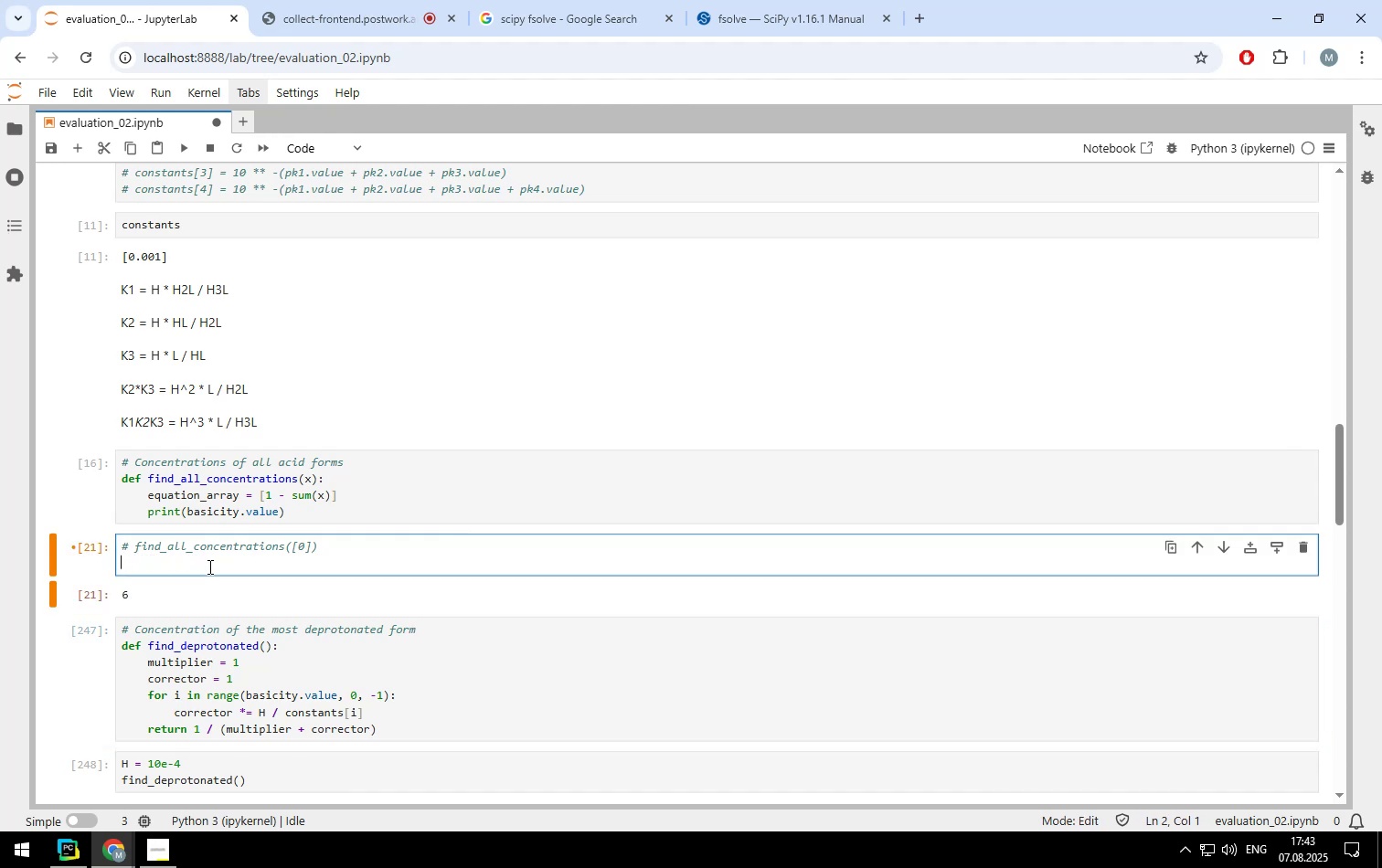 
key(Backspace)
 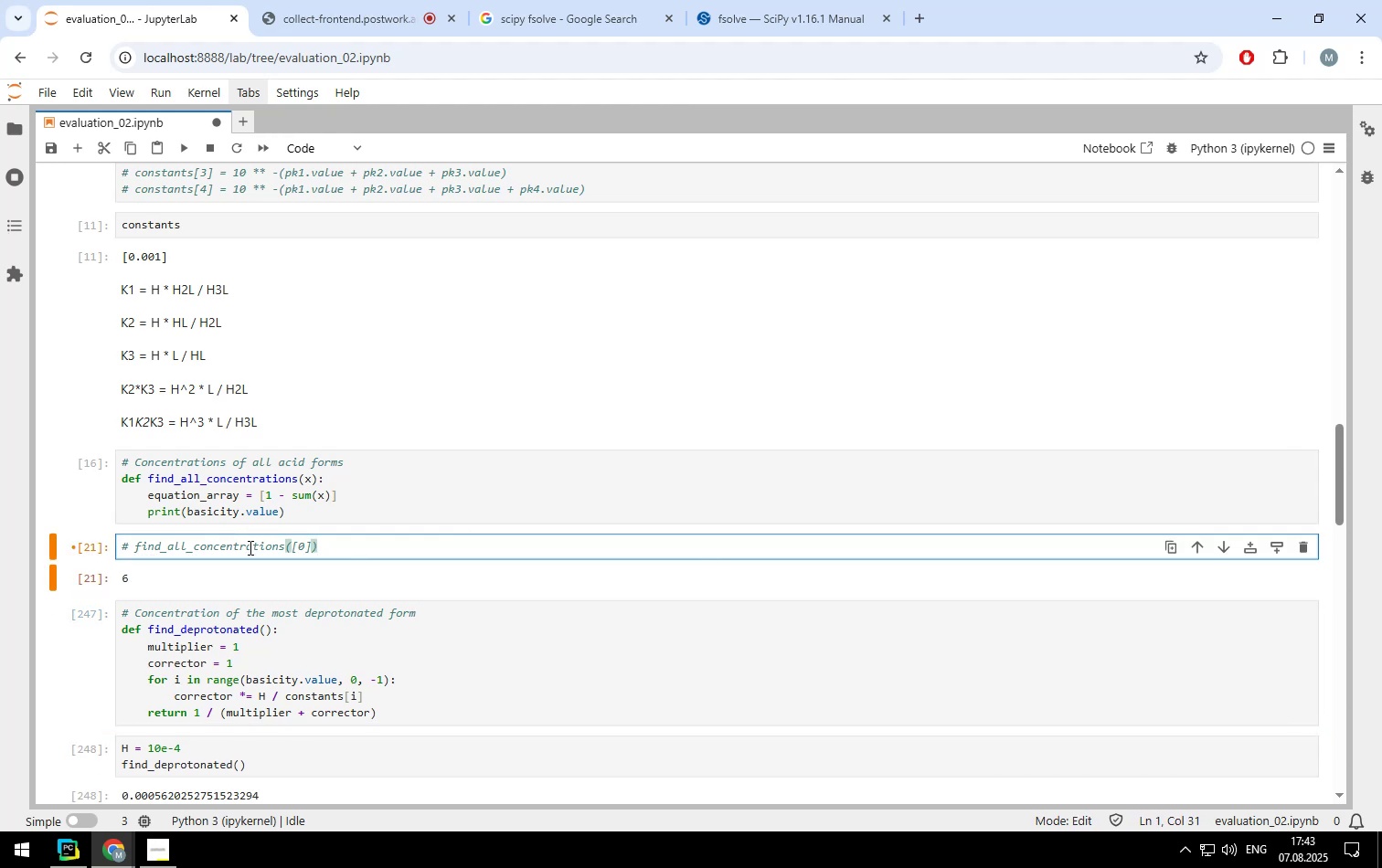 
left_click([300, 516])
 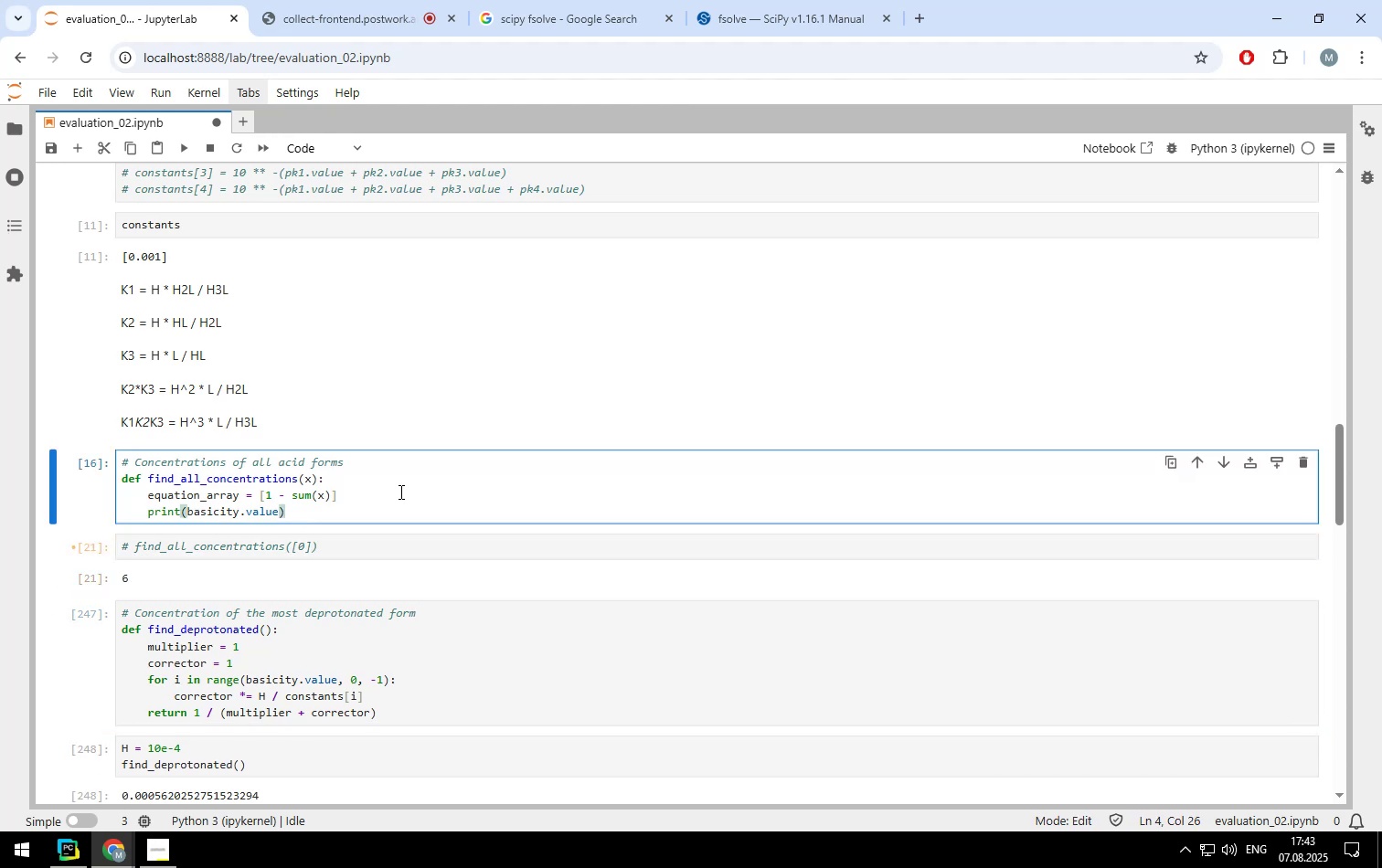 
left_click([395, 492])
 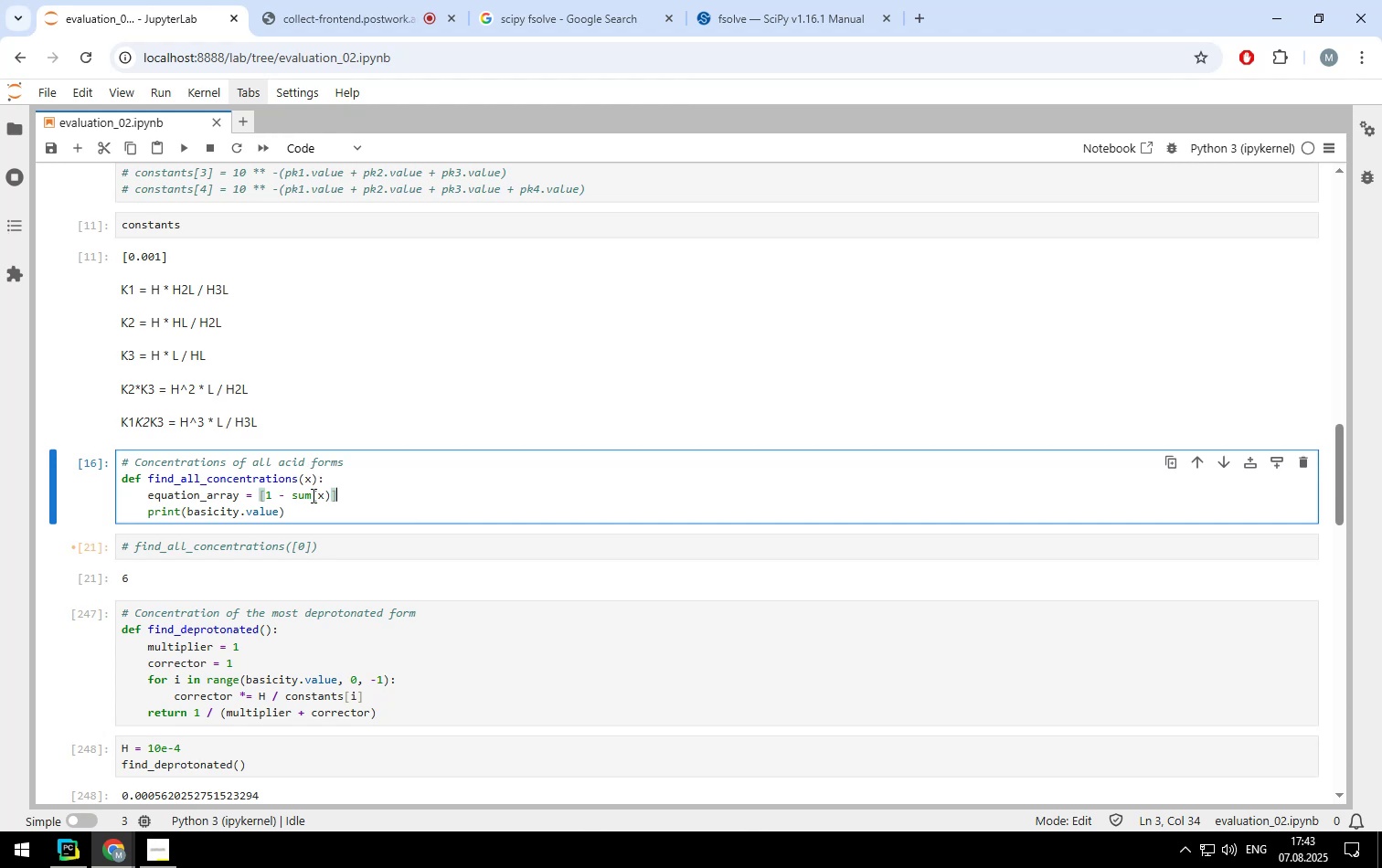 
wait(6.95)
 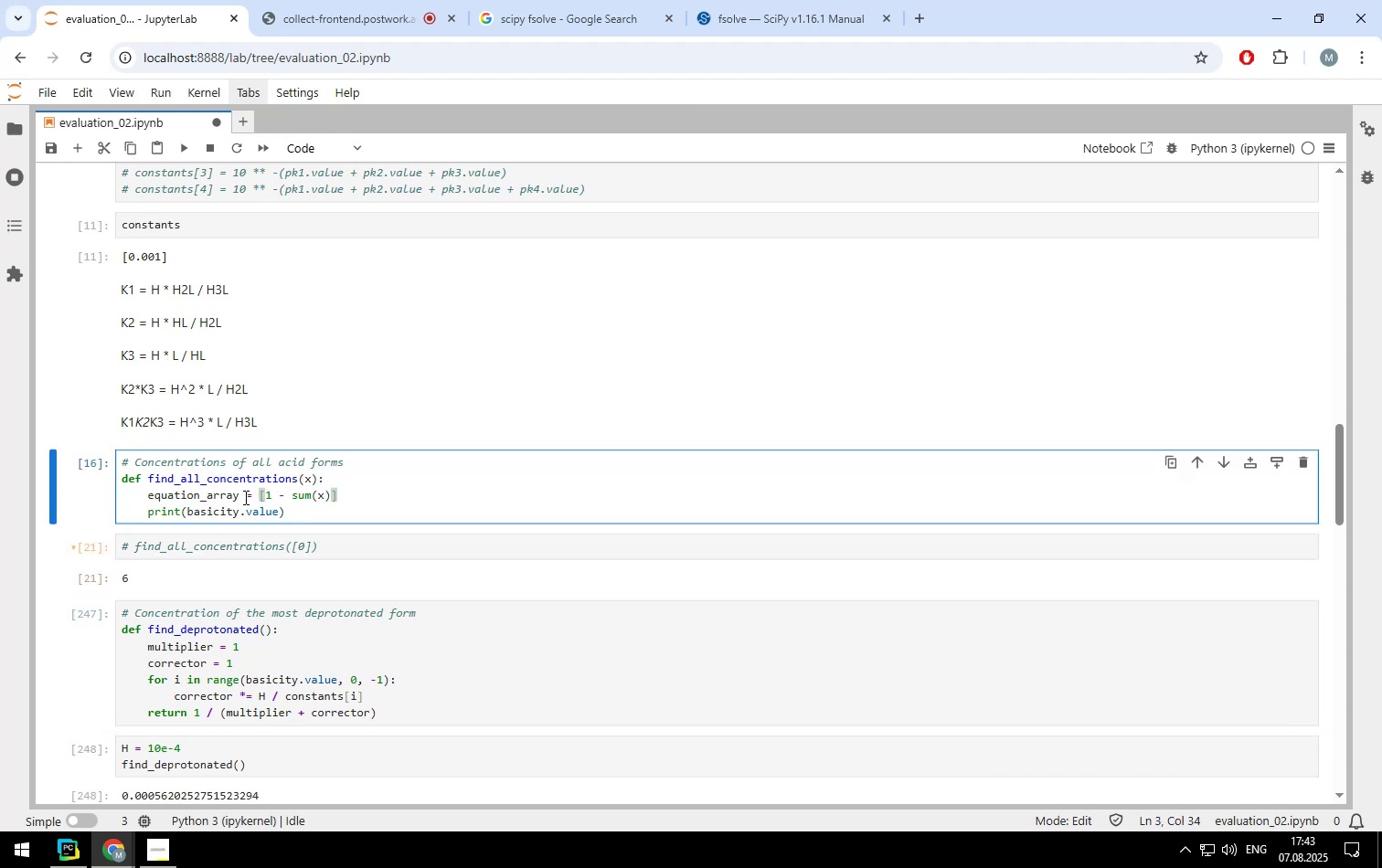 
left_click([720, 23])
 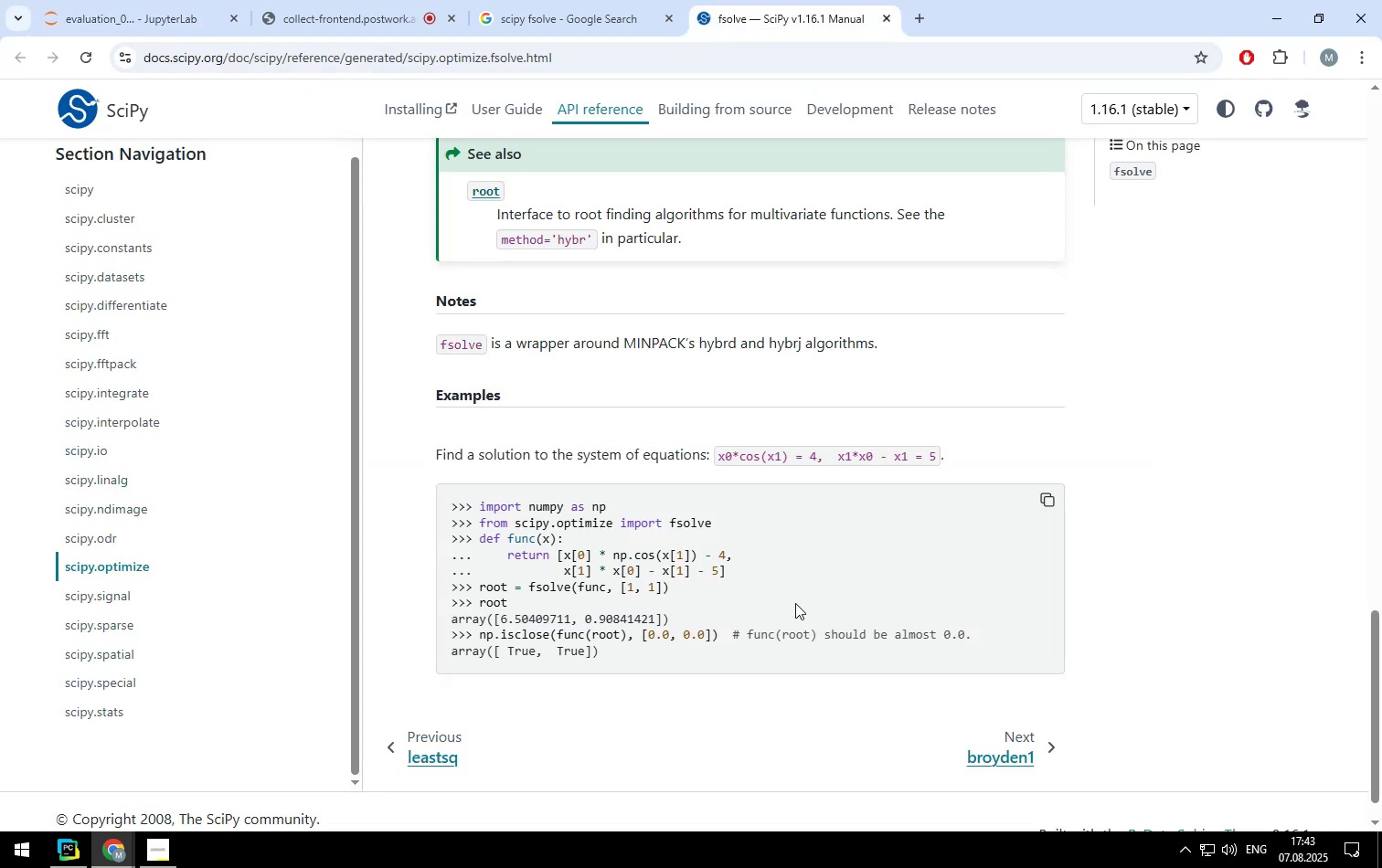 
wait(11.14)
 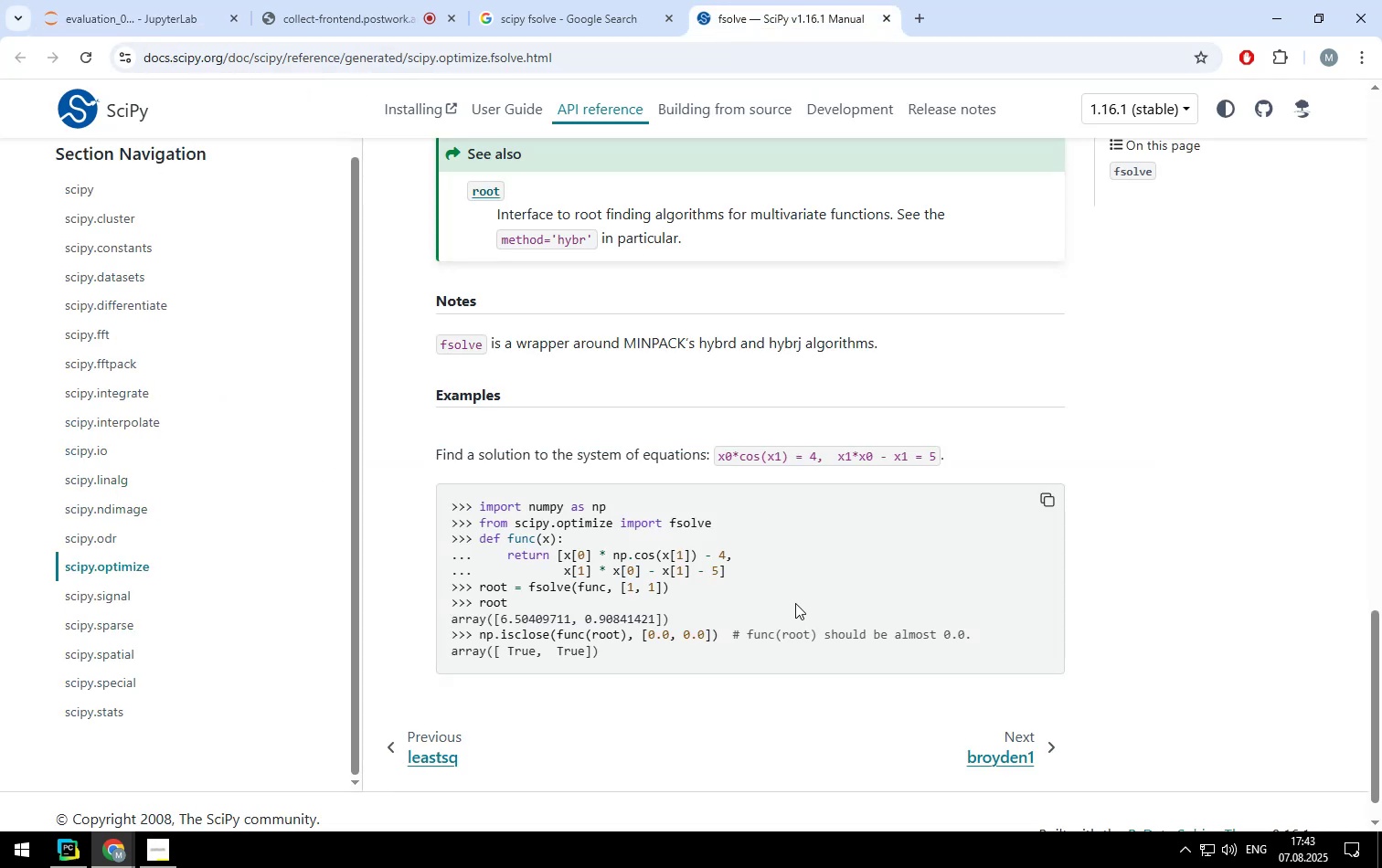 
left_click([164, 29])
 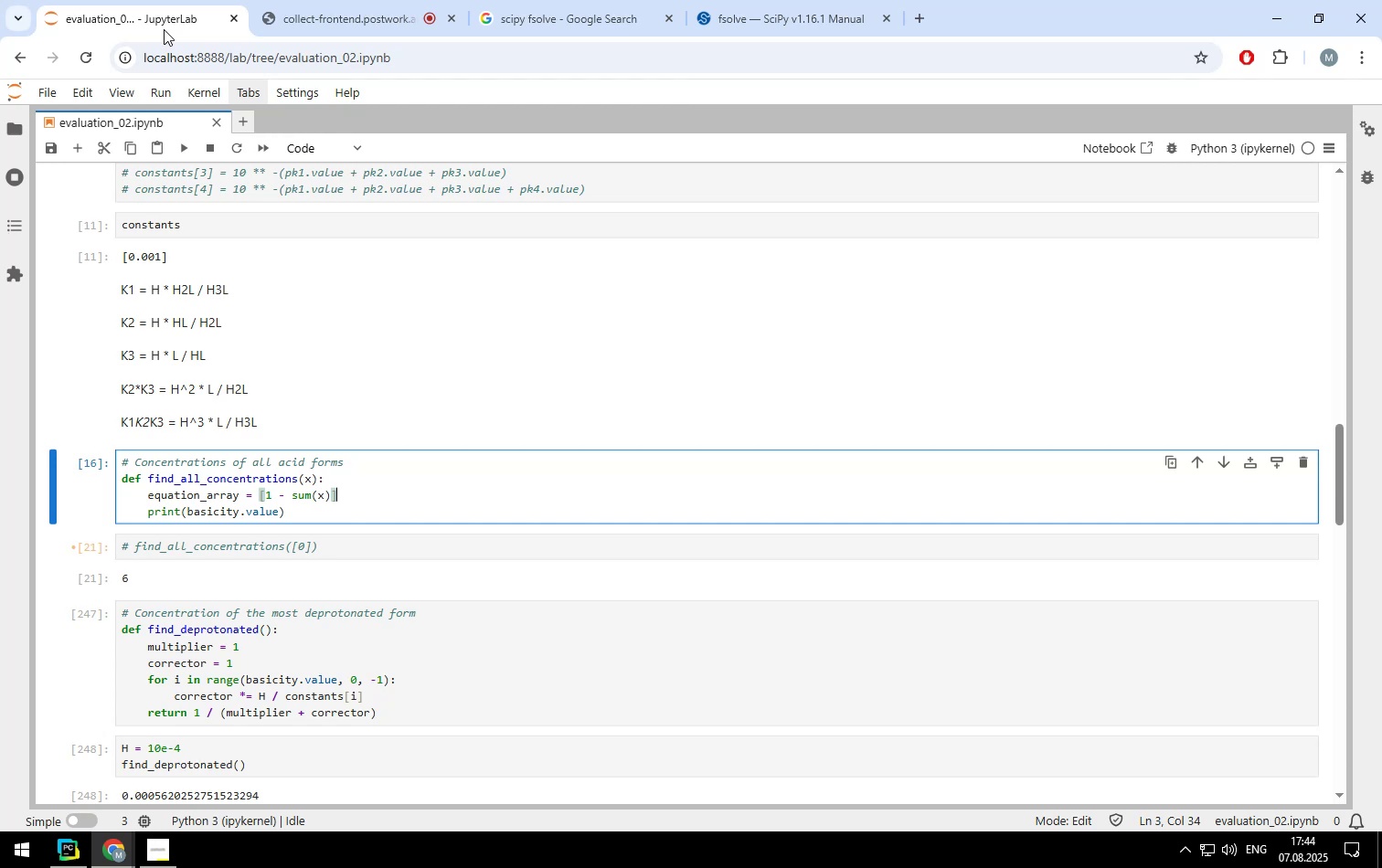 
wait(28.88)
 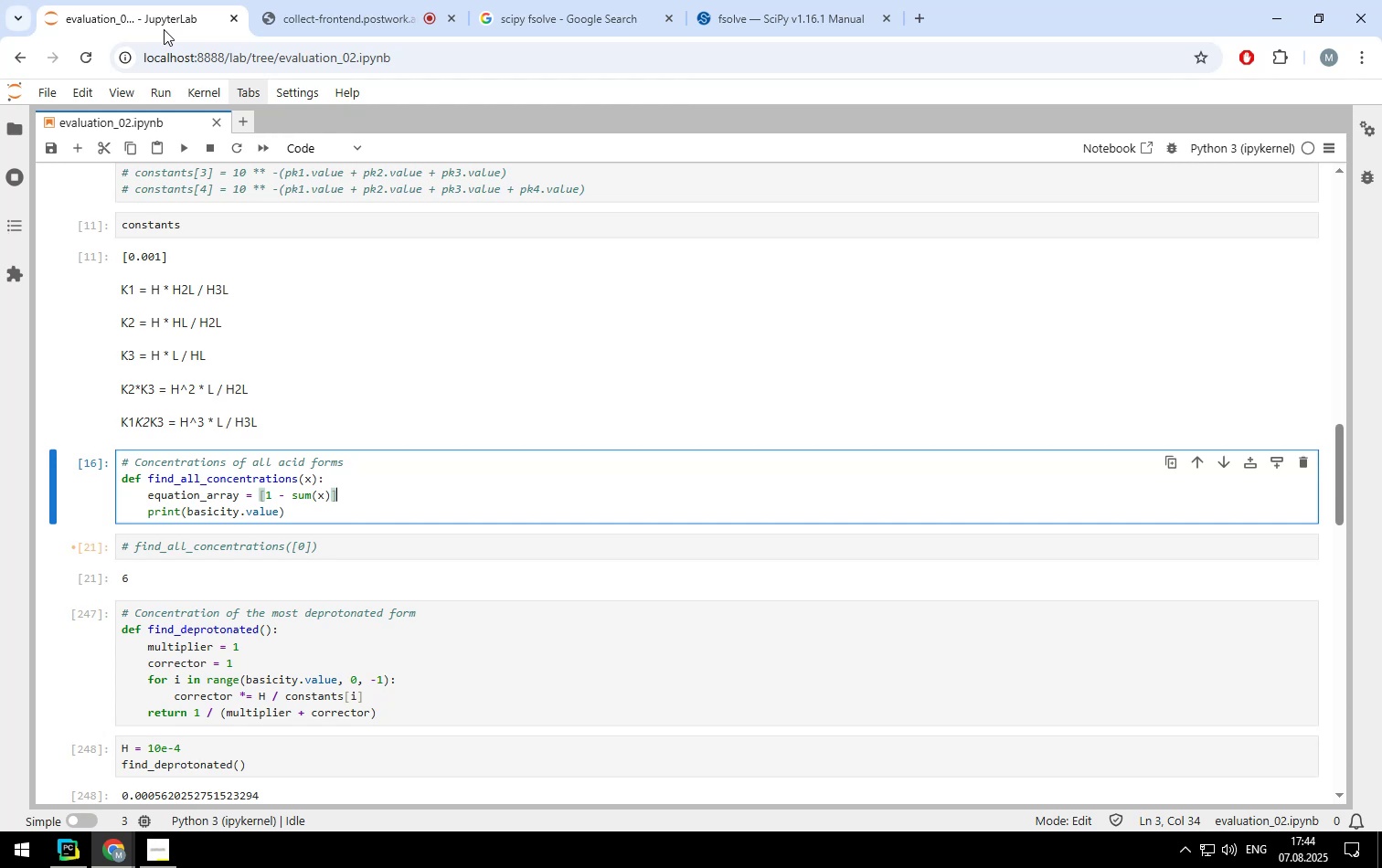 
left_click([390, 502])
 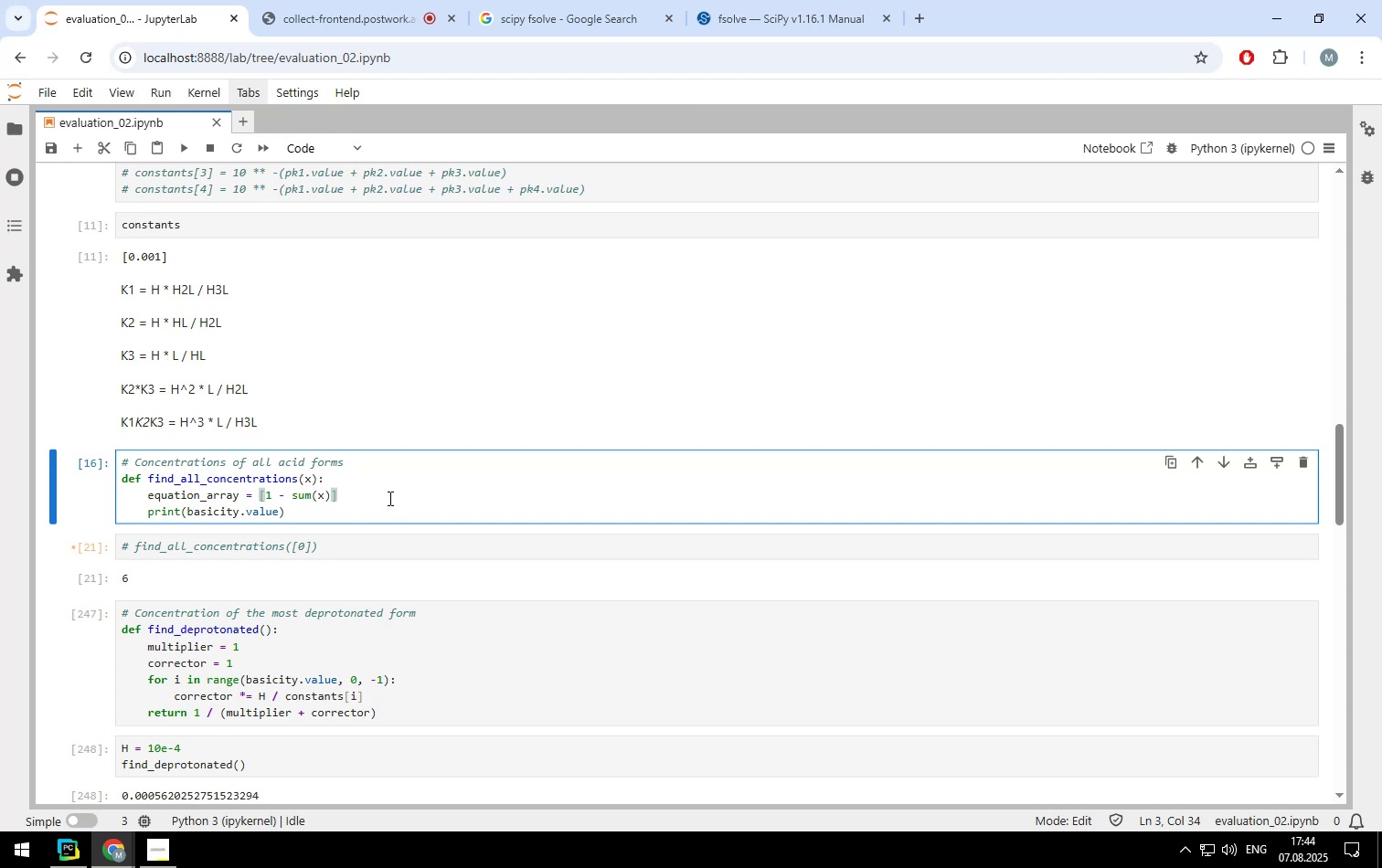 
left_click([341, 513])
 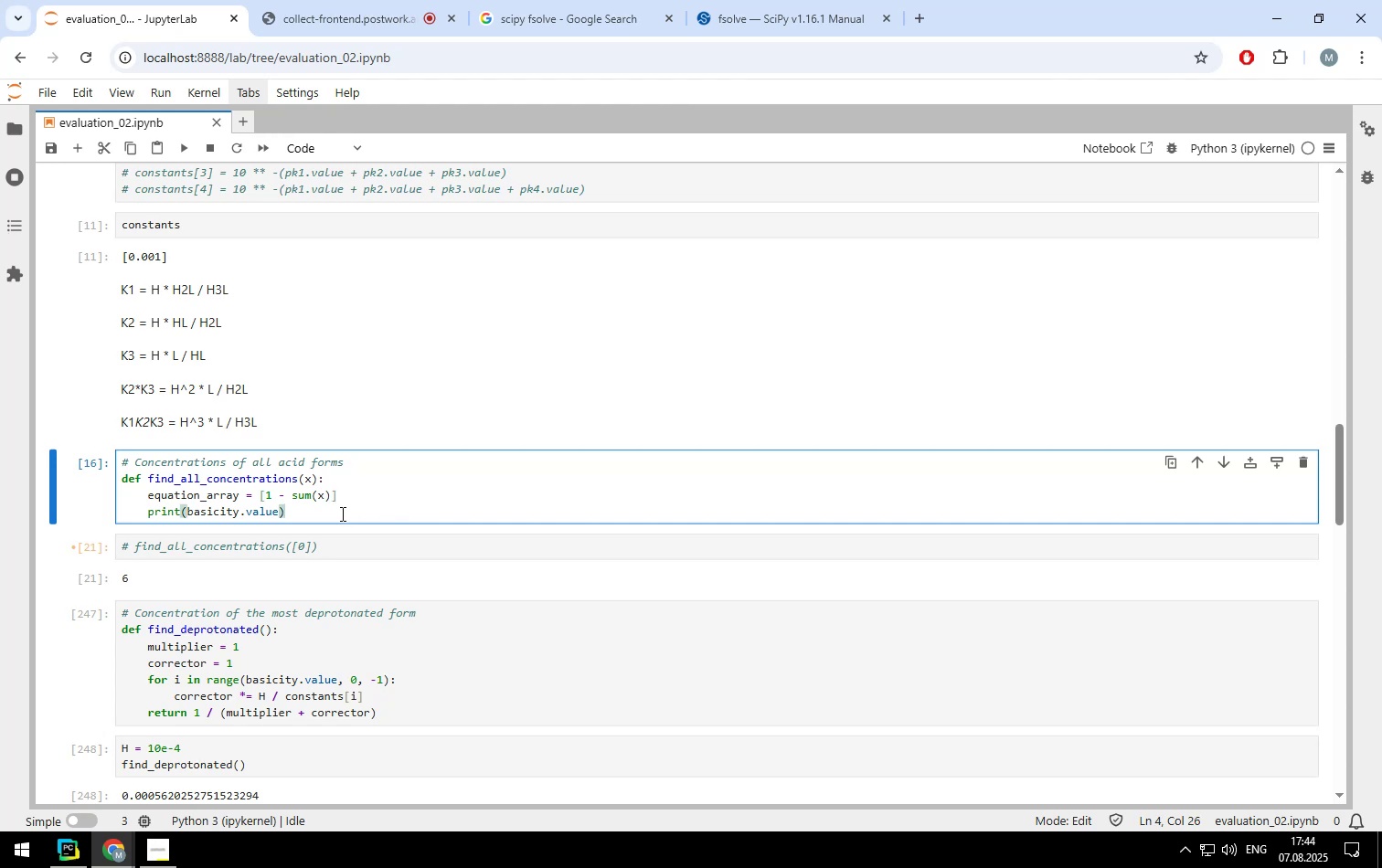 
key(ArrowLeft)
 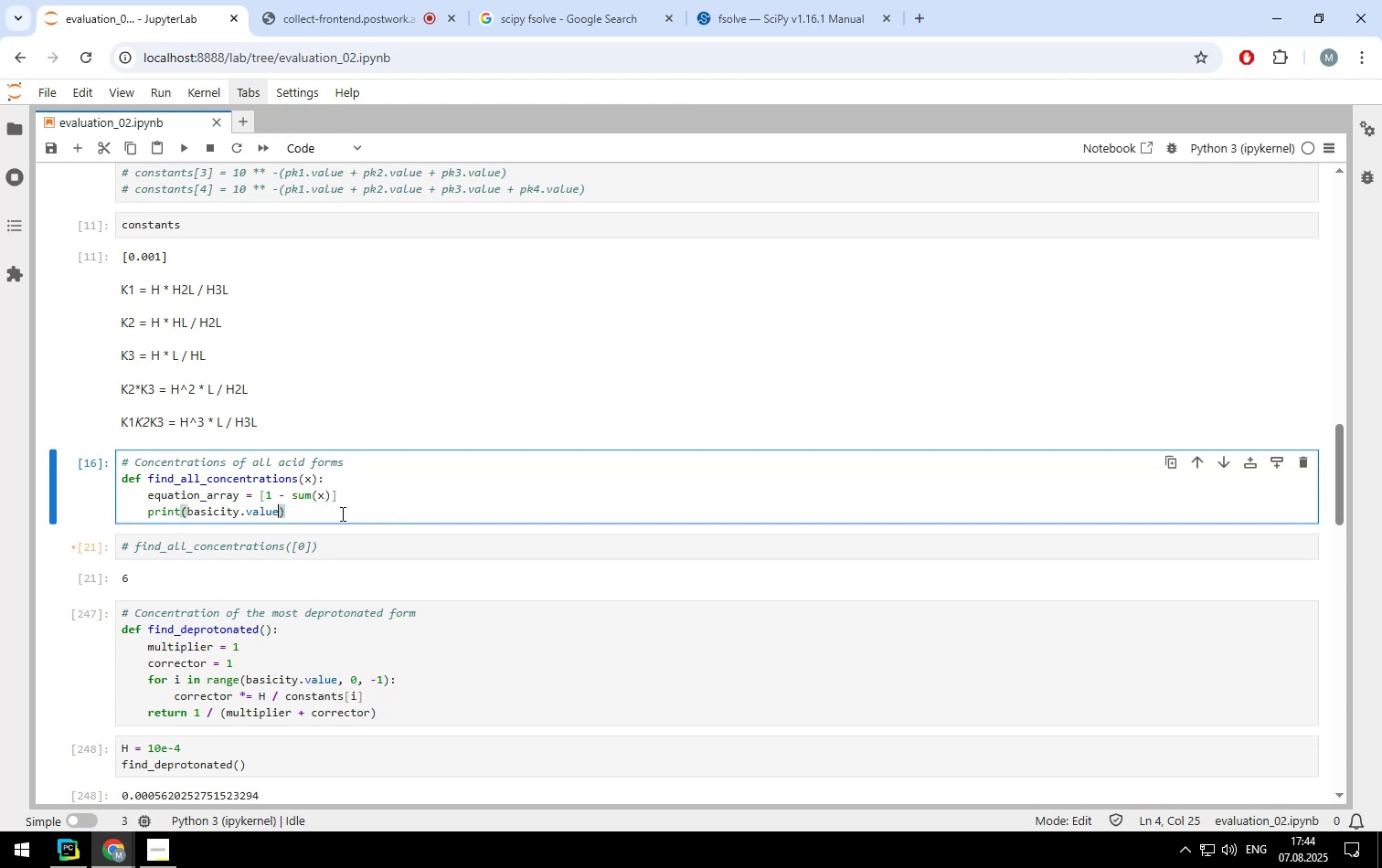 
key(ArrowRight)
 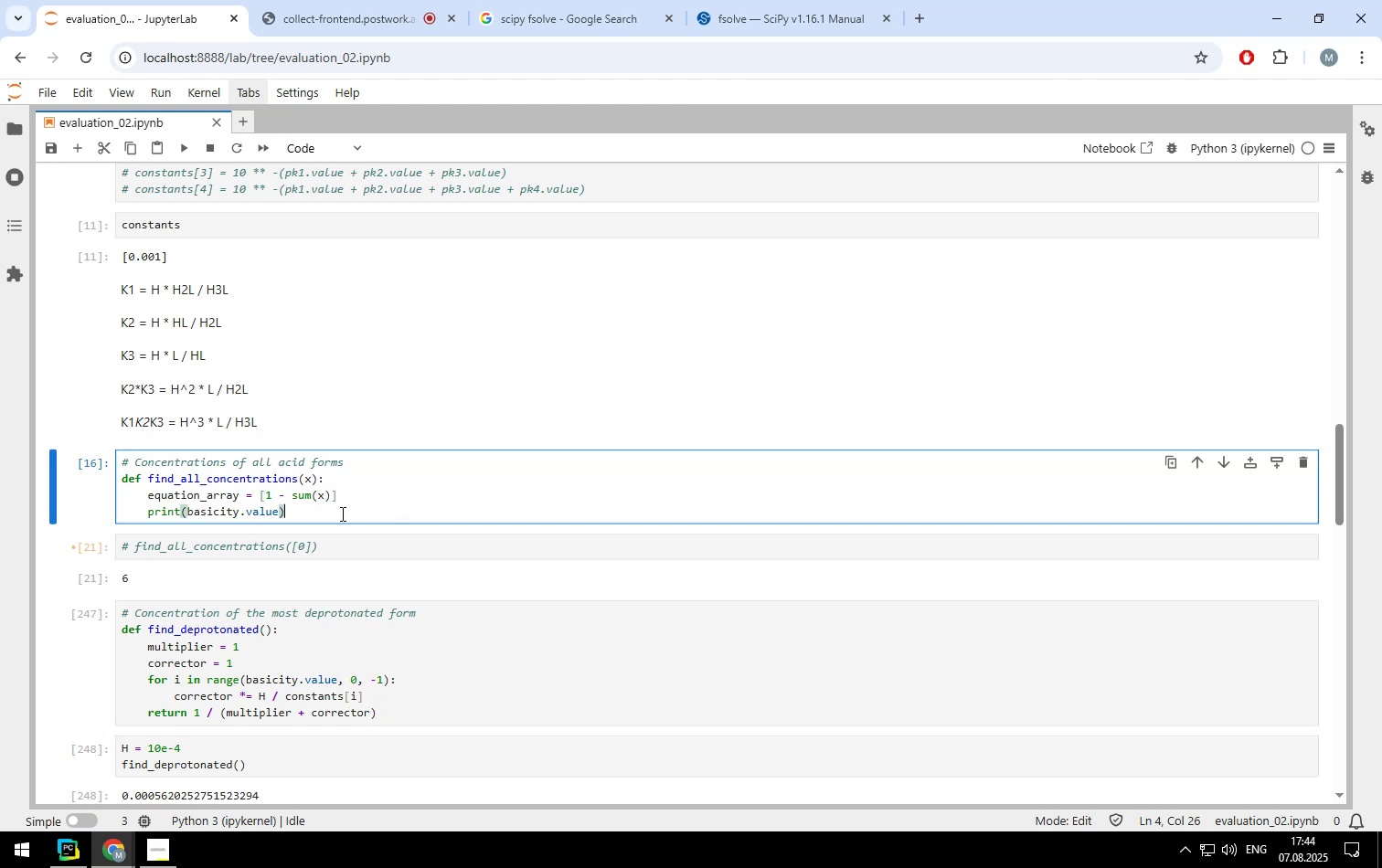 
key(Backspace)
 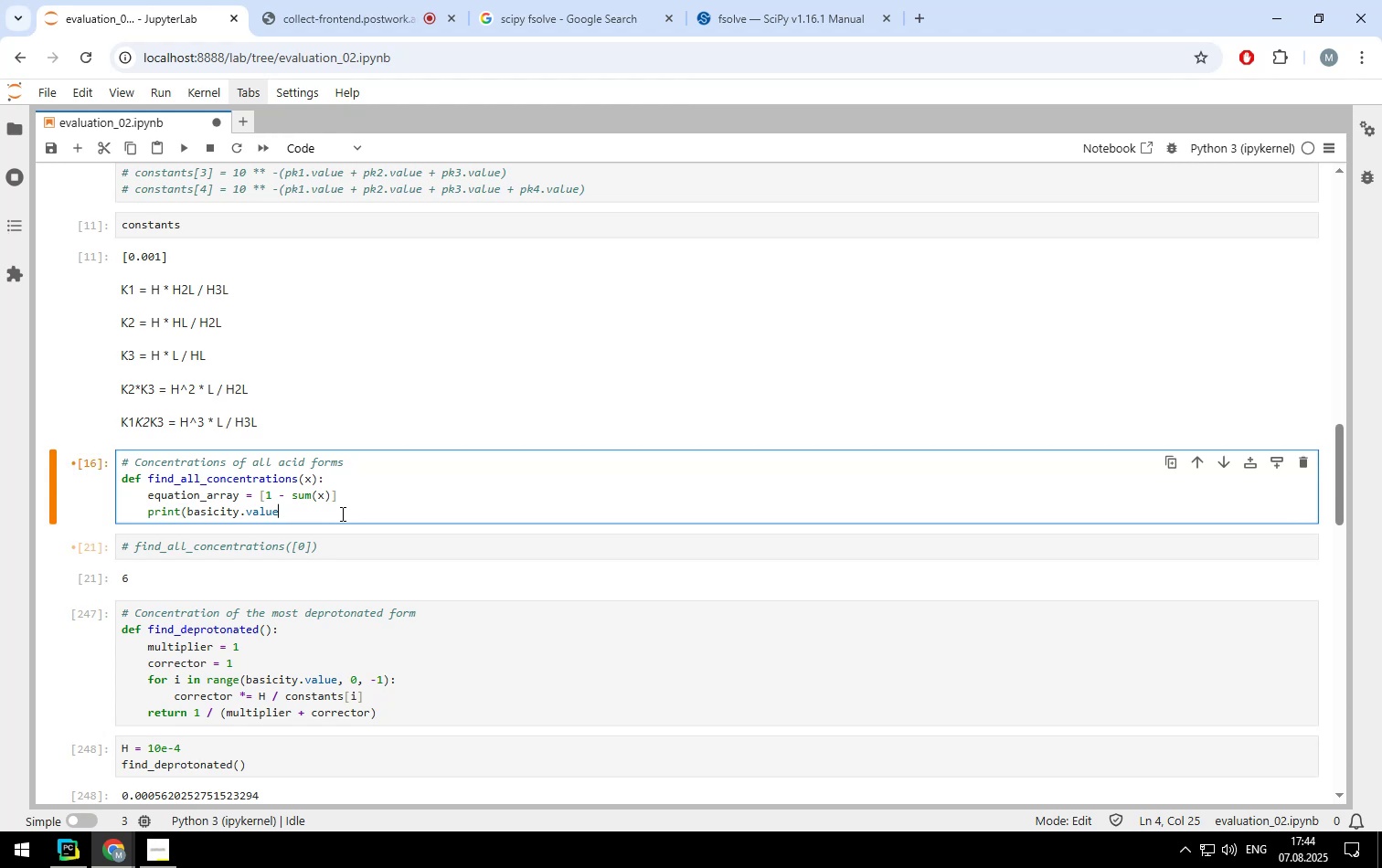 
key(ArrowLeft)
 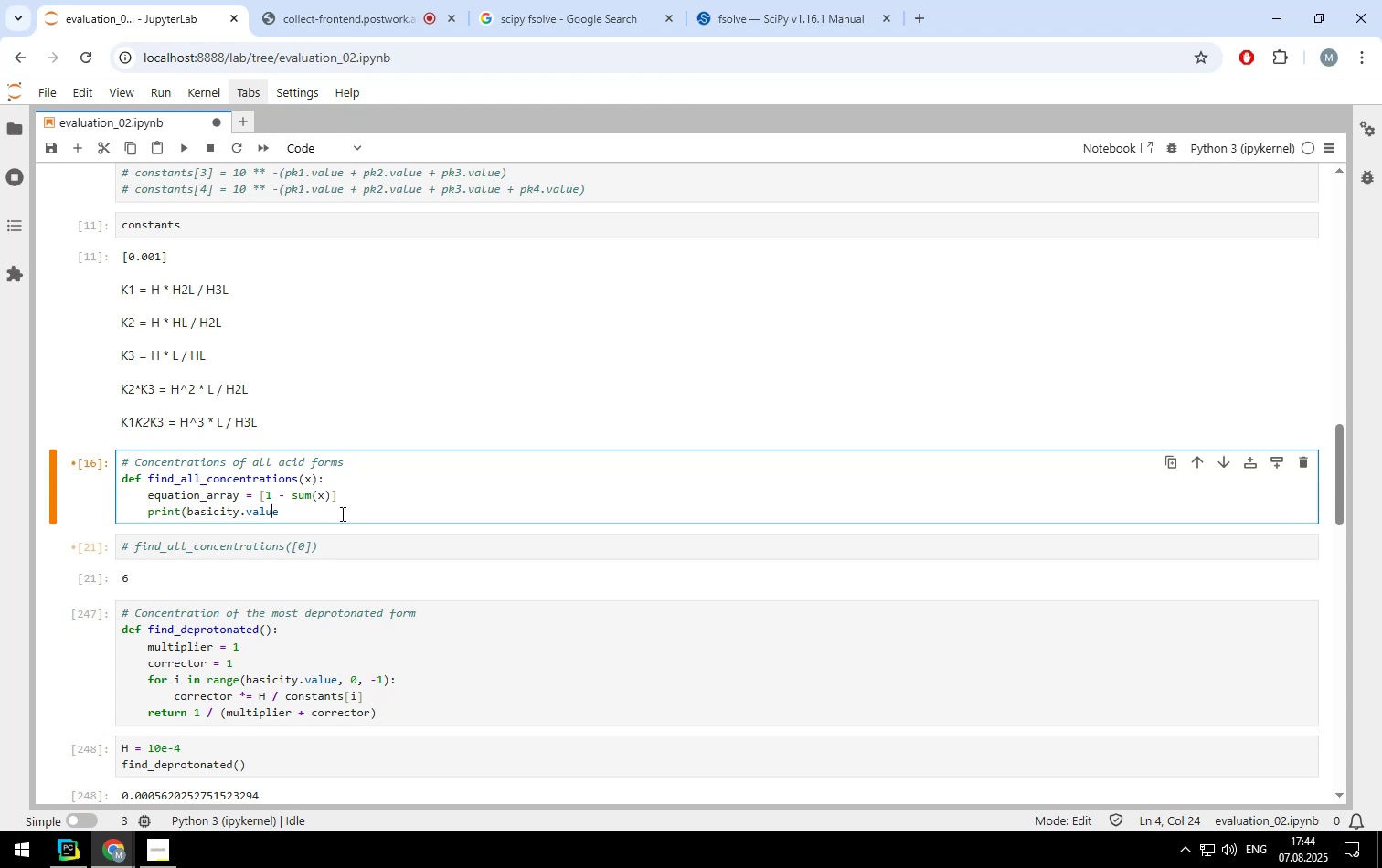 
key(ArrowLeft)
 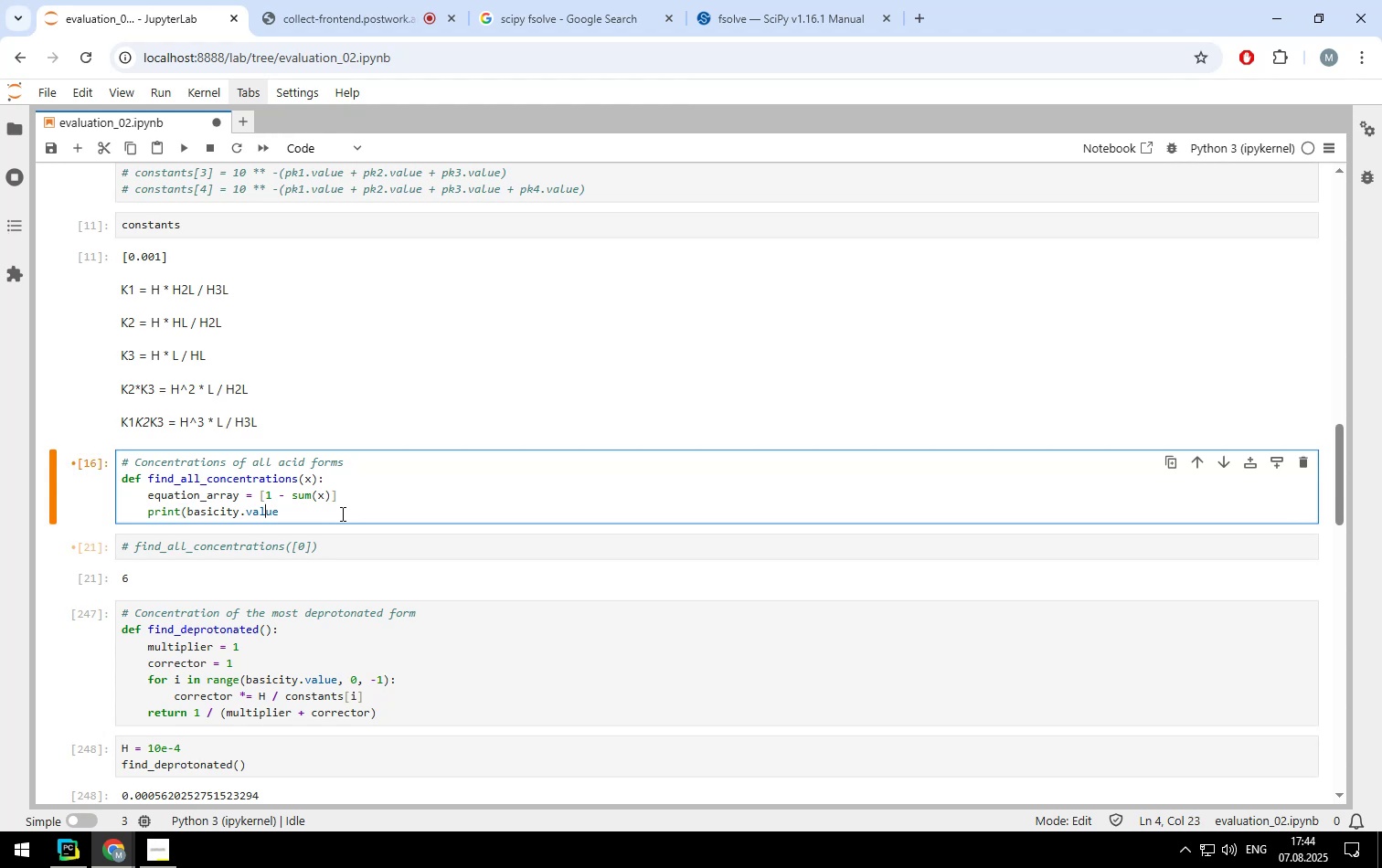 
key(ArrowLeft)
 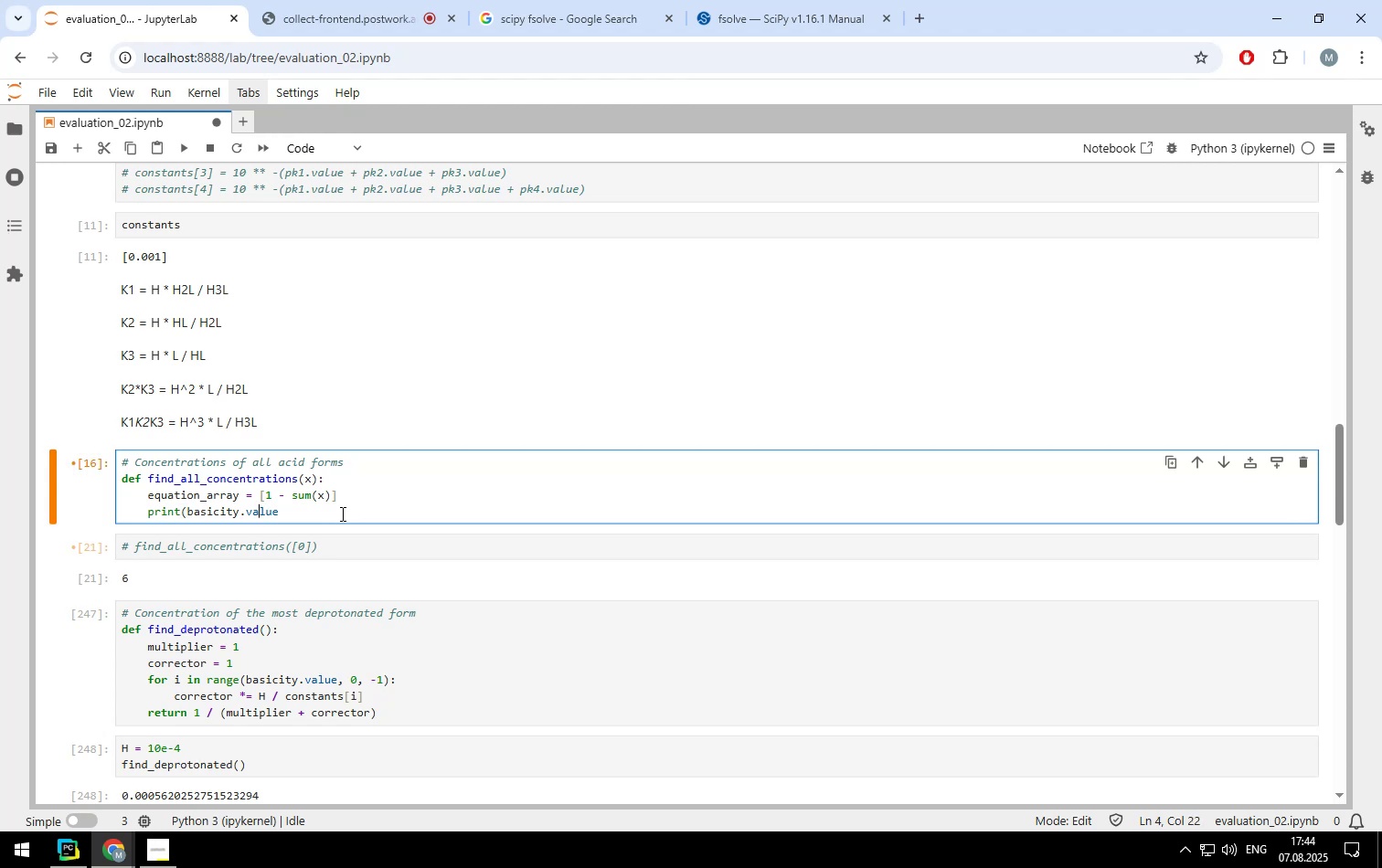 
key(ArrowLeft)
 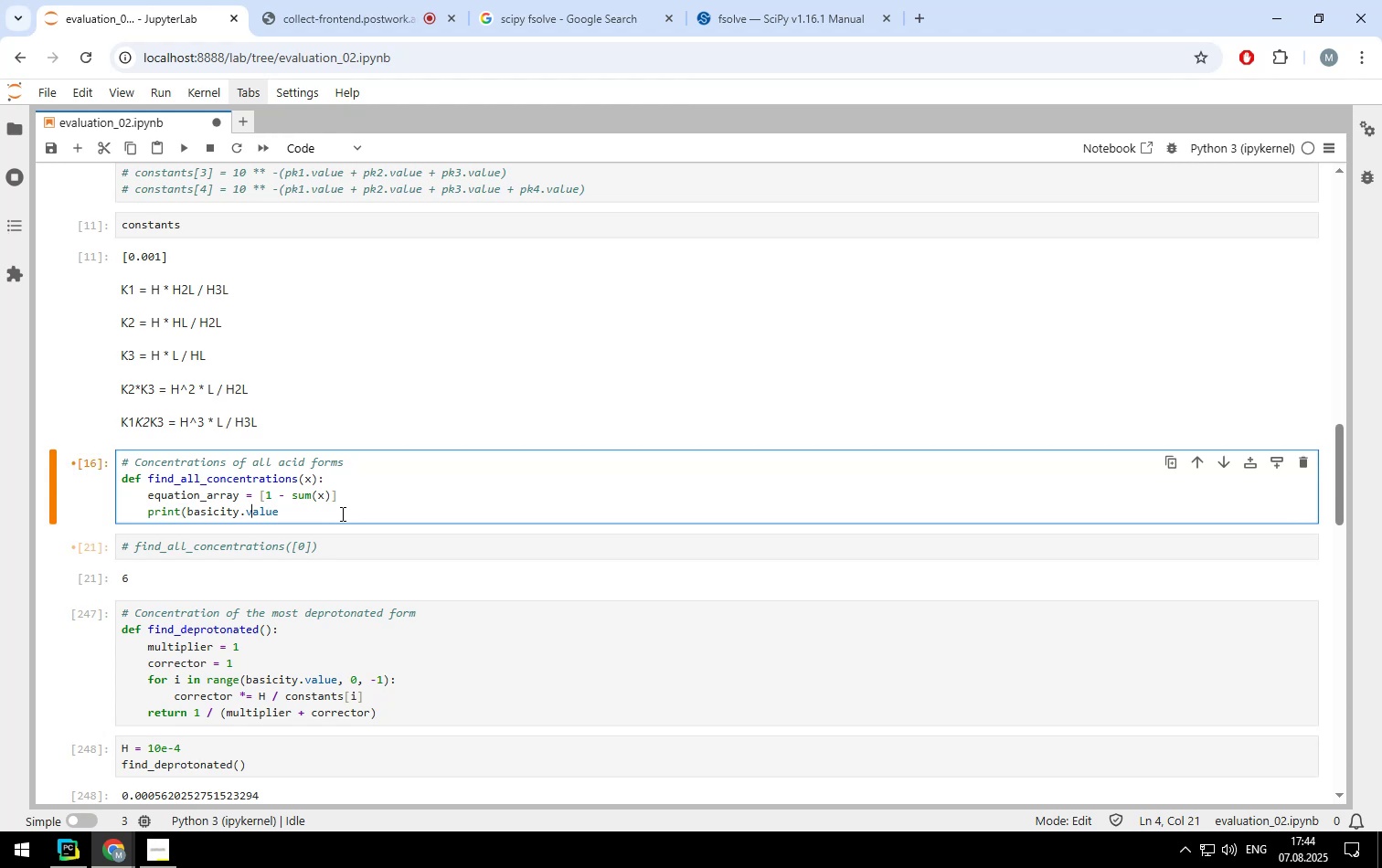 
key(ArrowLeft)
 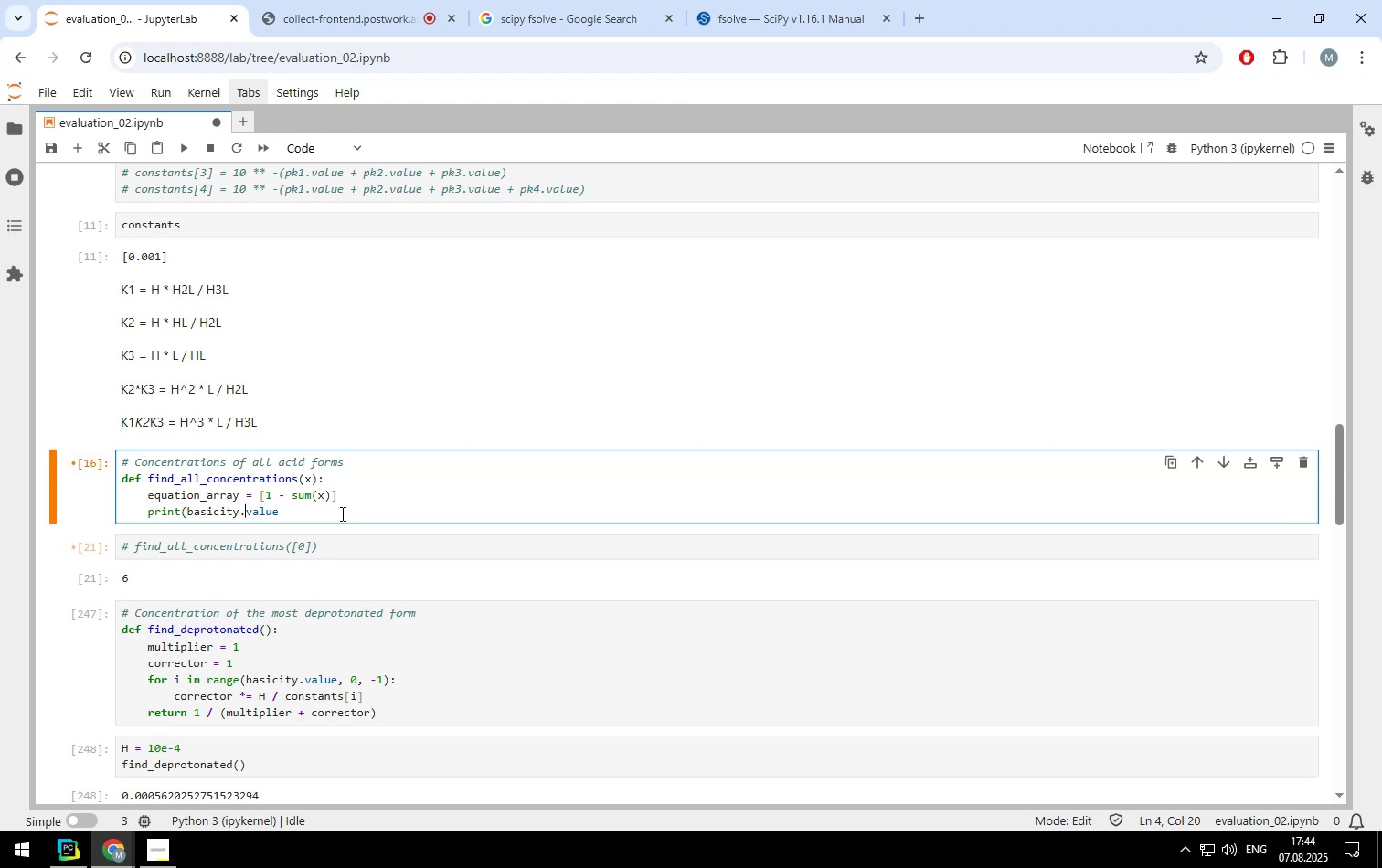 
key(ArrowLeft)
 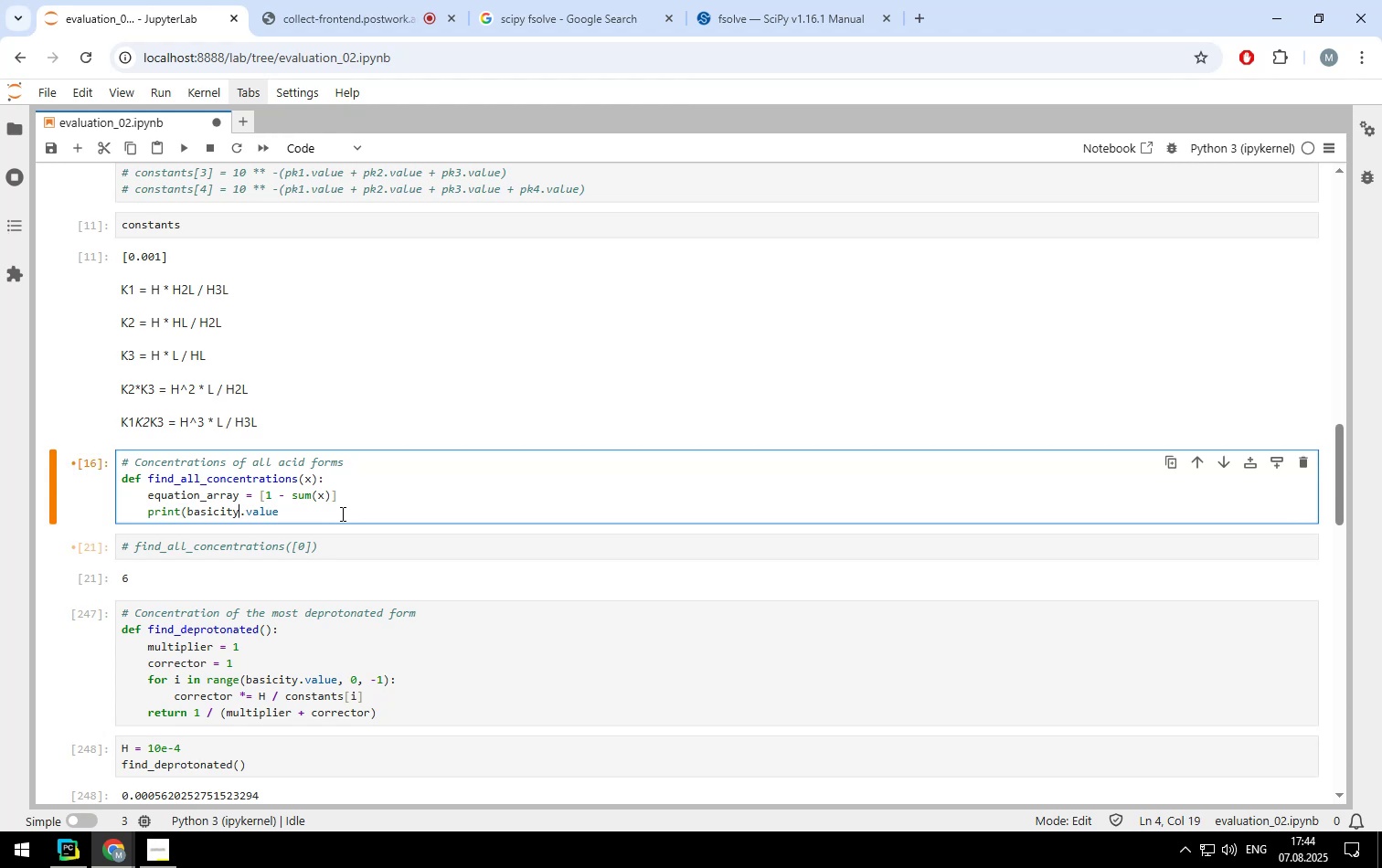 
key(ArrowLeft)
 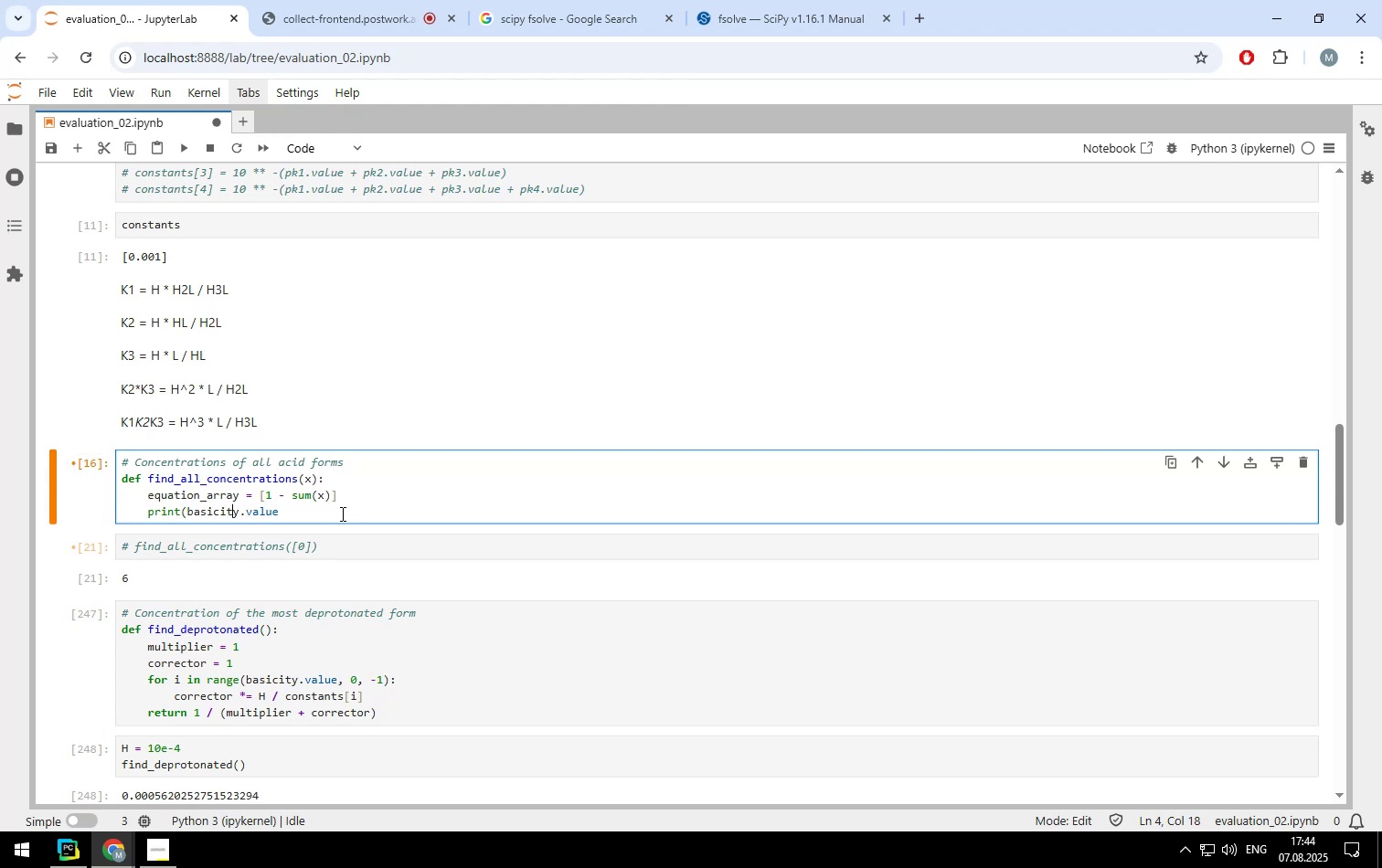 
key(ArrowLeft)
 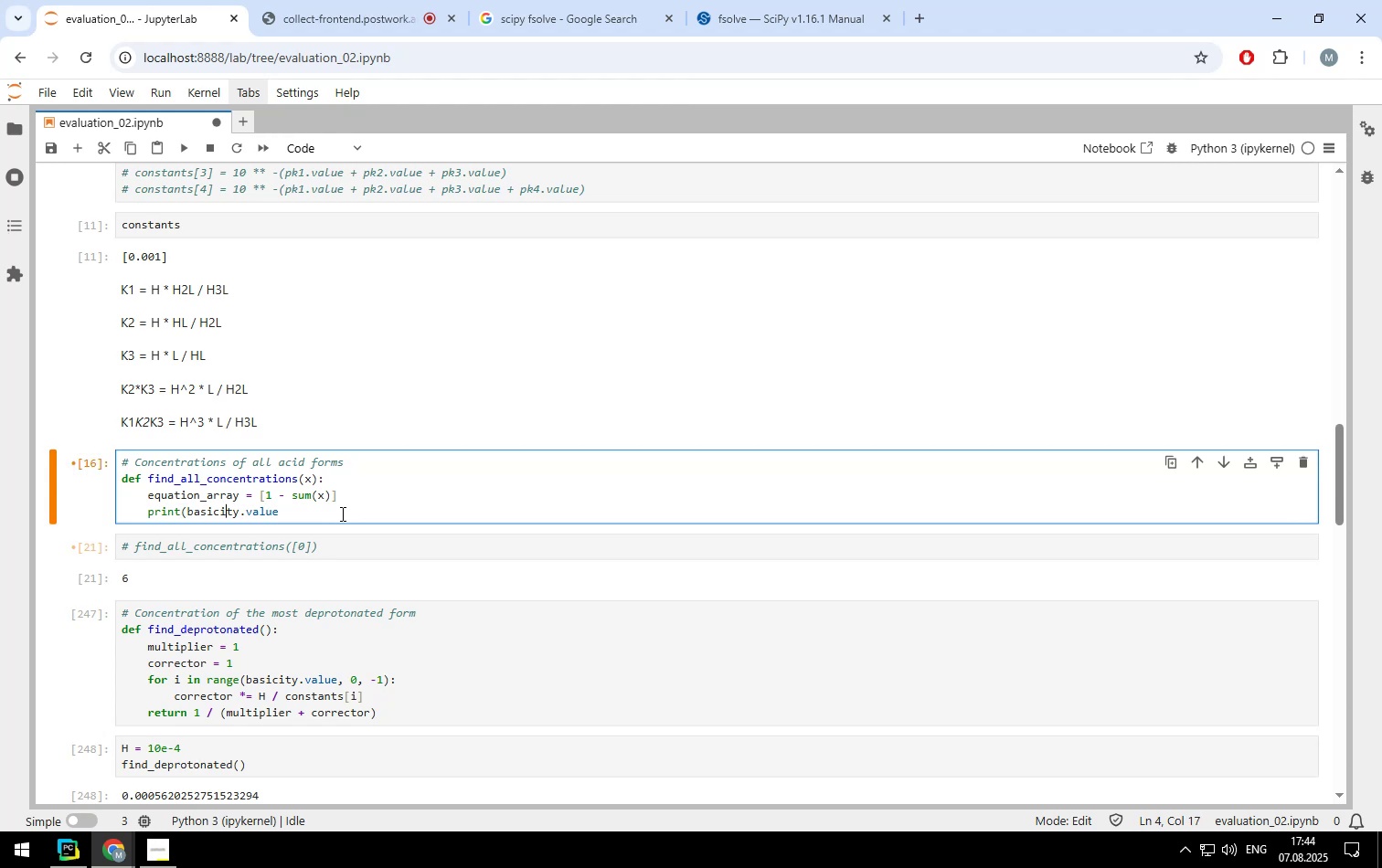 
key(ArrowLeft)
 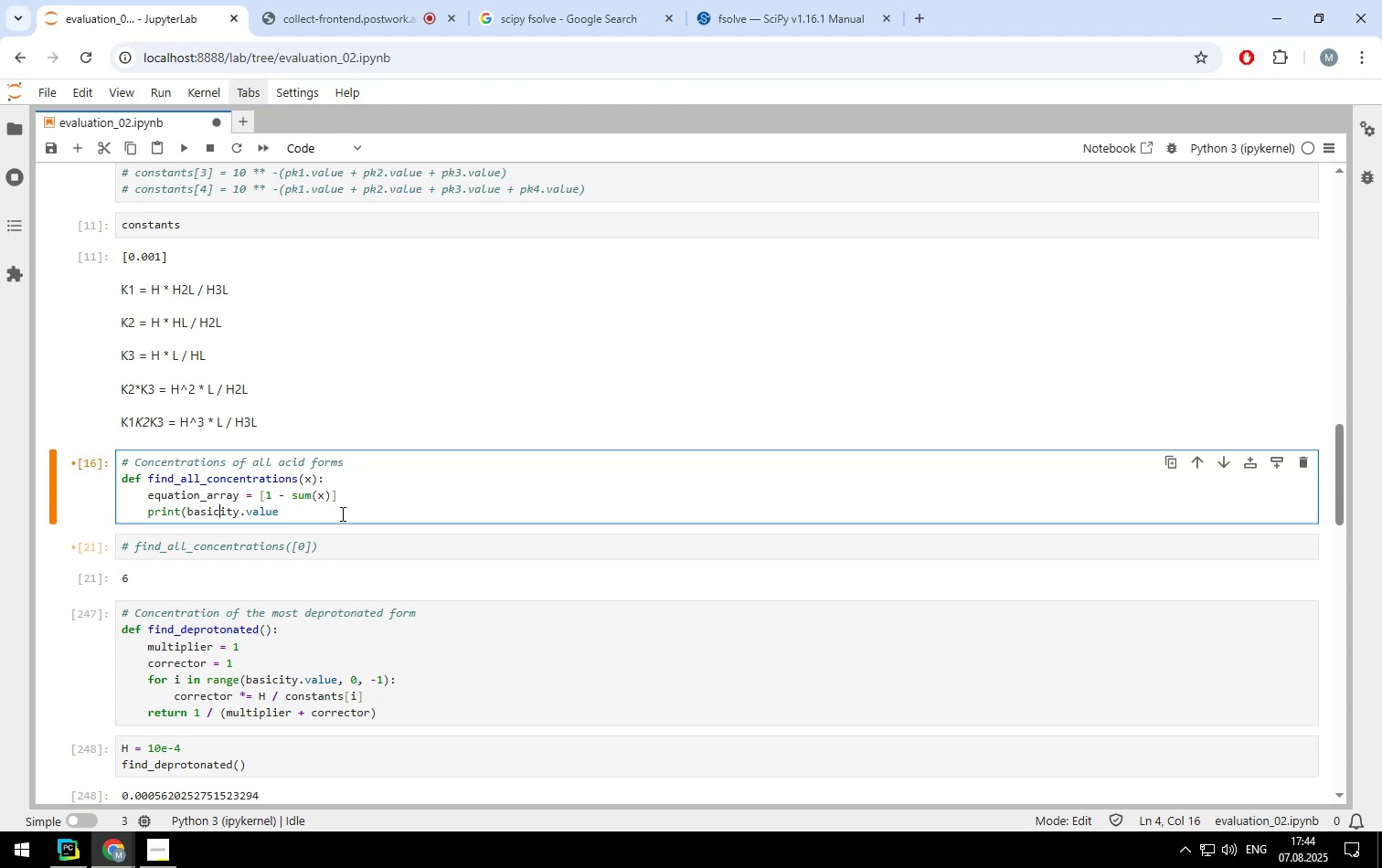 
key(ArrowLeft)
 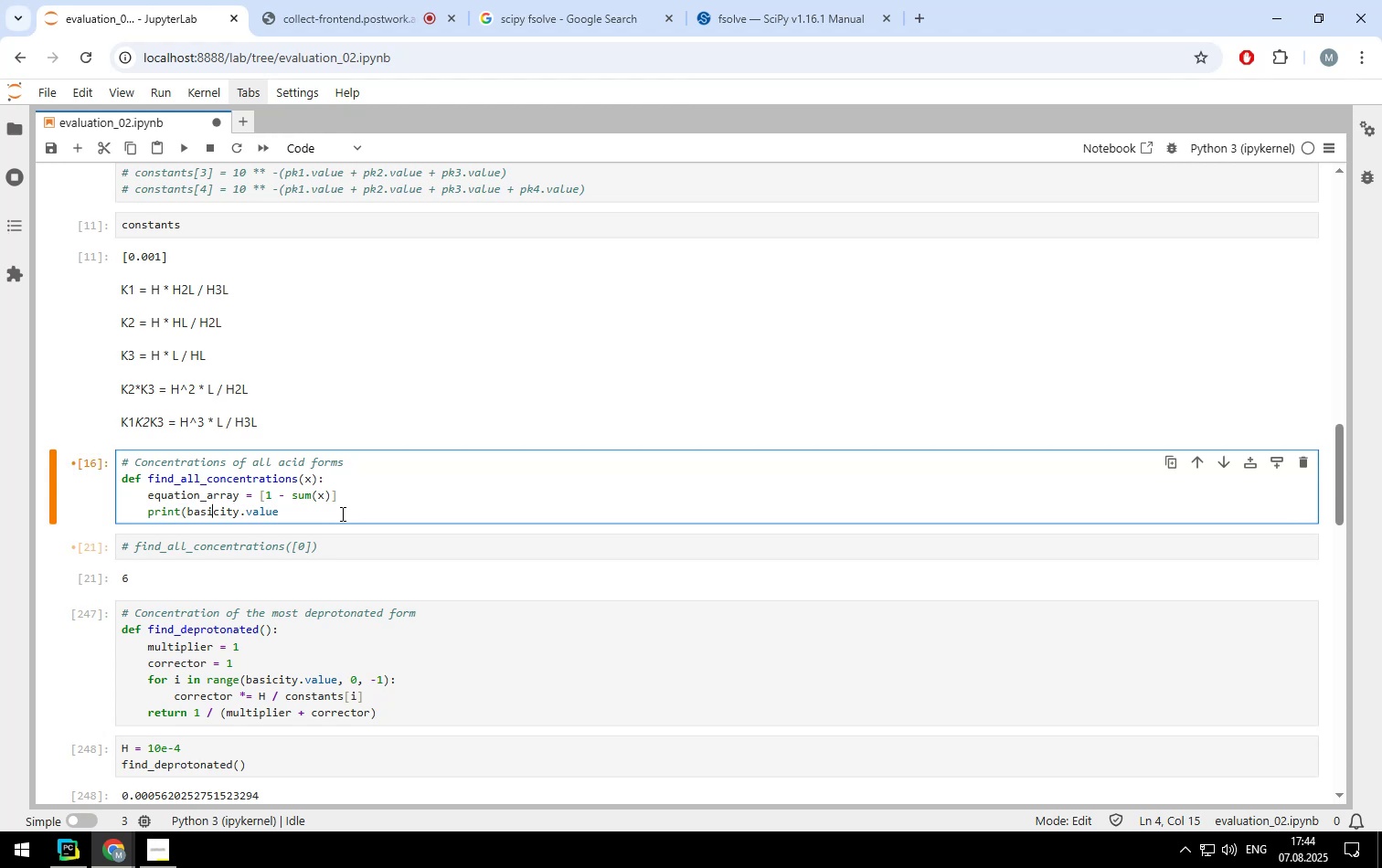 
key(ArrowLeft)
 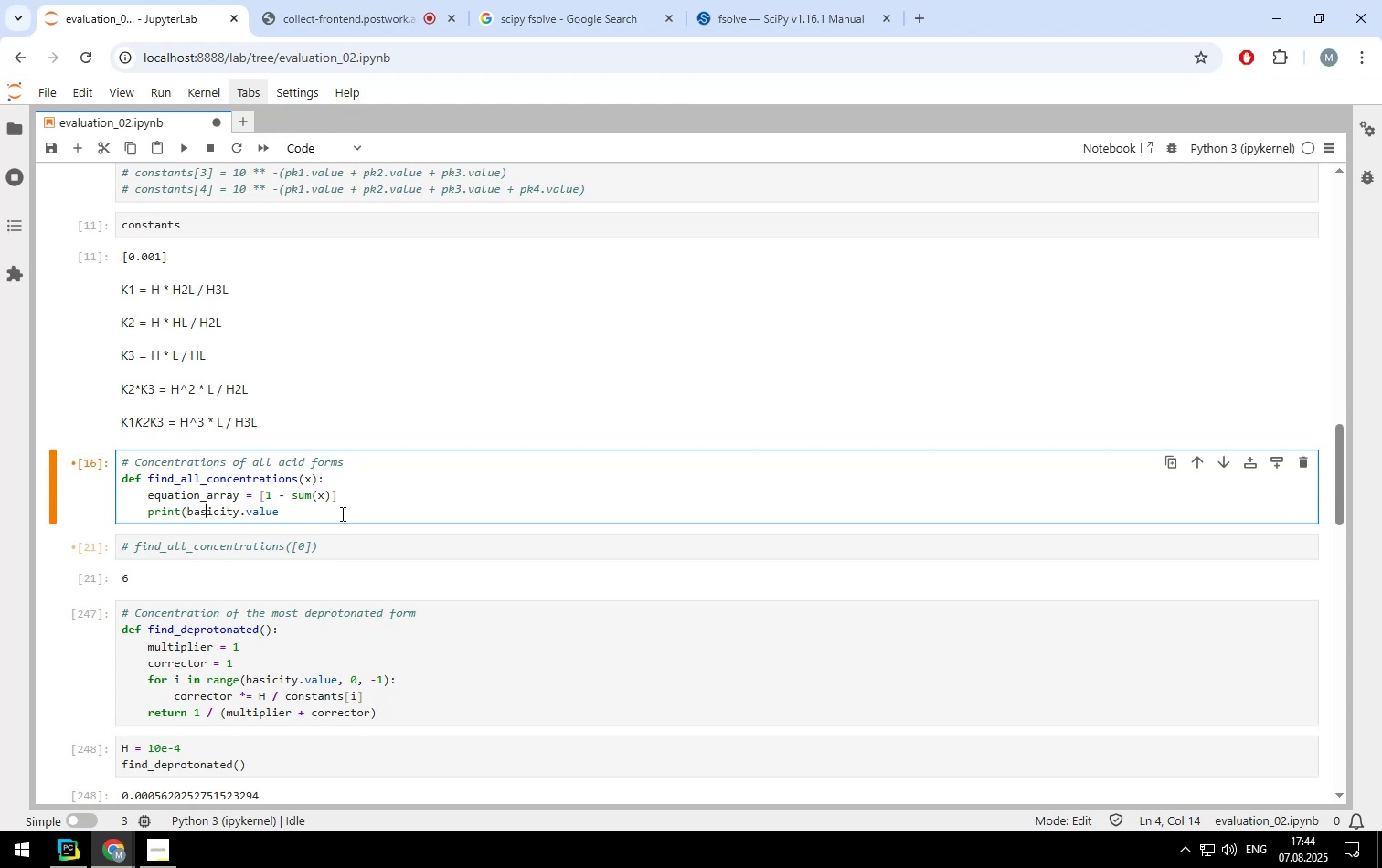 
key(ArrowLeft)
 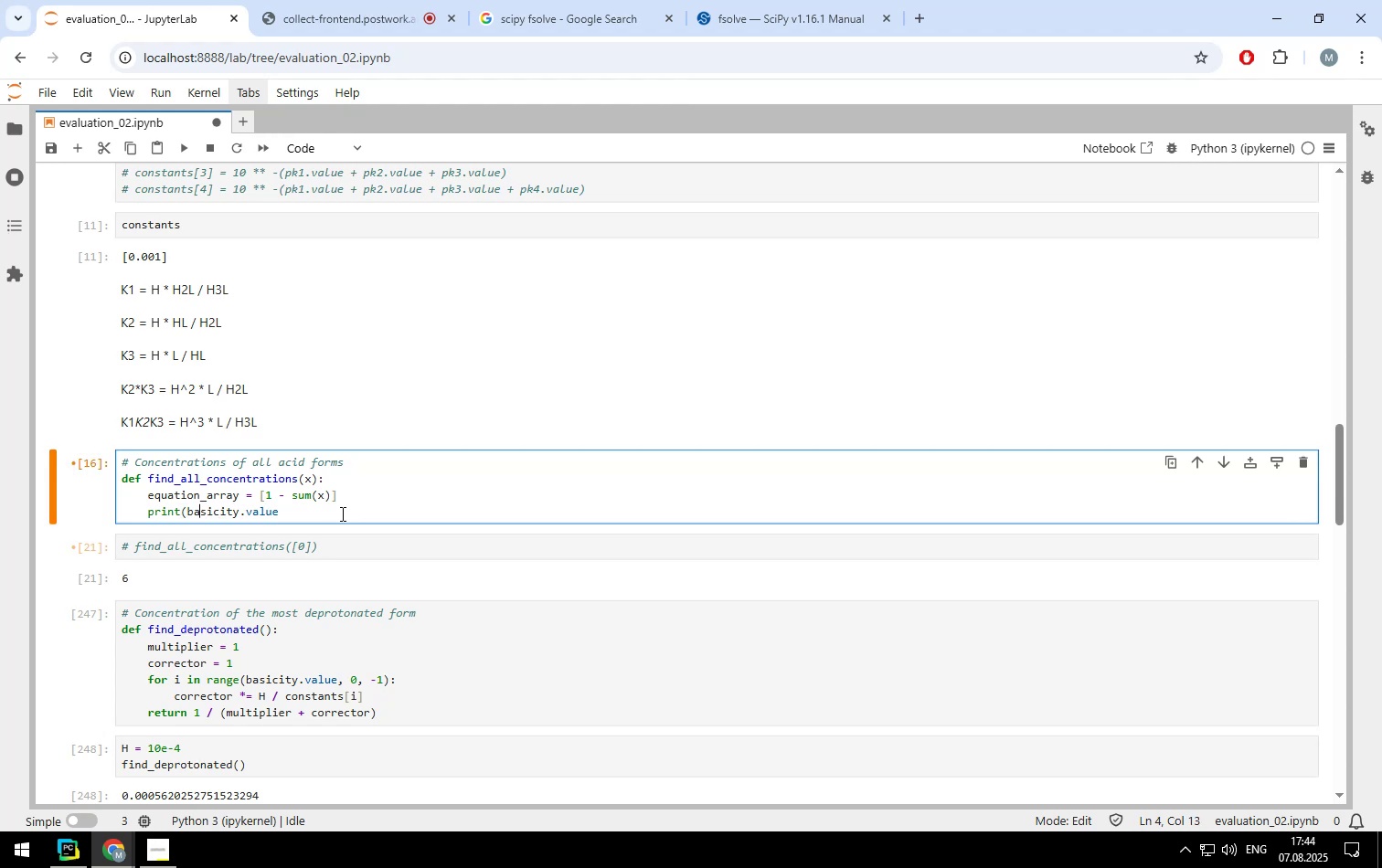 
key(ArrowLeft)
 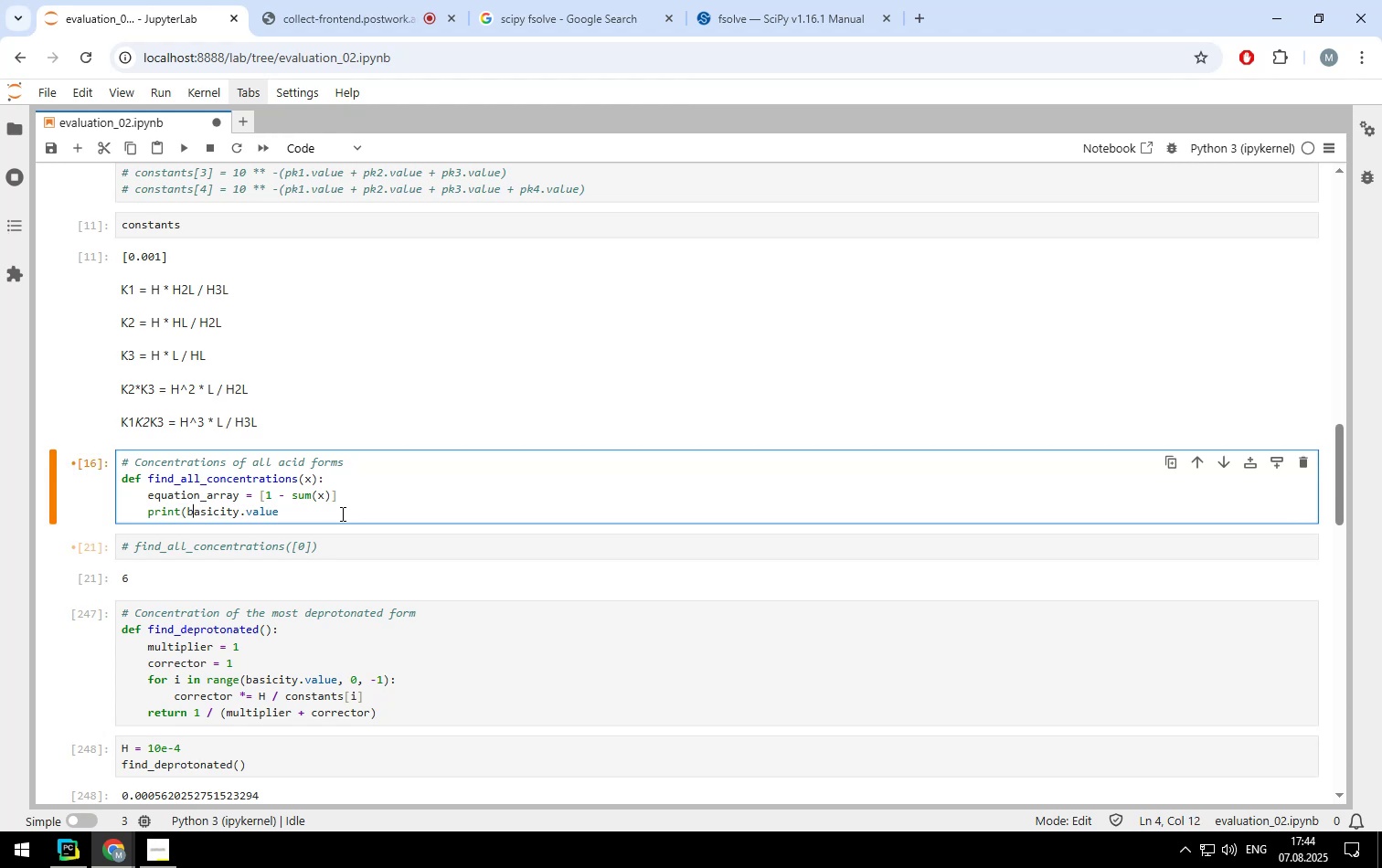 
key(ArrowLeft)
 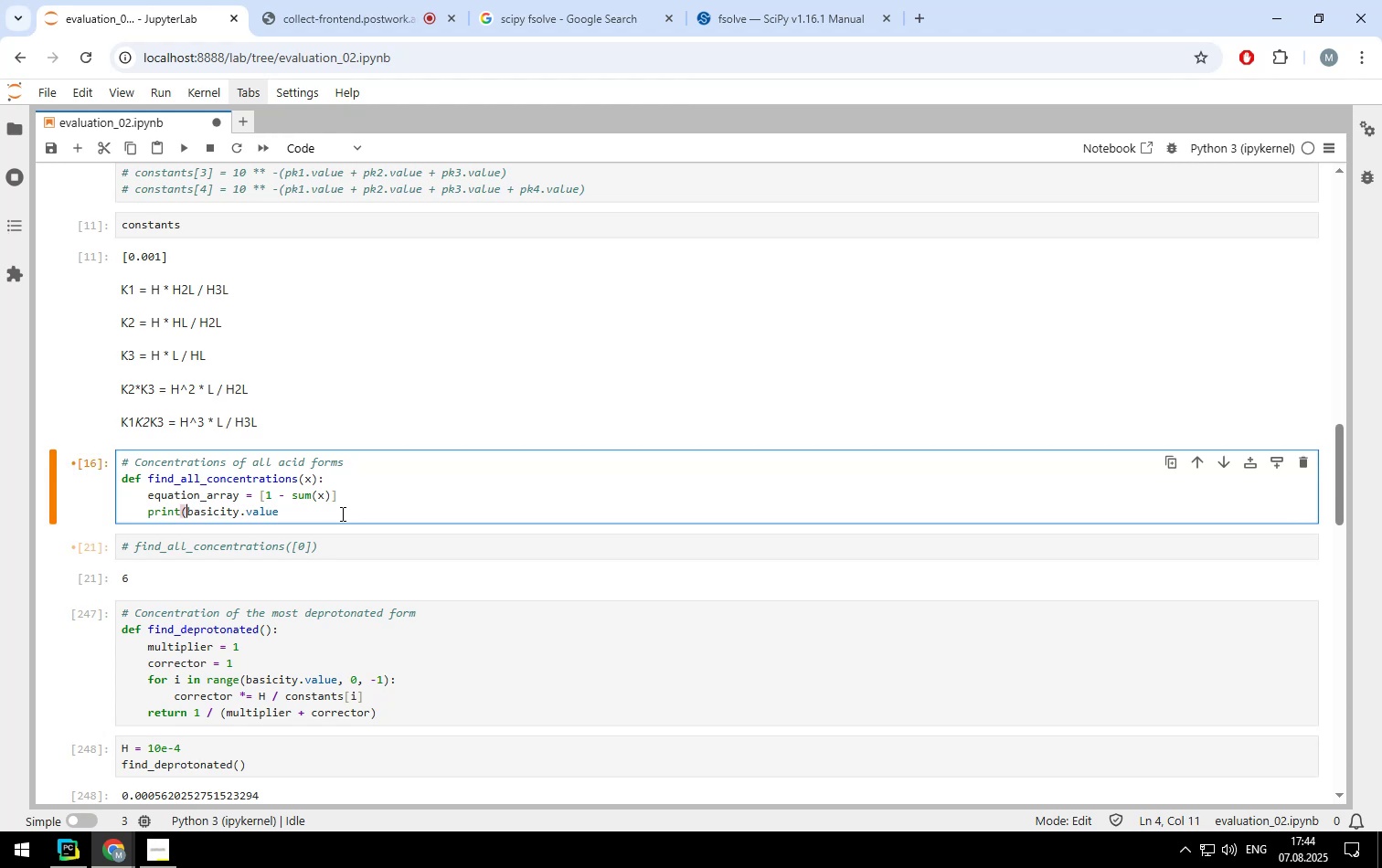 
key(Backspace)
key(Backspace)
key(Backspace)
key(Backspace)
key(Backspace)
key(Backspace)
type(for i in range()
 